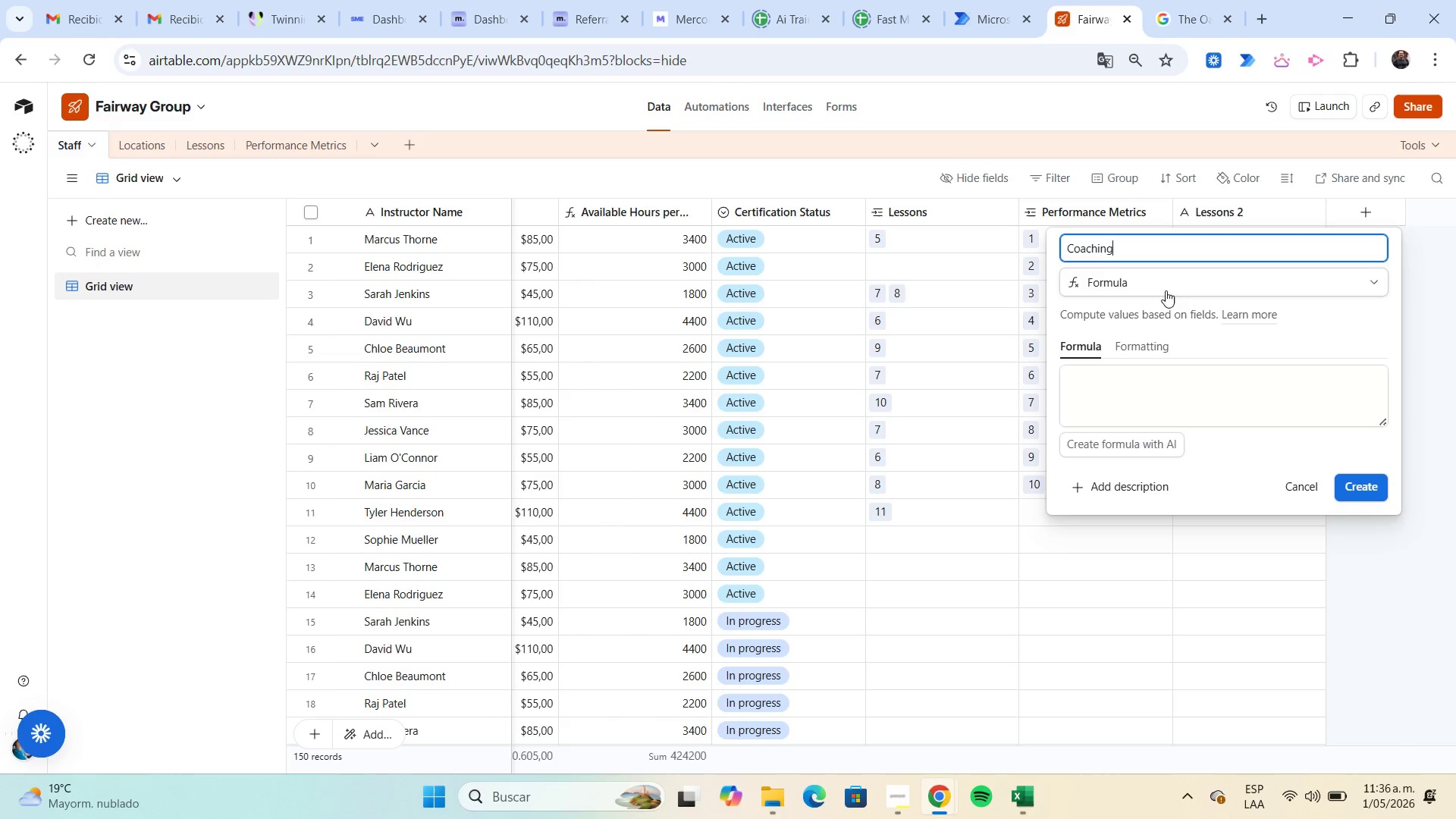 
left_click([1138, 376])
 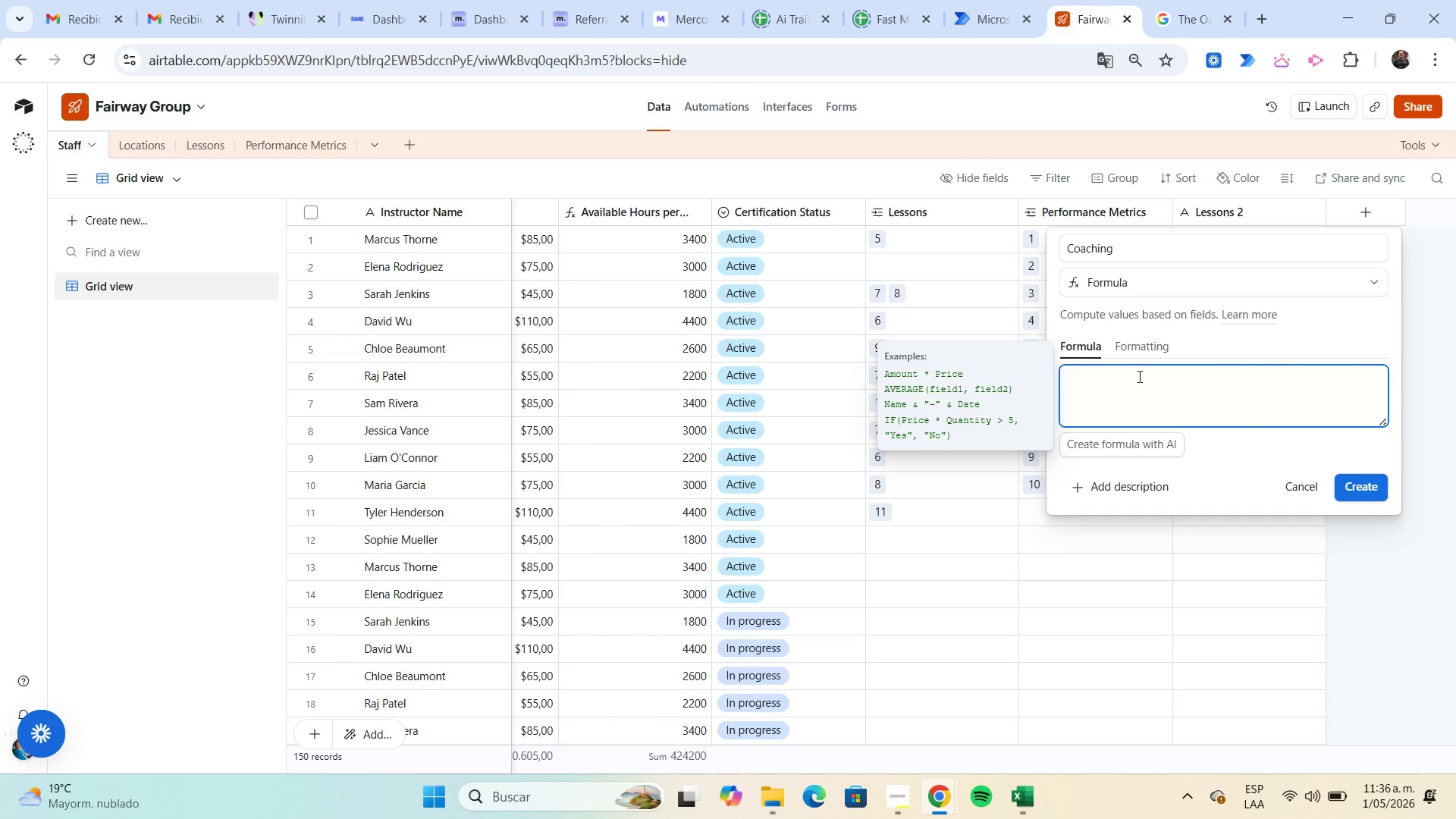 
type(if)
 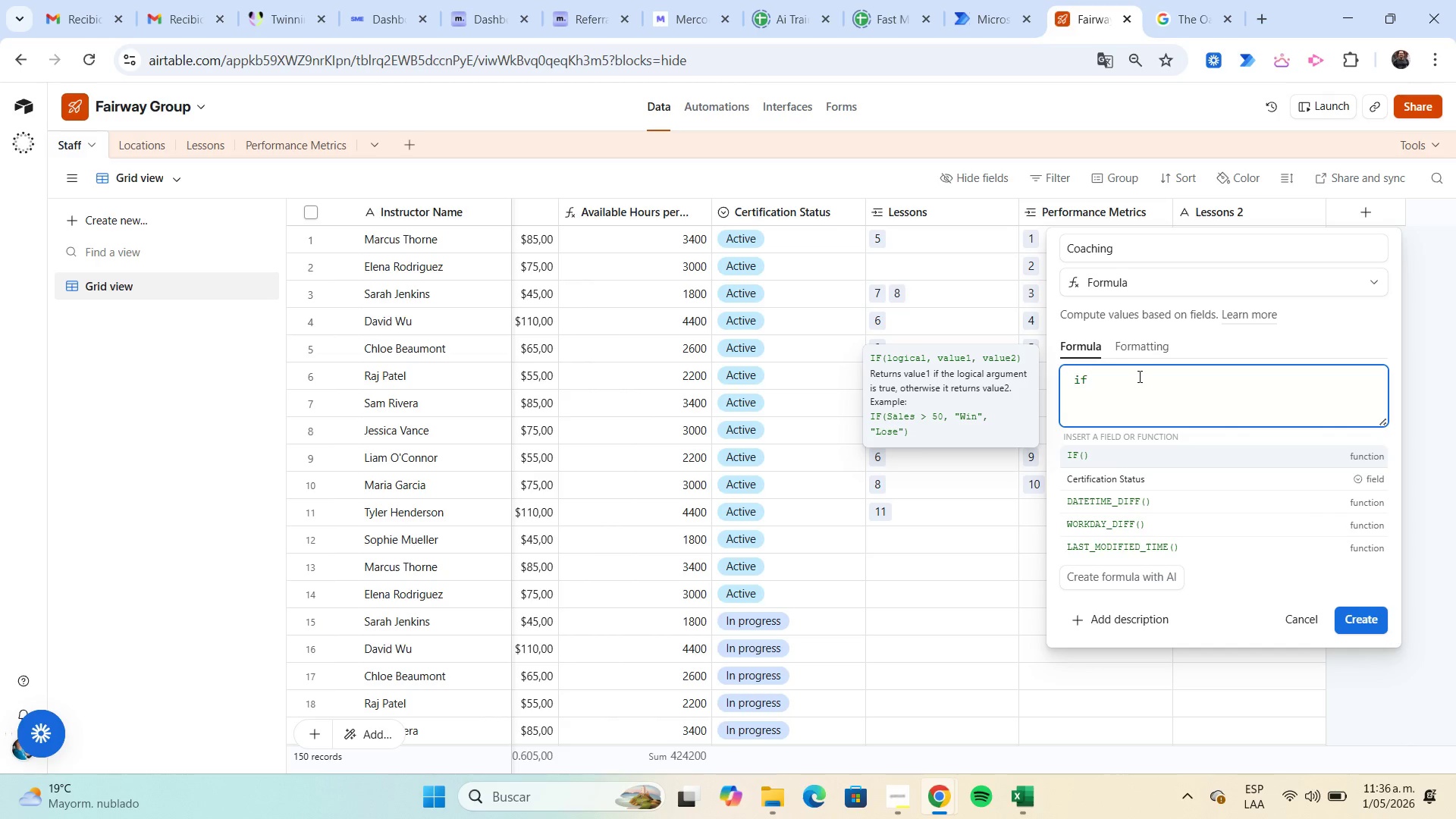 
type(*a)
 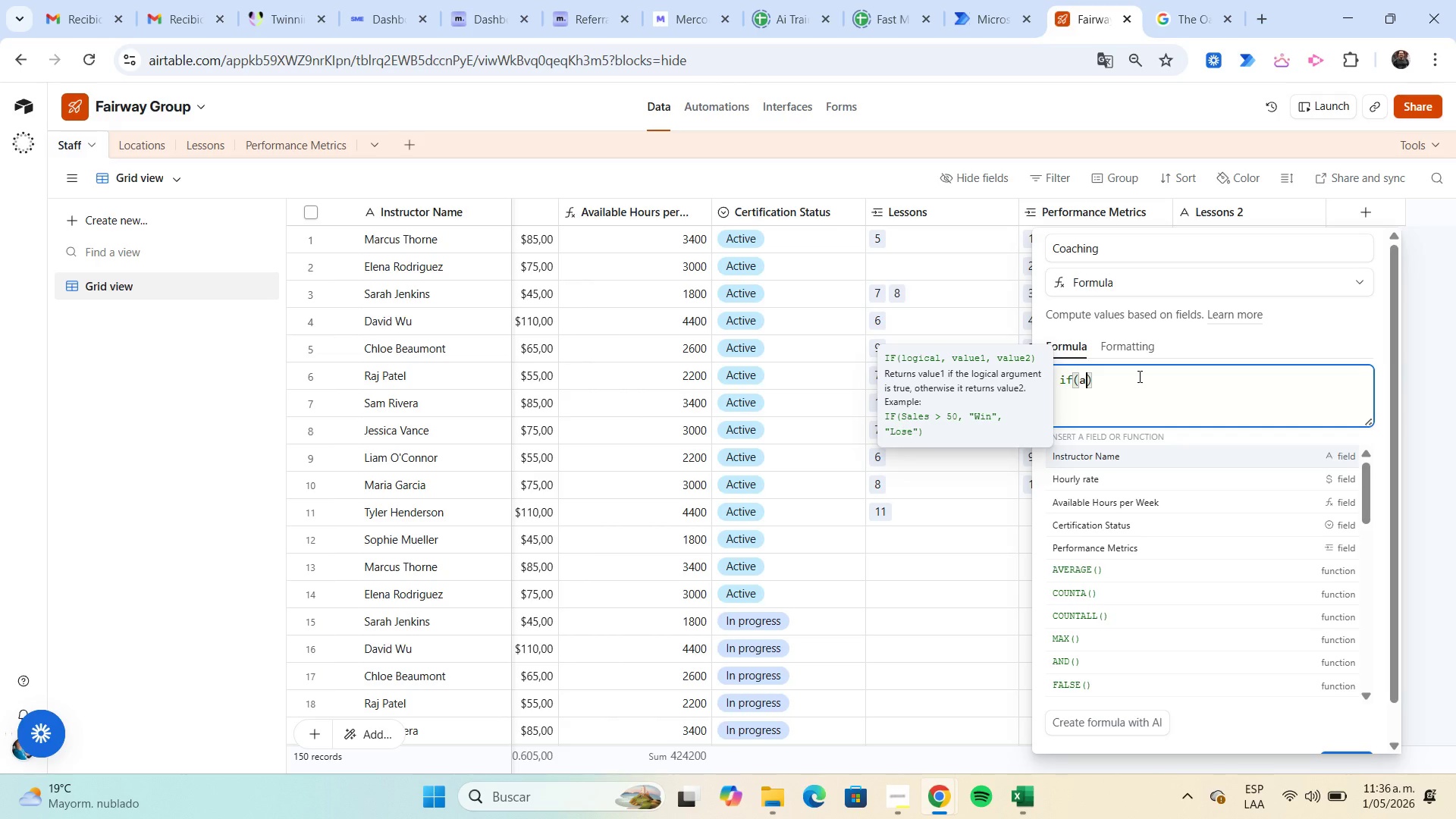 
scroll: coordinate [1138, 376], scroll_direction: up, amount: 1.0
 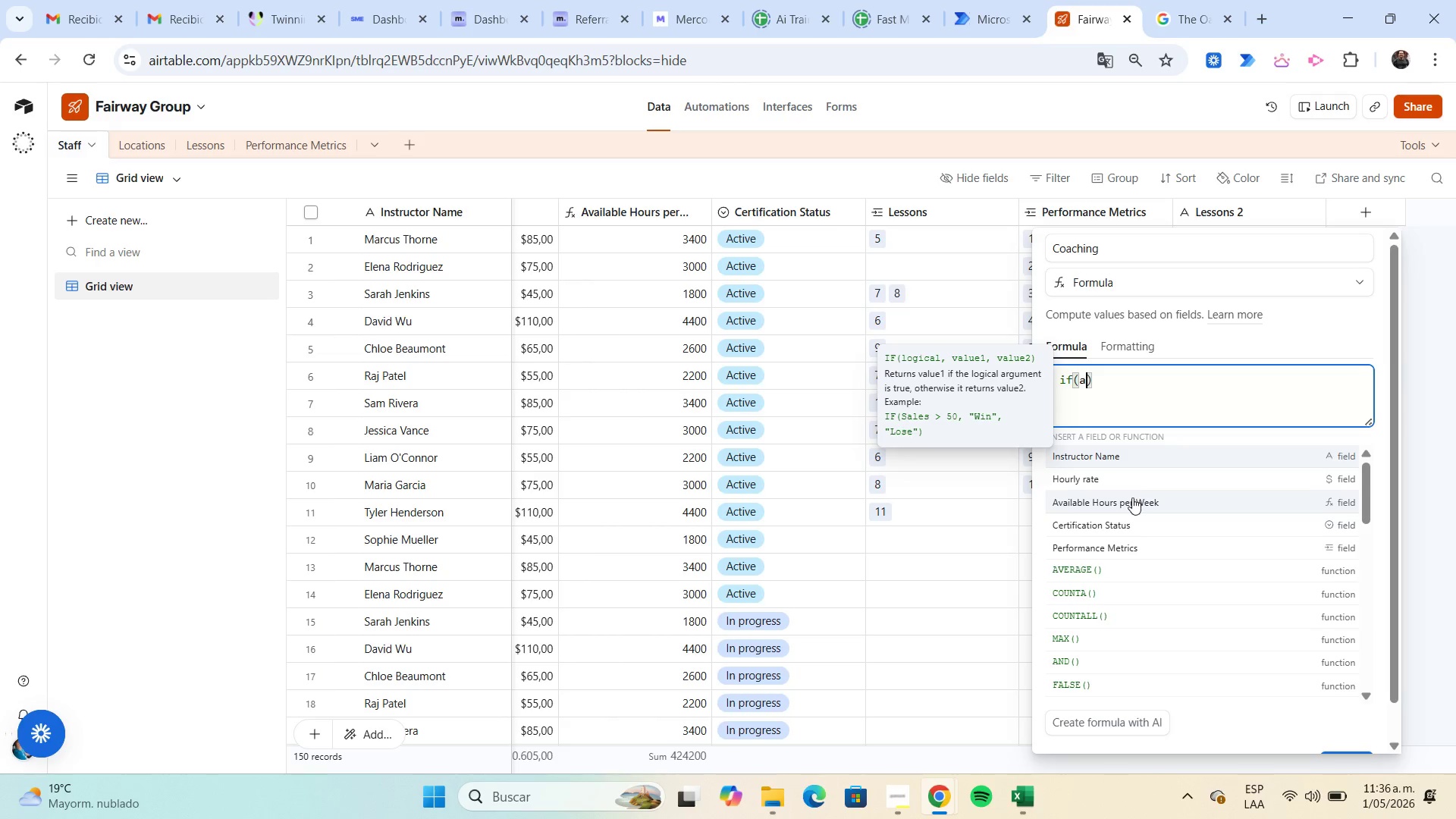 
left_click([1132, 497])
 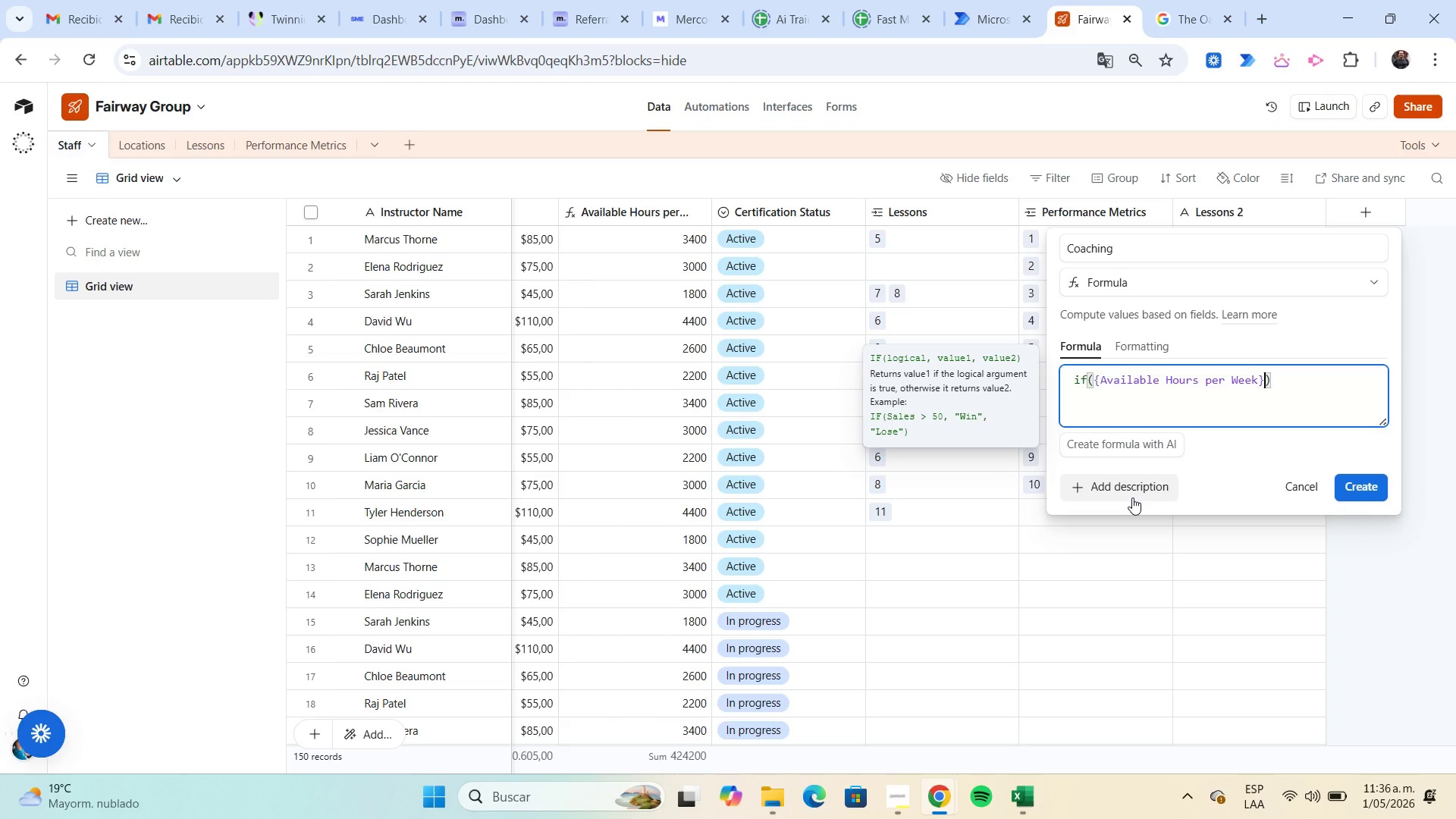 
key(Break)
 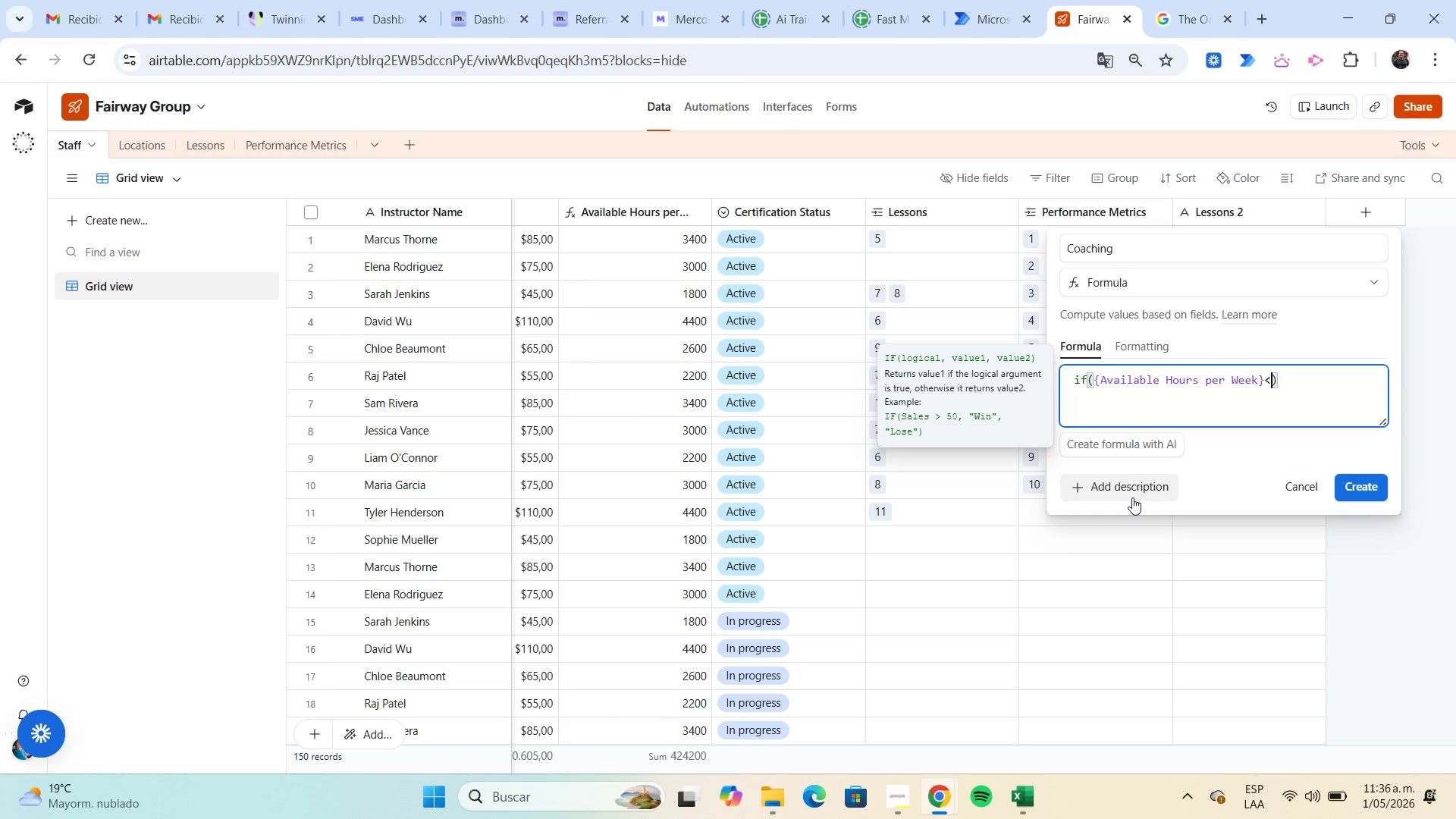 
key(Backspace)
 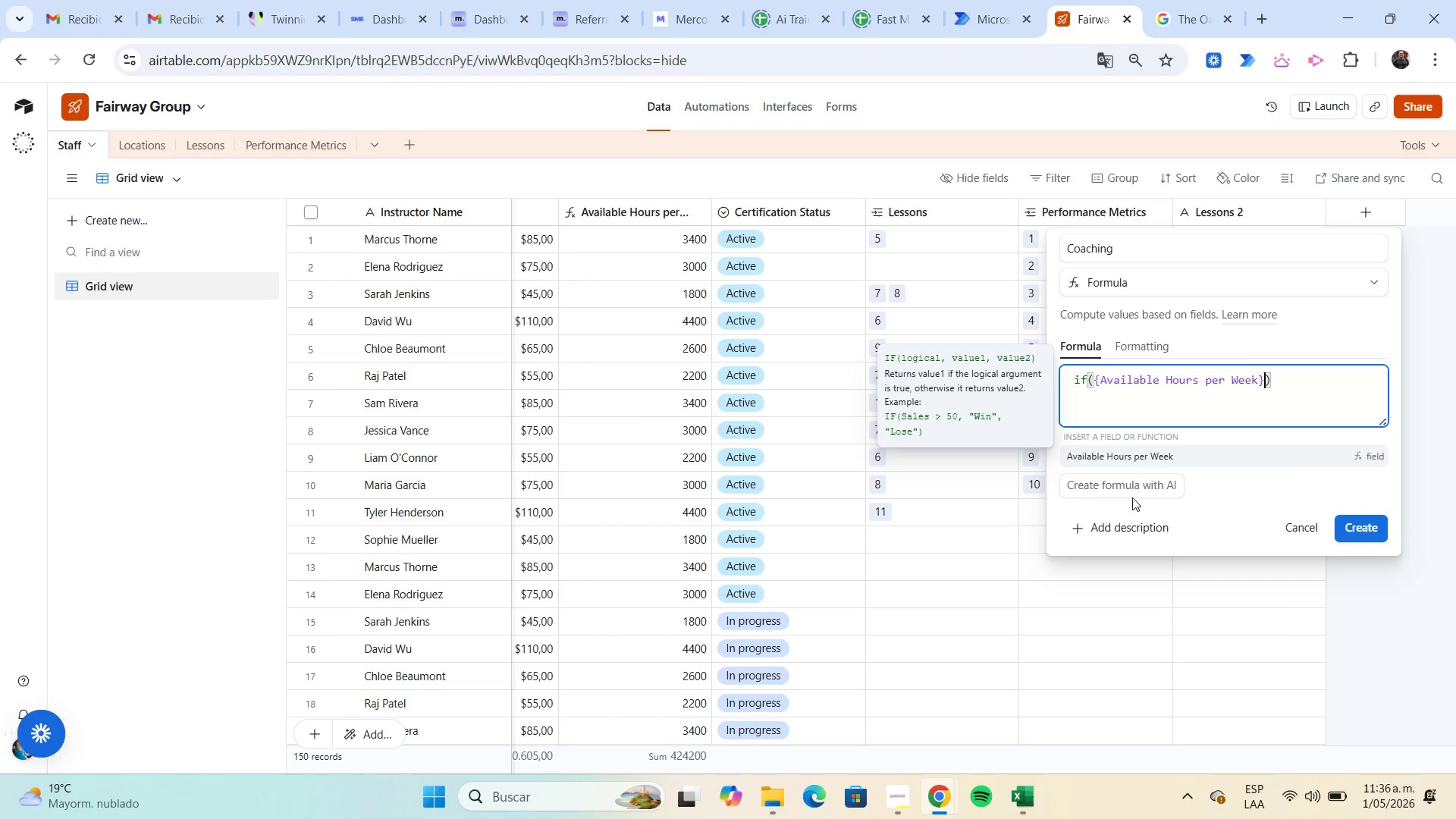 
key(Shift+Break)
 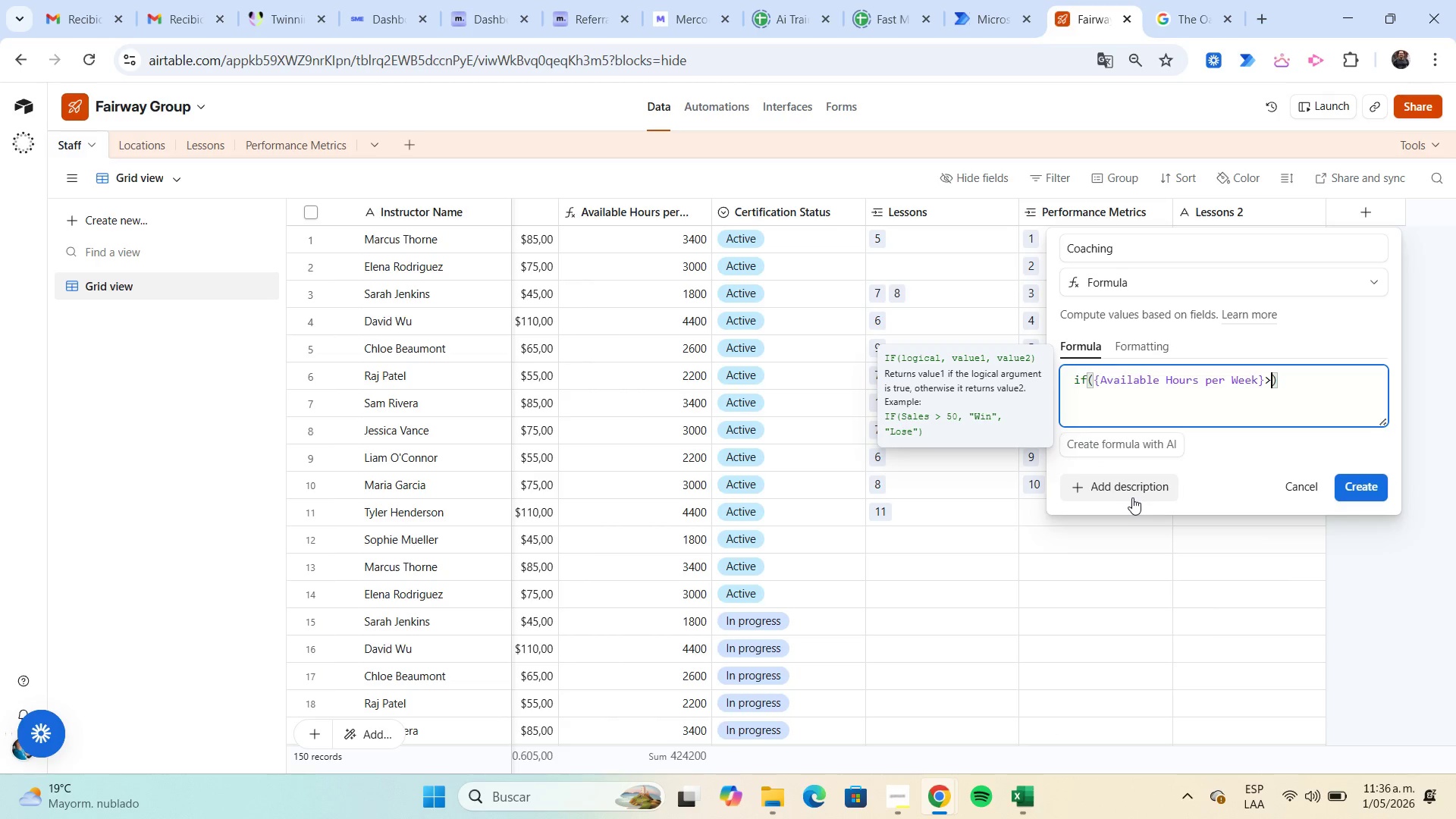 
key(Numpad0)
 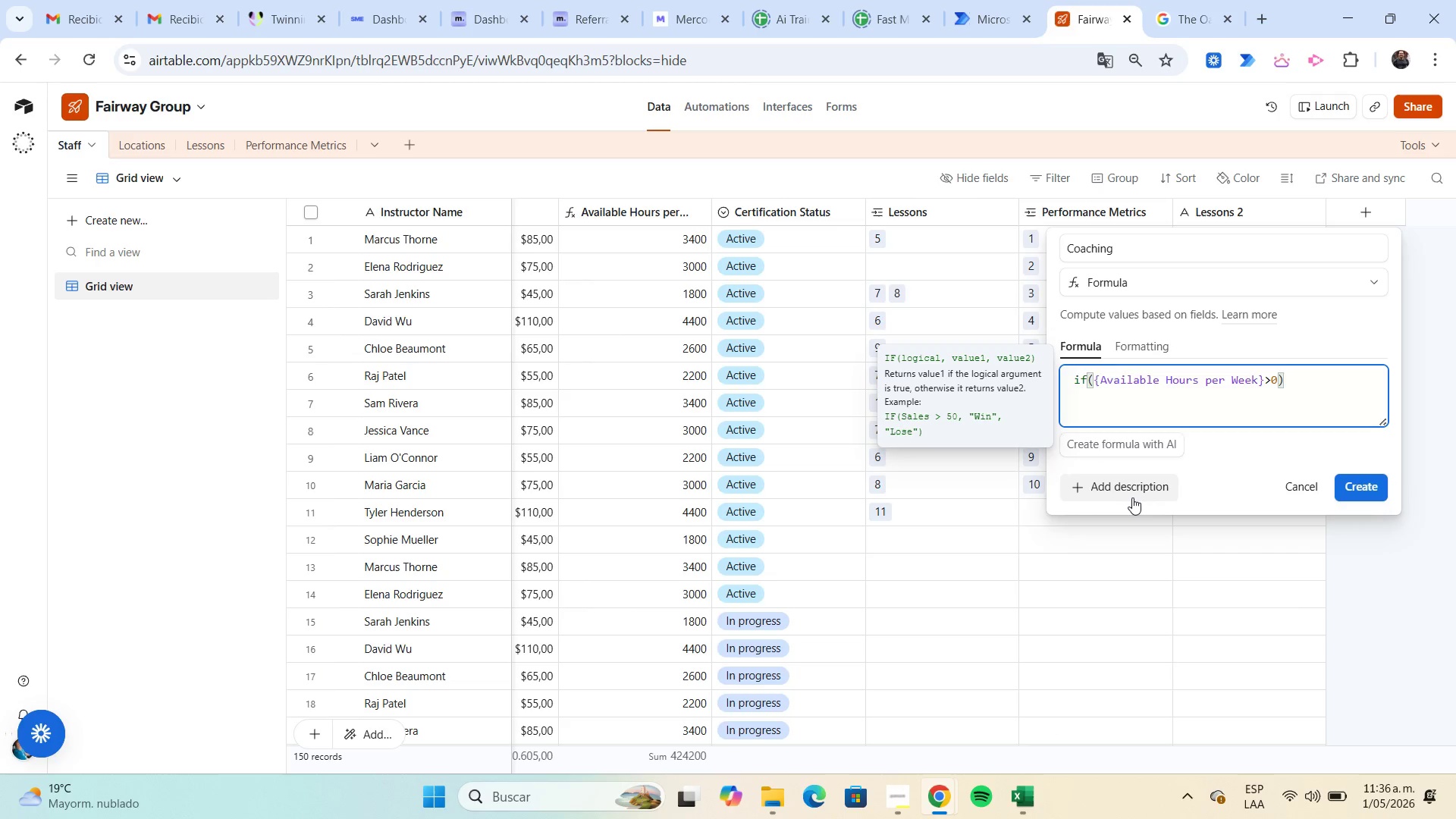 
key(Comma)
 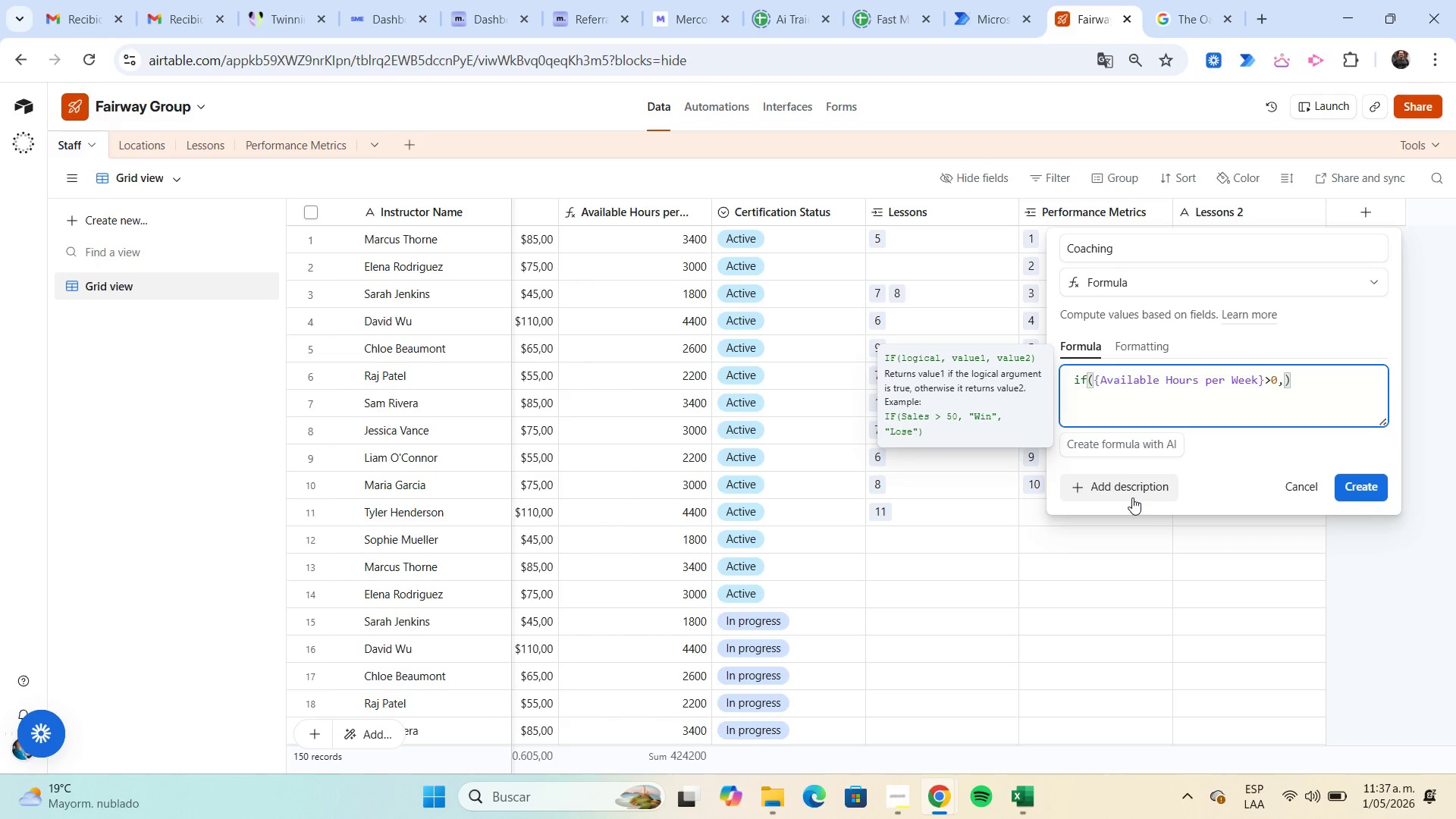 
wait(48.48)
 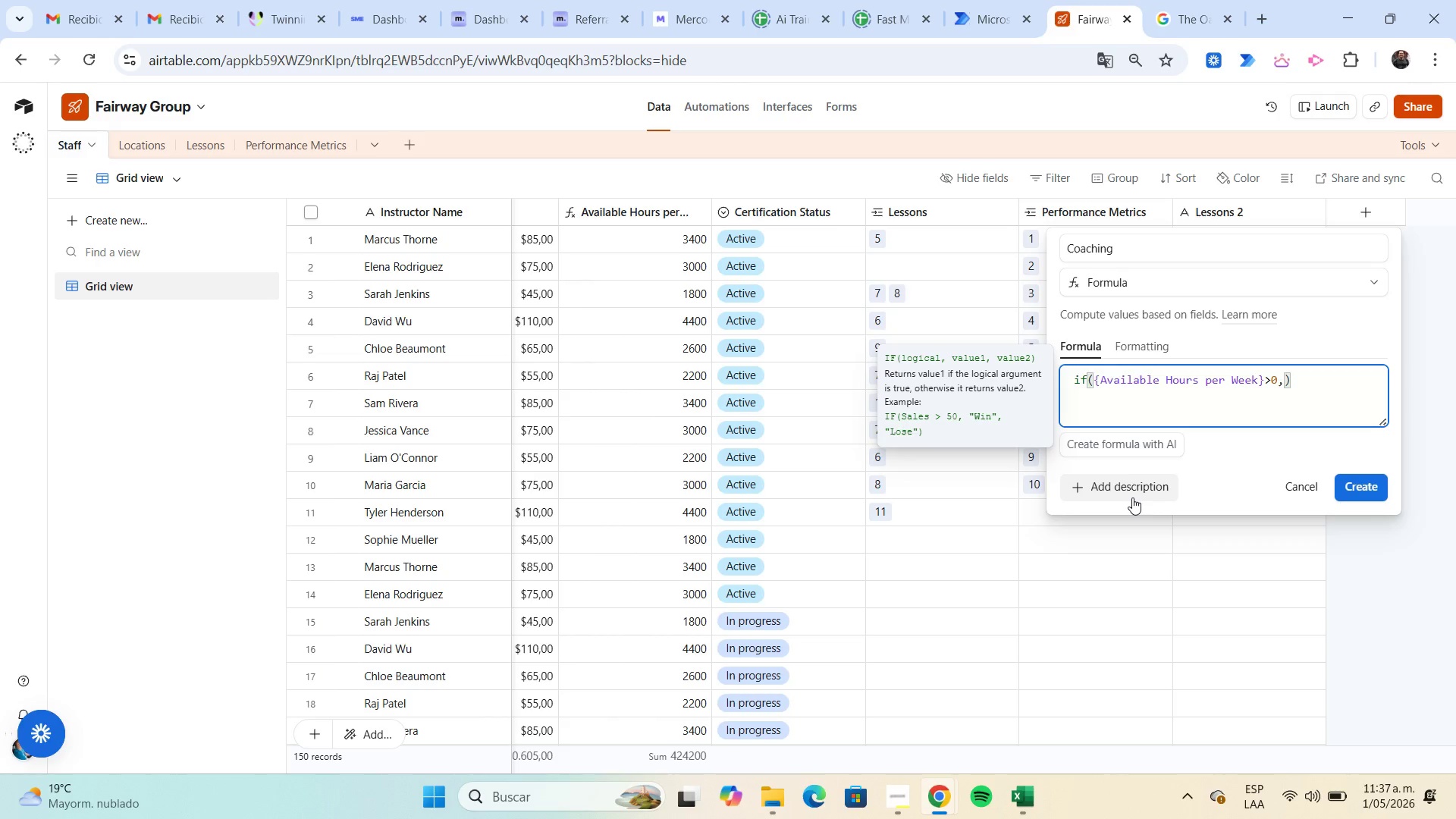 
key(H)
 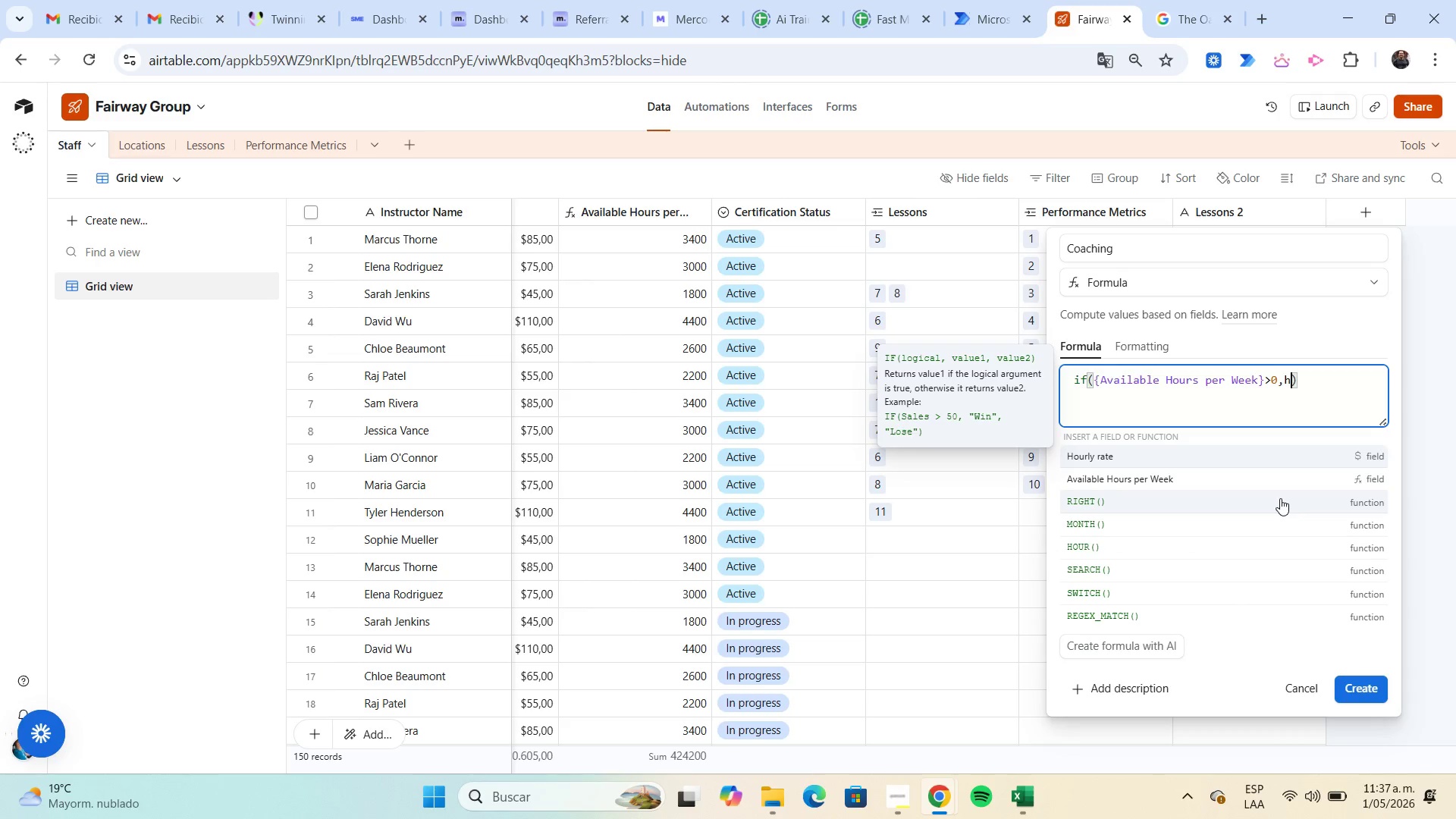 
scroll: coordinate [1267, 482], scroll_direction: up, amount: 2.0
 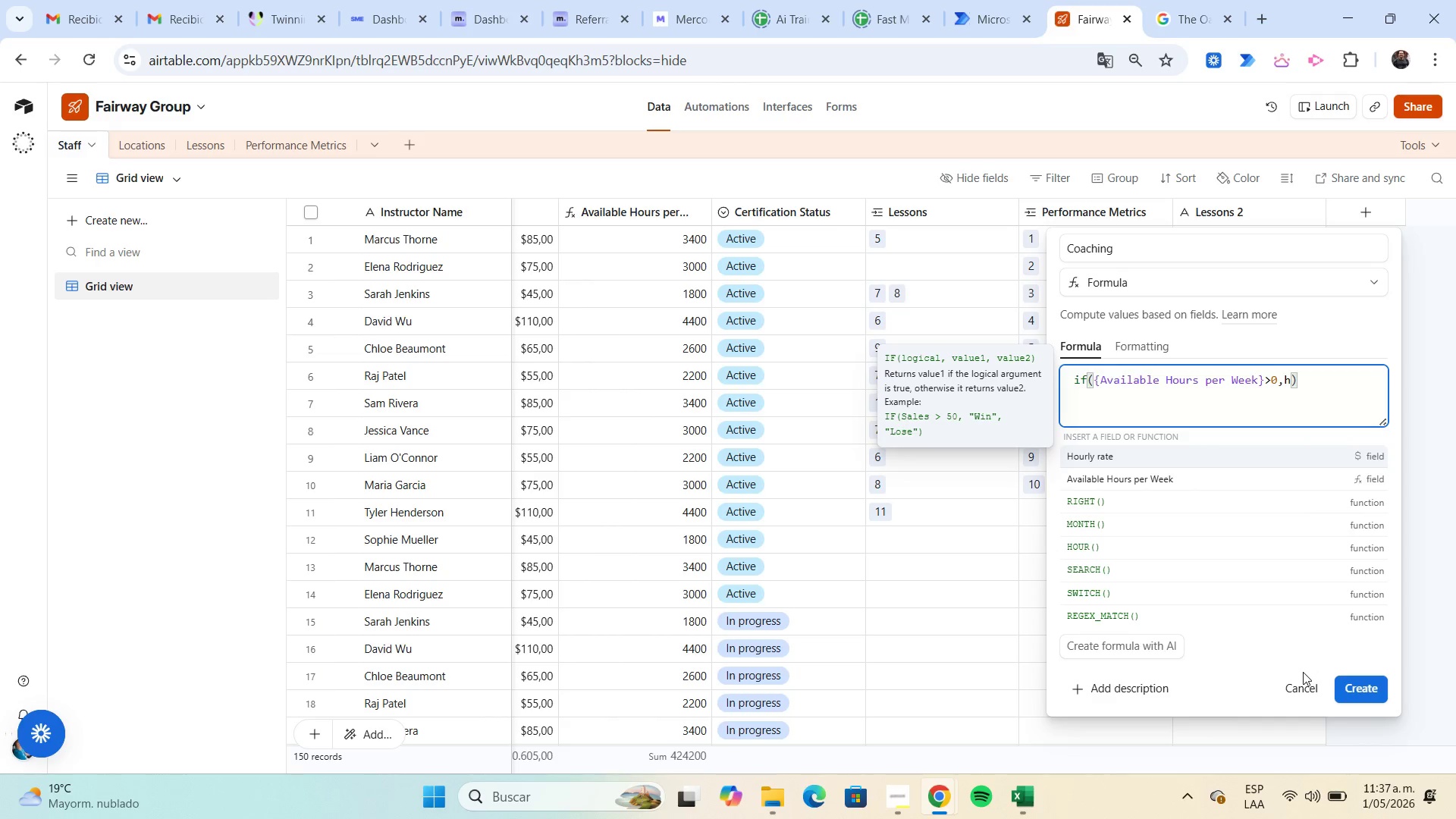 
left_click([1301, 682])
 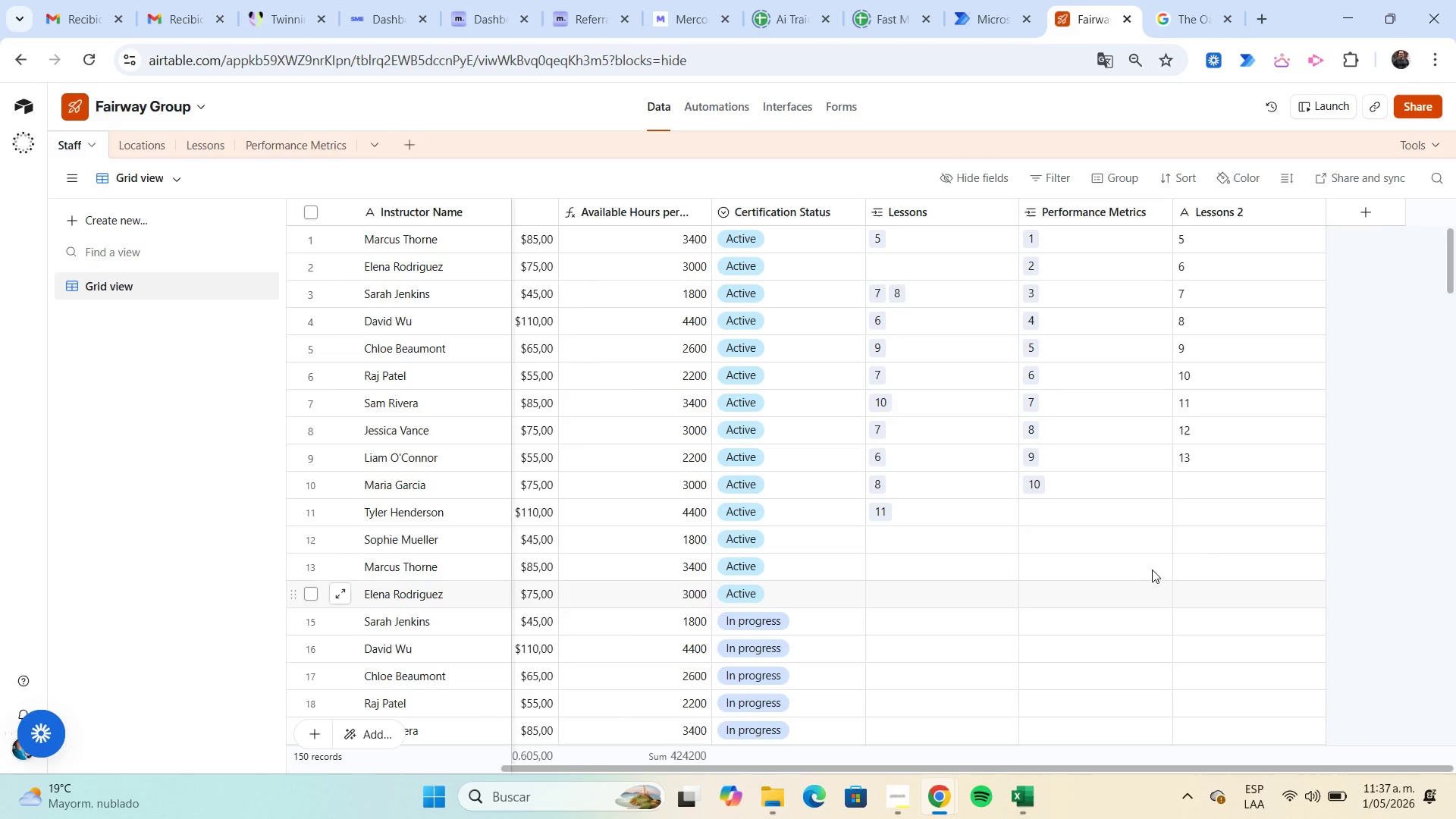 
scroll: coordinate [937, 455], scroll_direction: up, amount: 3.0
 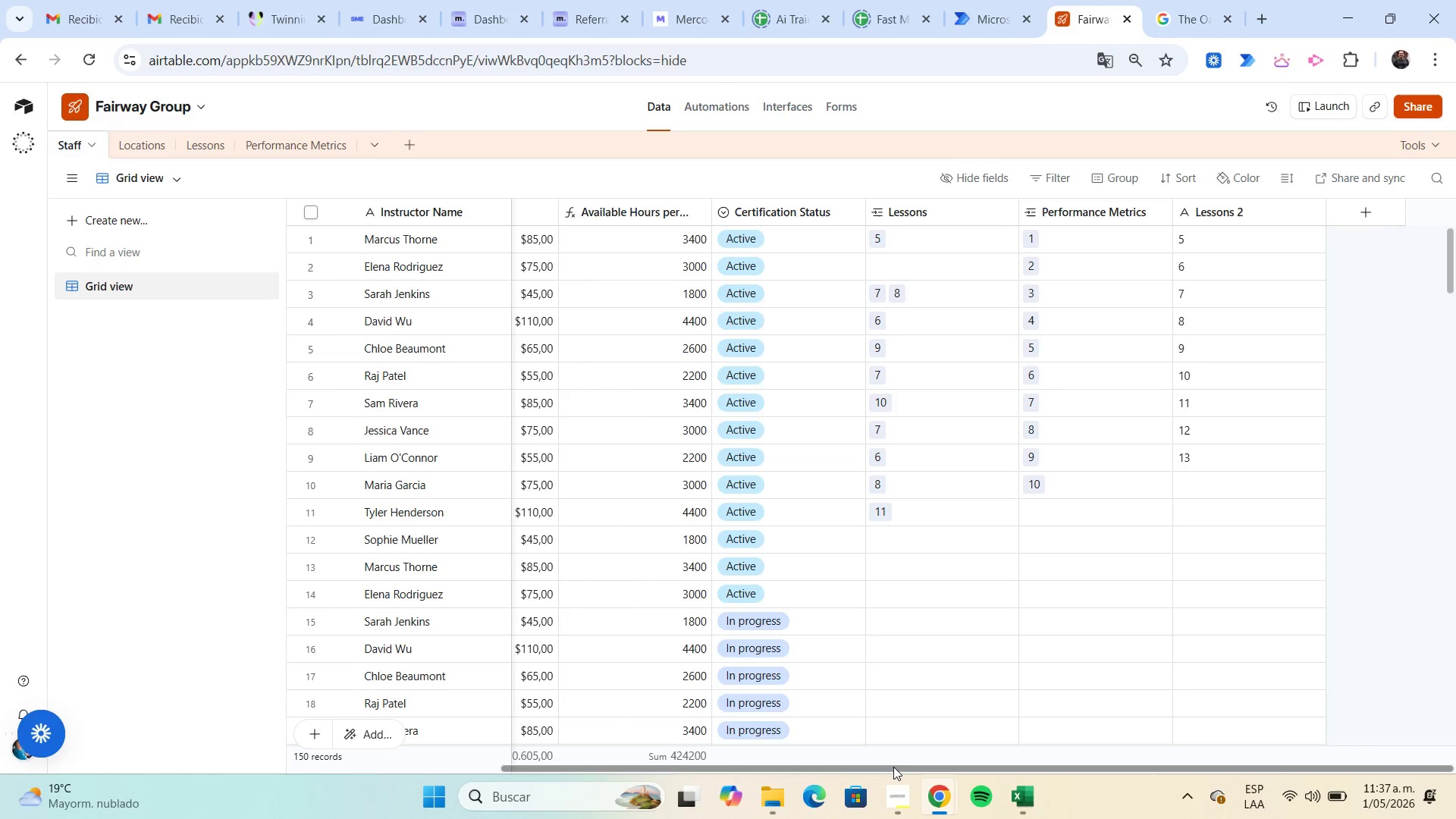 
left_click_drag(start_coordinate=[892, 767], to_coordinate=[579, 736])
 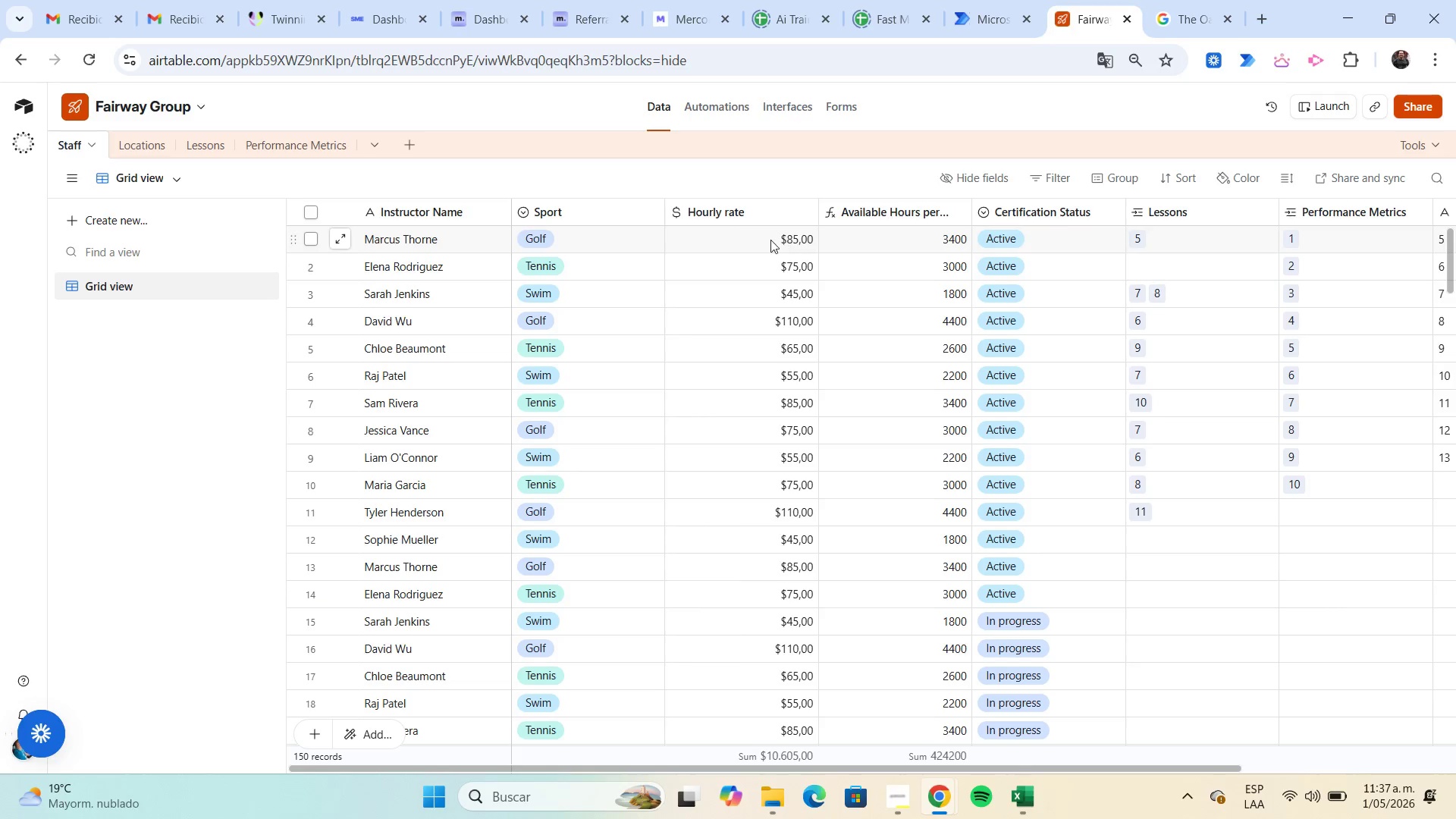 
wait(5.09)
 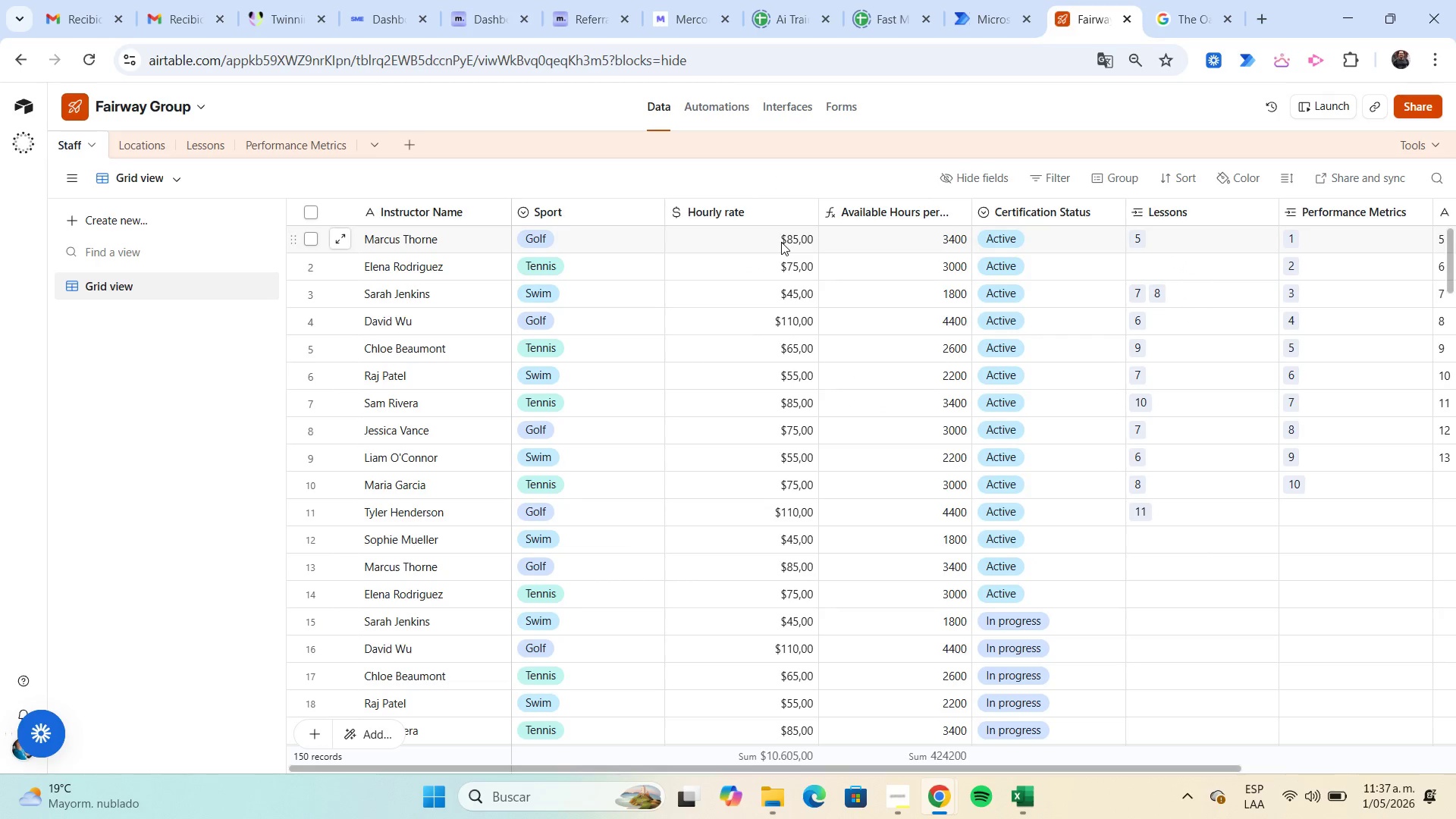 
left_click([215, 147])
 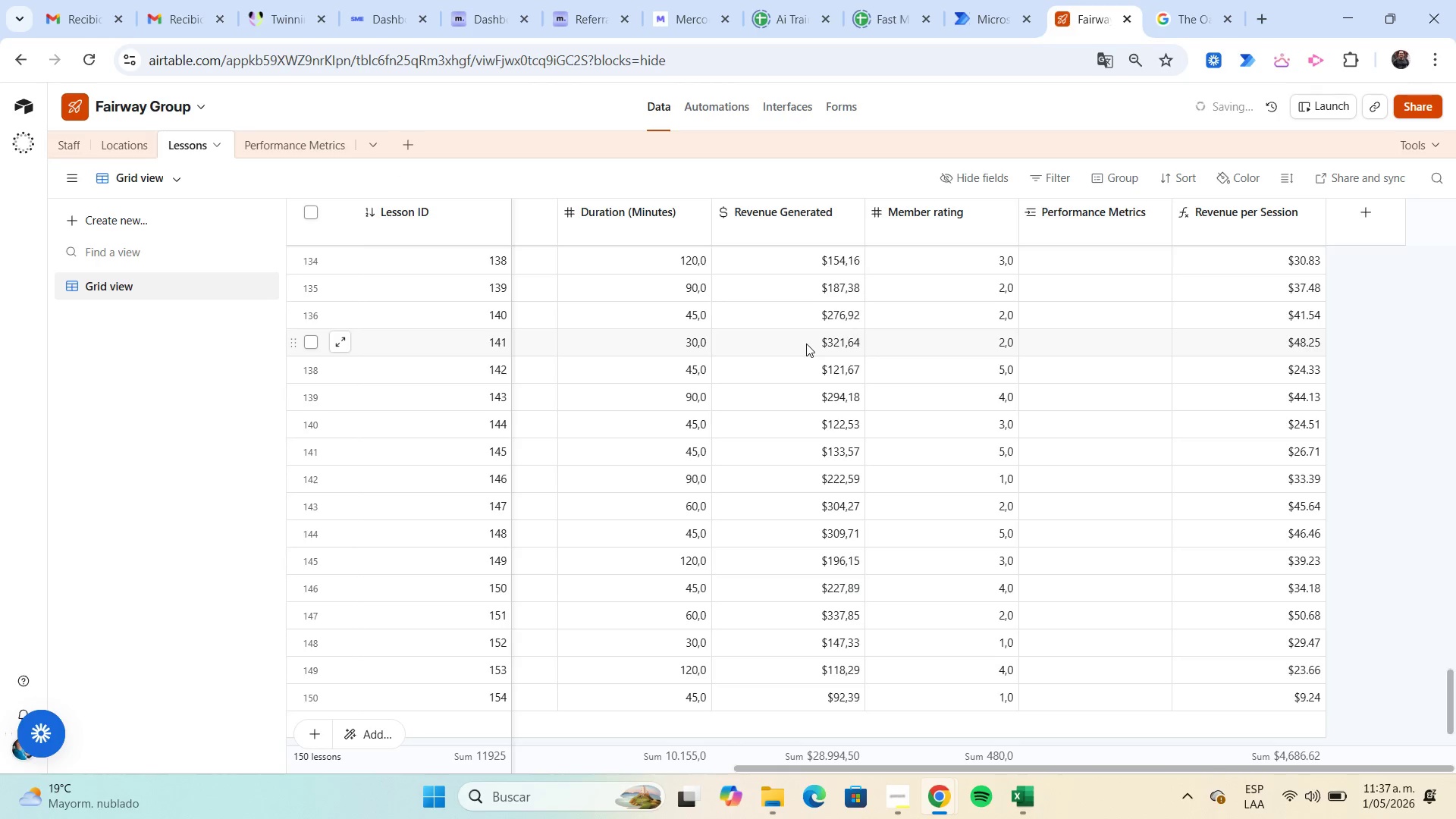 
scroll: coordinate [840, 359], scroll_direction: up, amount: 49.0
 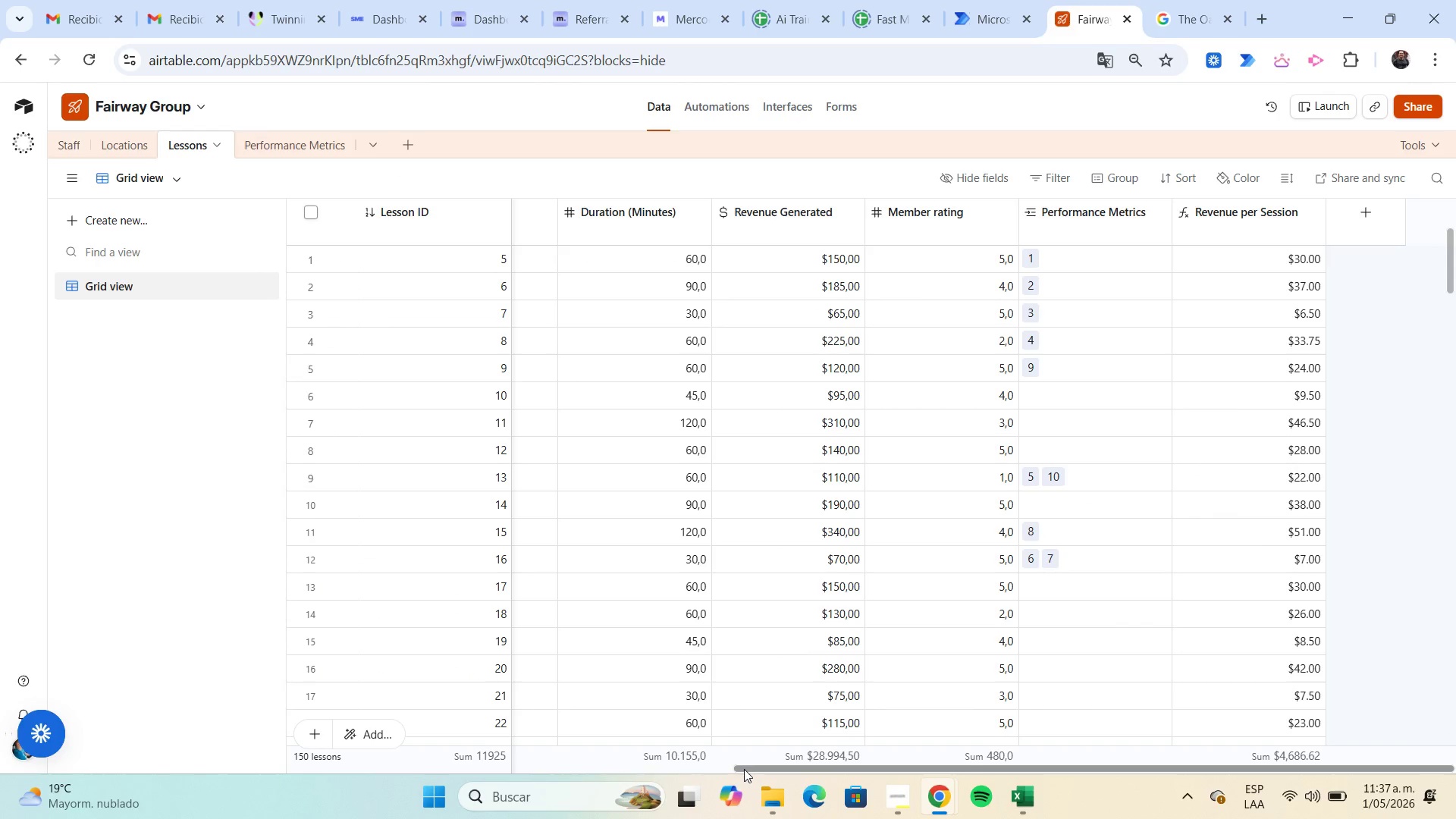 
left_click_drag(start_coordinate=[747, 770], to_coordinate=[598, 808])
 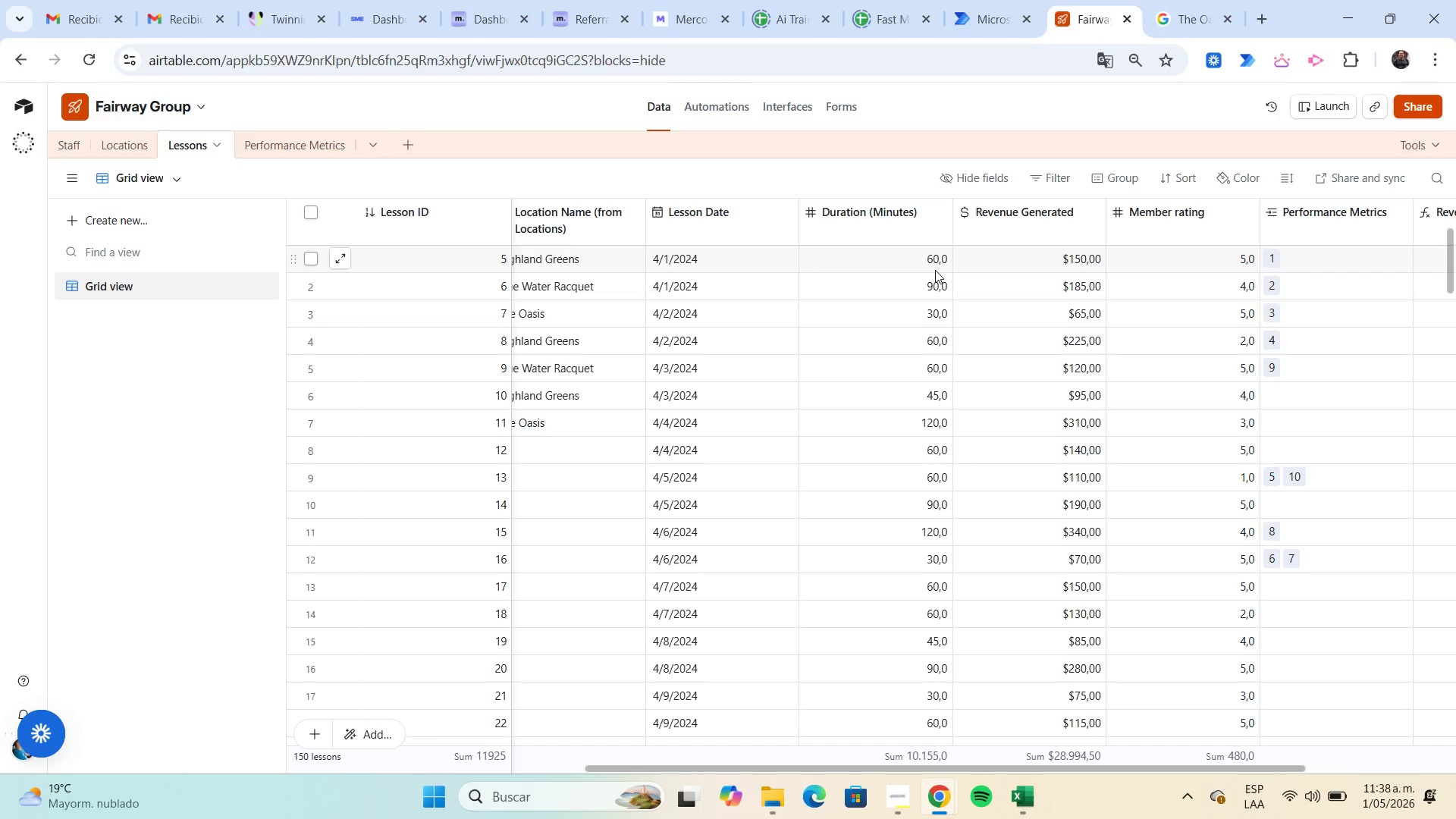 
wait(23.23)
 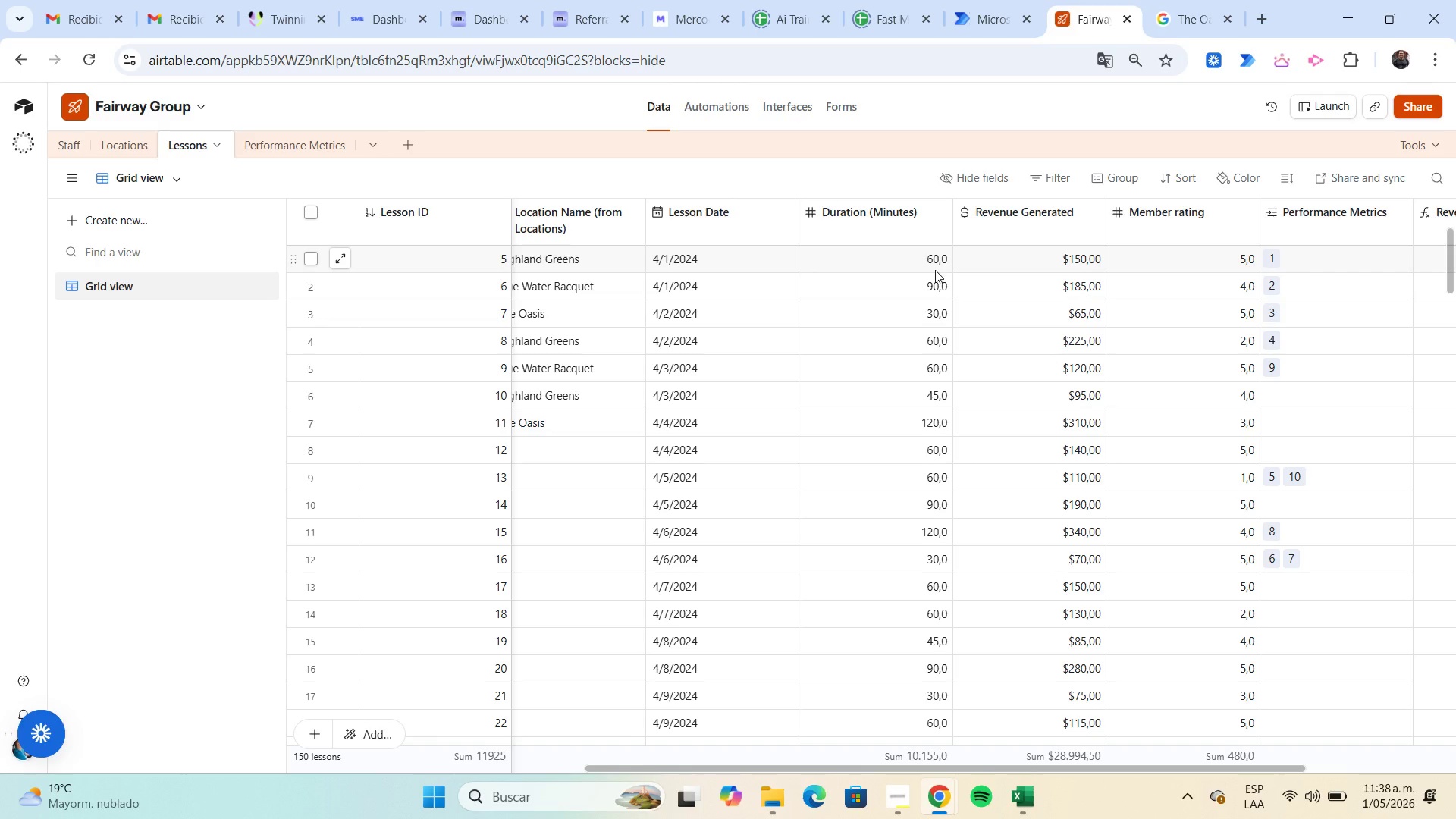 
left_click_drag(start_coordinate=[1041, 764], to_coordinate=[615, 774])
 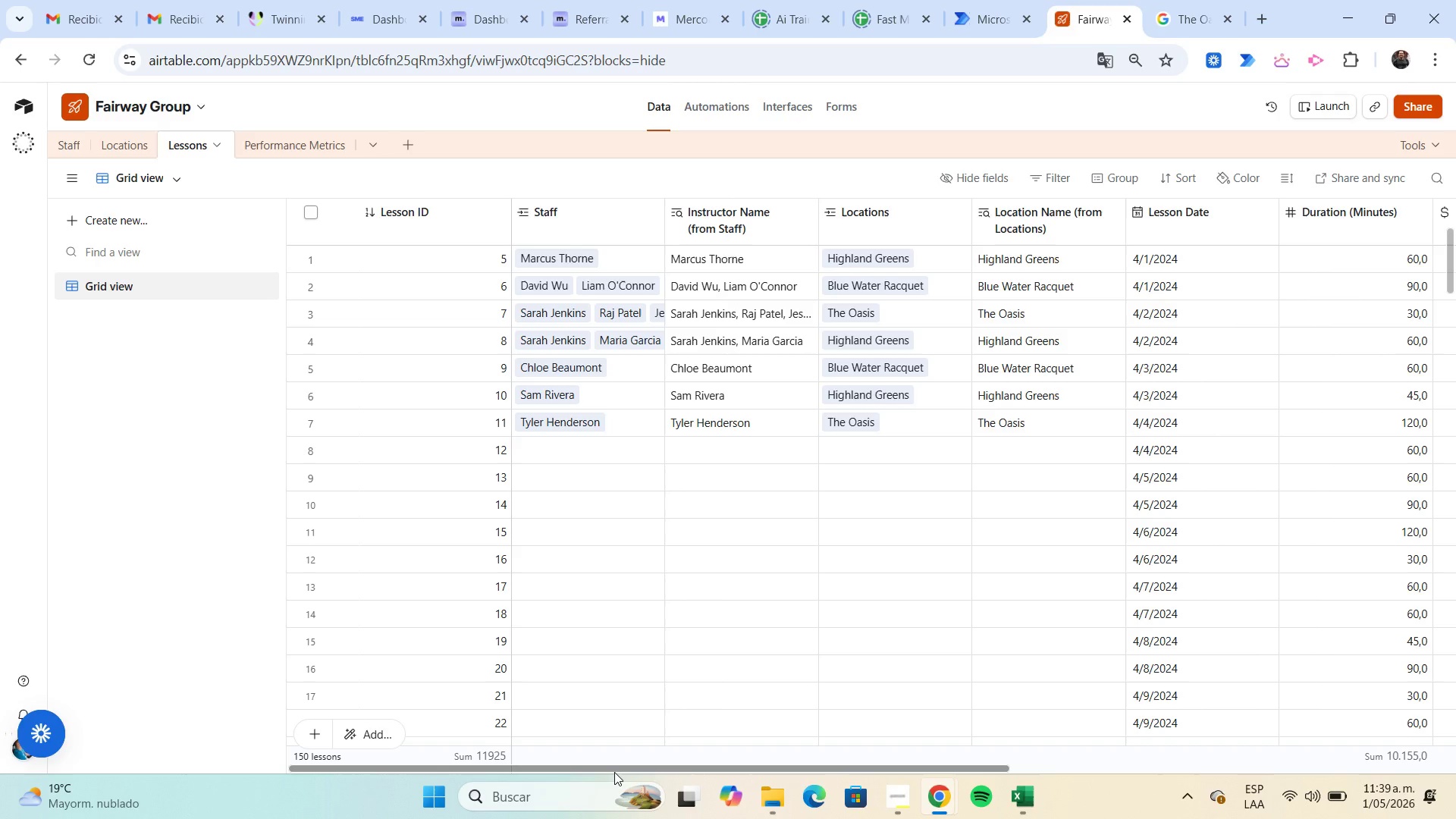 
wait(77.02)
 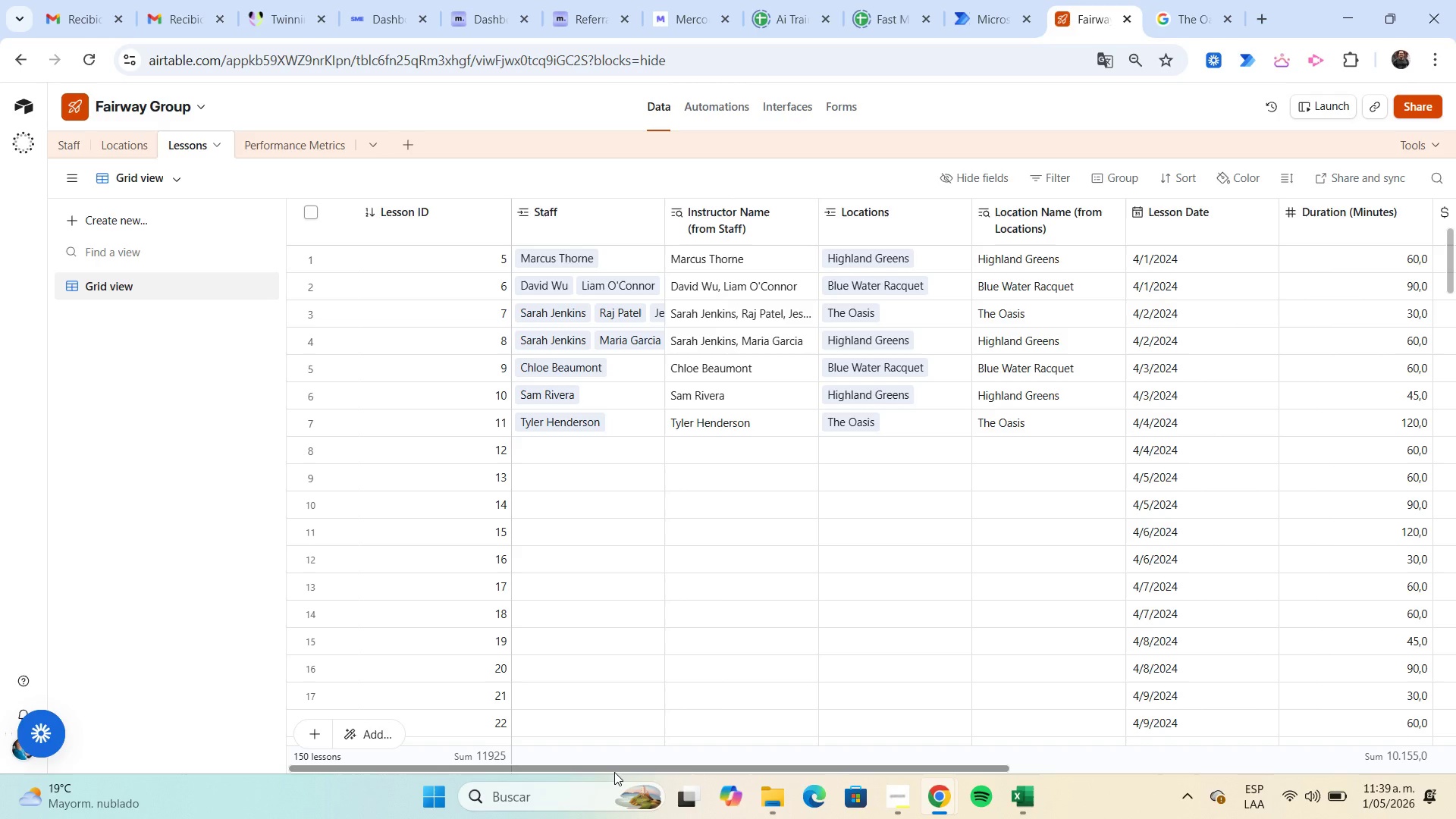 
left_click([68, 146])
 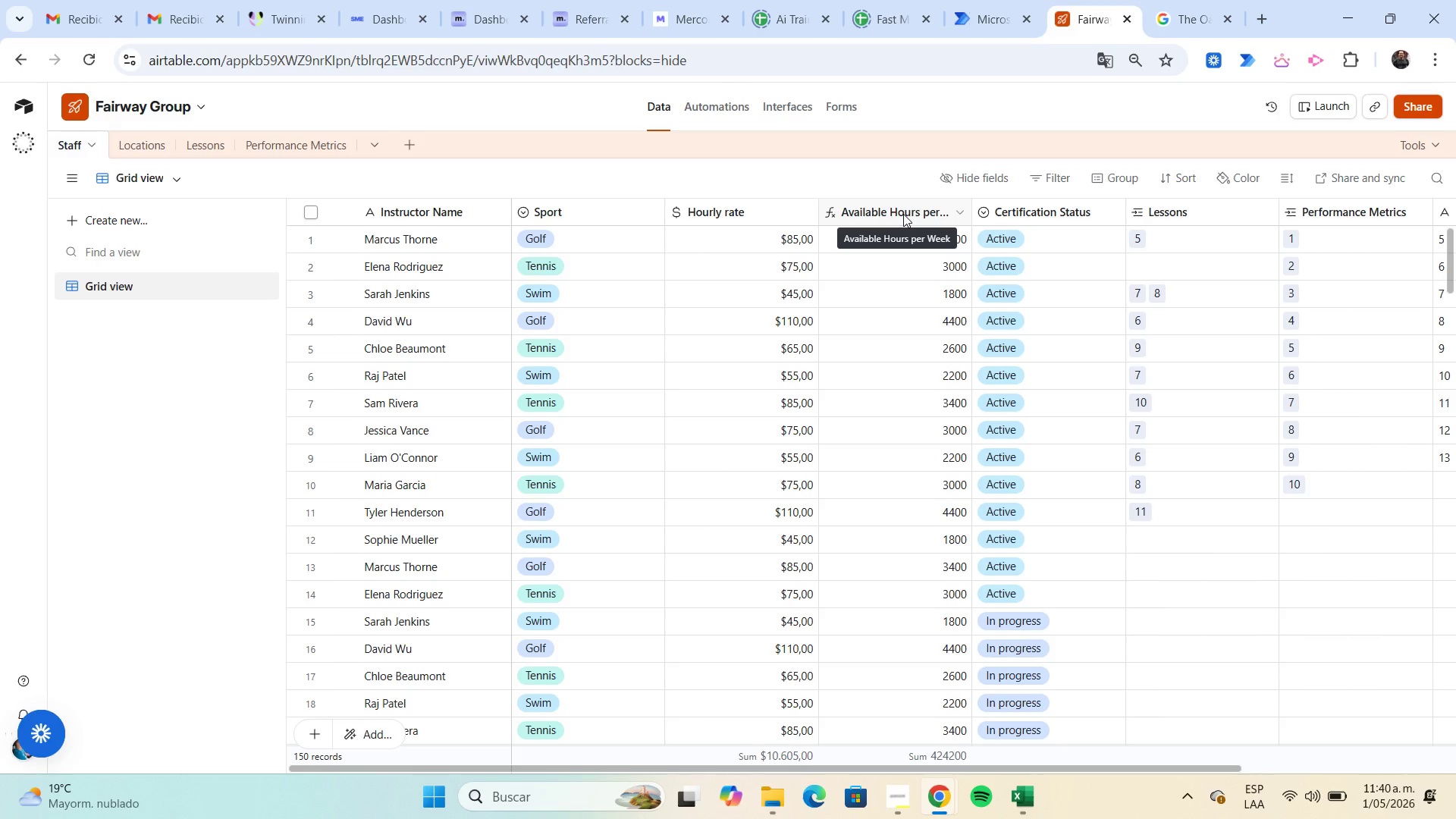 
wait(43.92)
 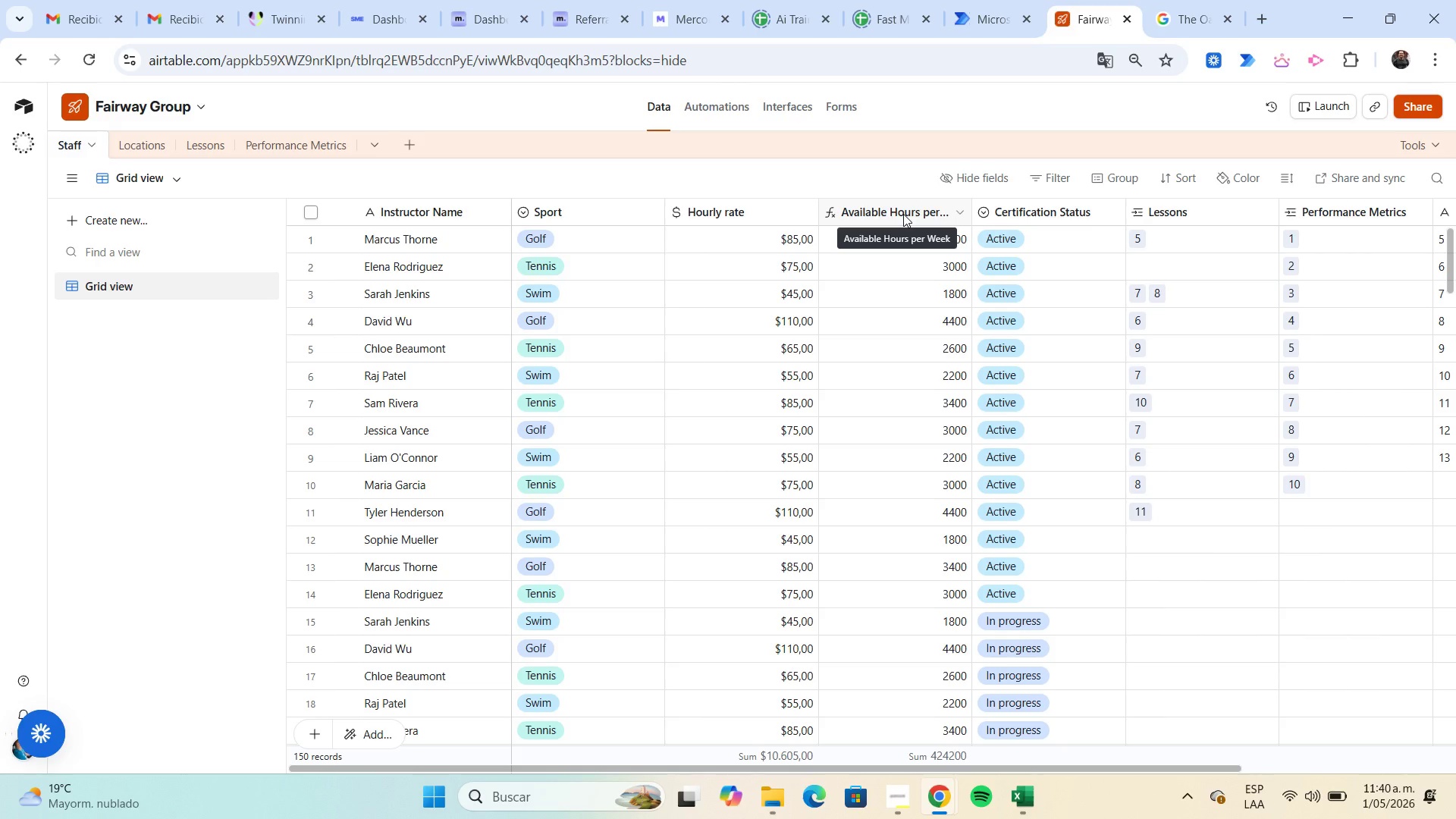 
left_click_drag(start_coordinate=[1174, 767], to_coordinate=[1432, 770])
 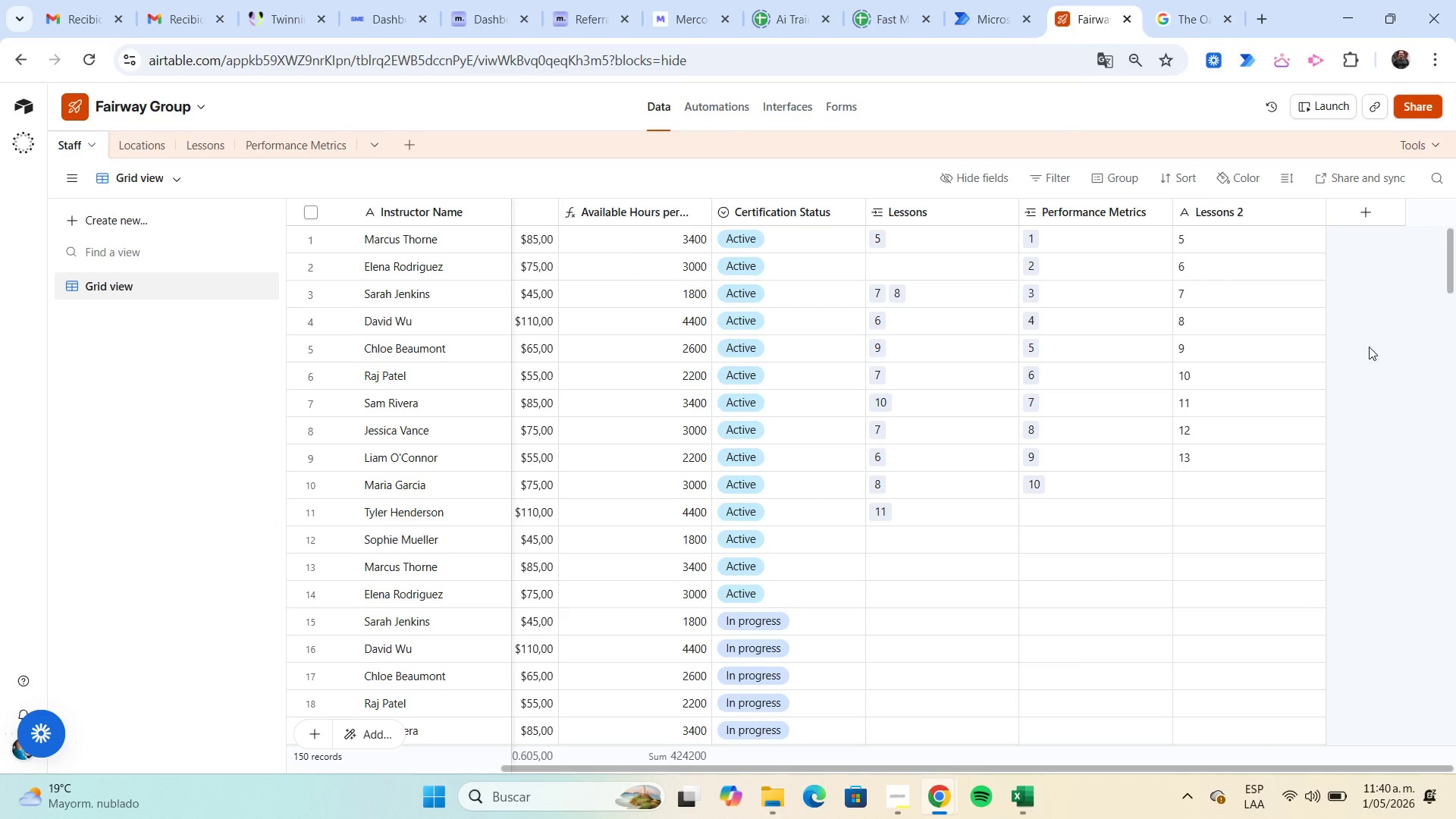 
wait(12.03)
 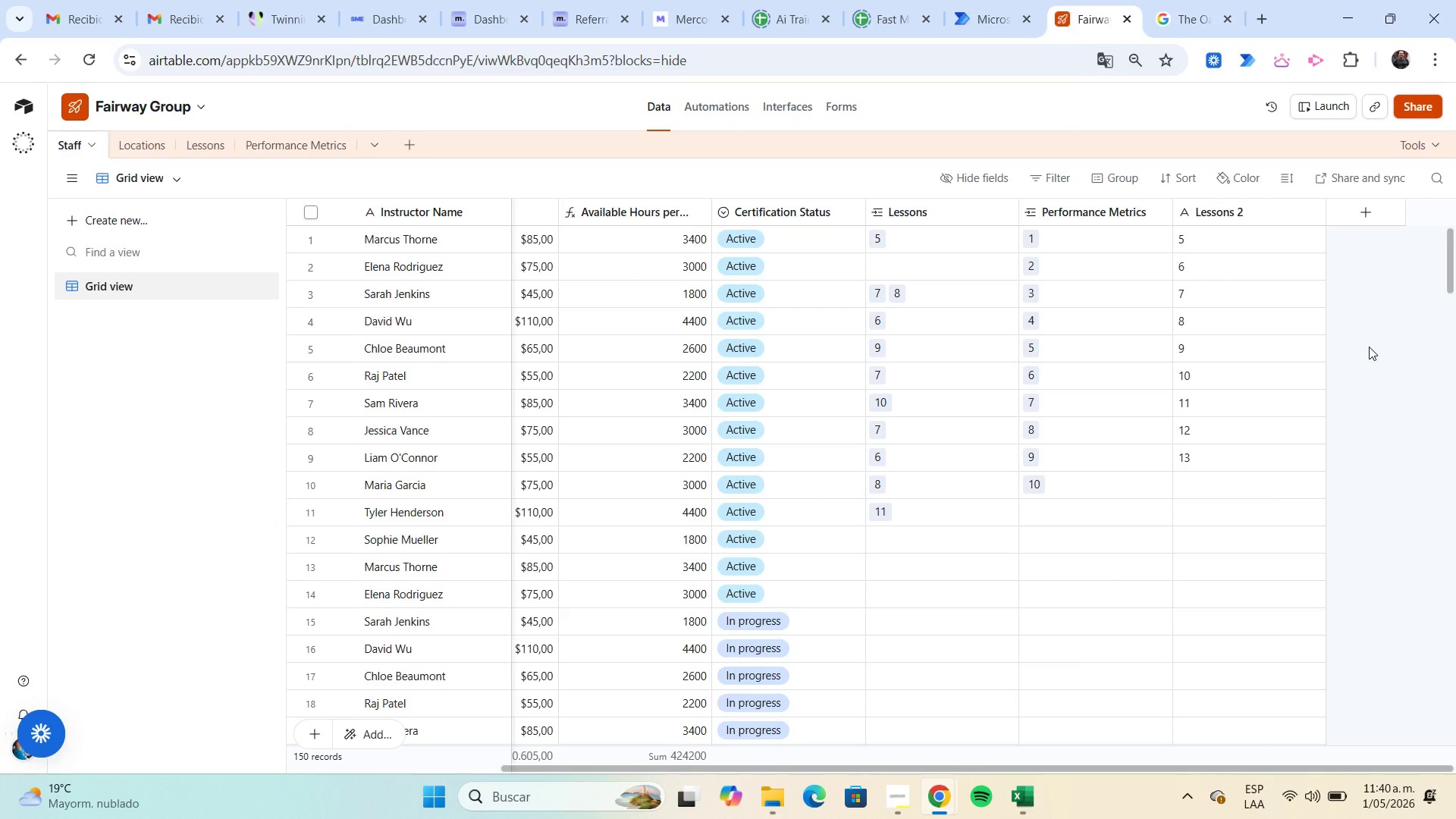 
left_click([216, 148])
 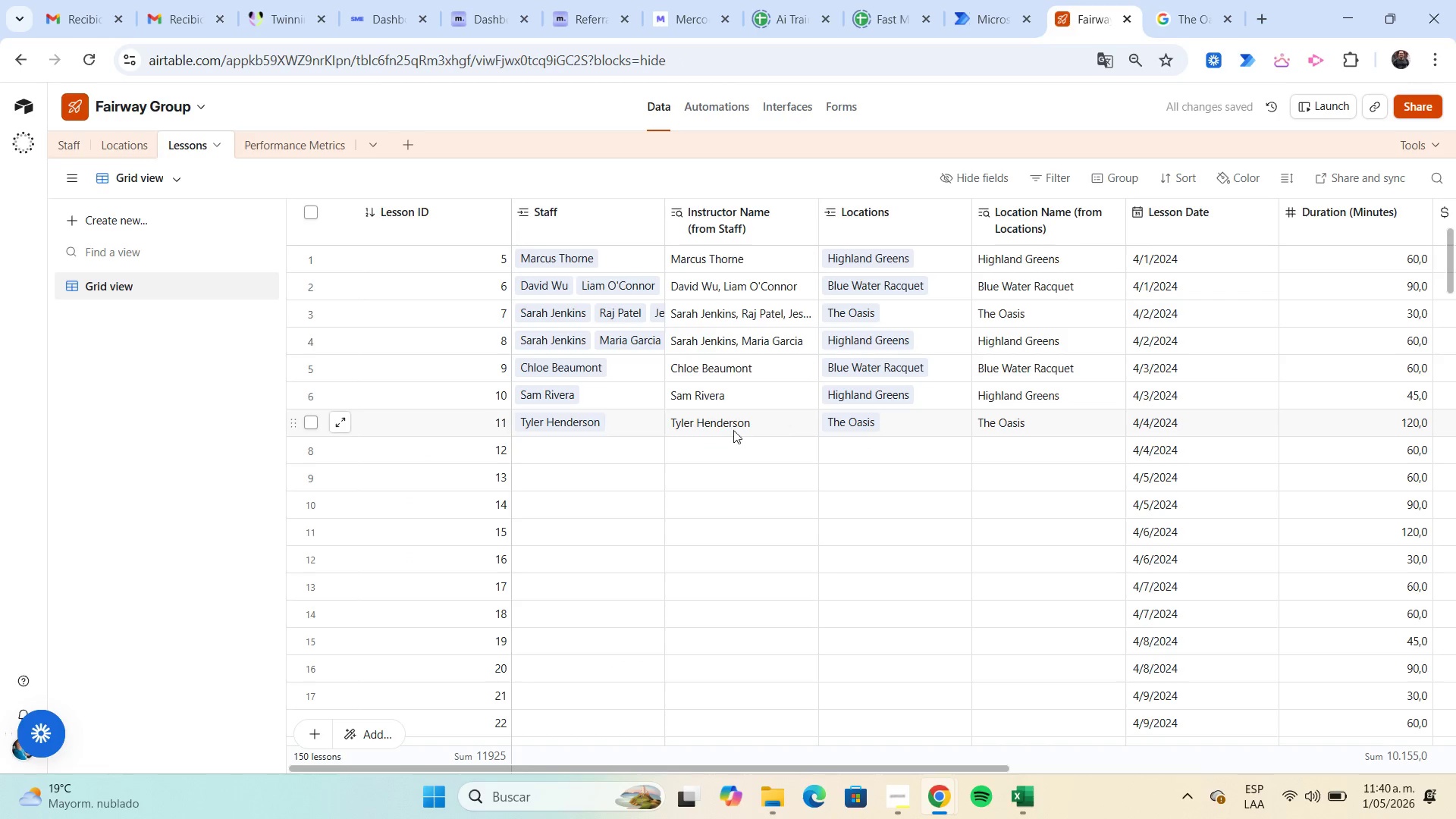 
scroll: coordinate [776, 469], scroll_direction: up, amount: 2.0
 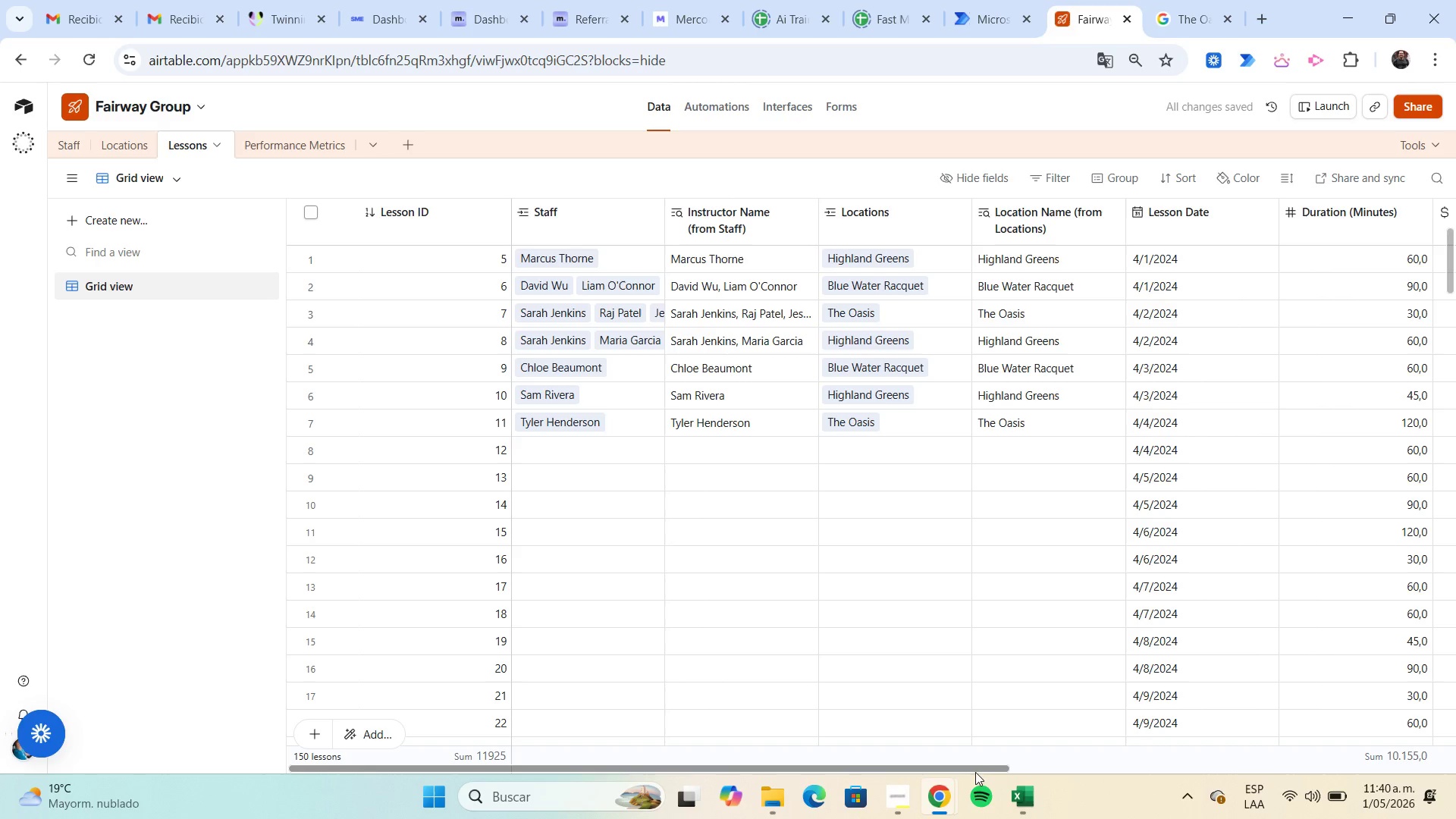 
left_click_drag(start_coordinate=[980, 769], to_coordinate=[923, 752])
 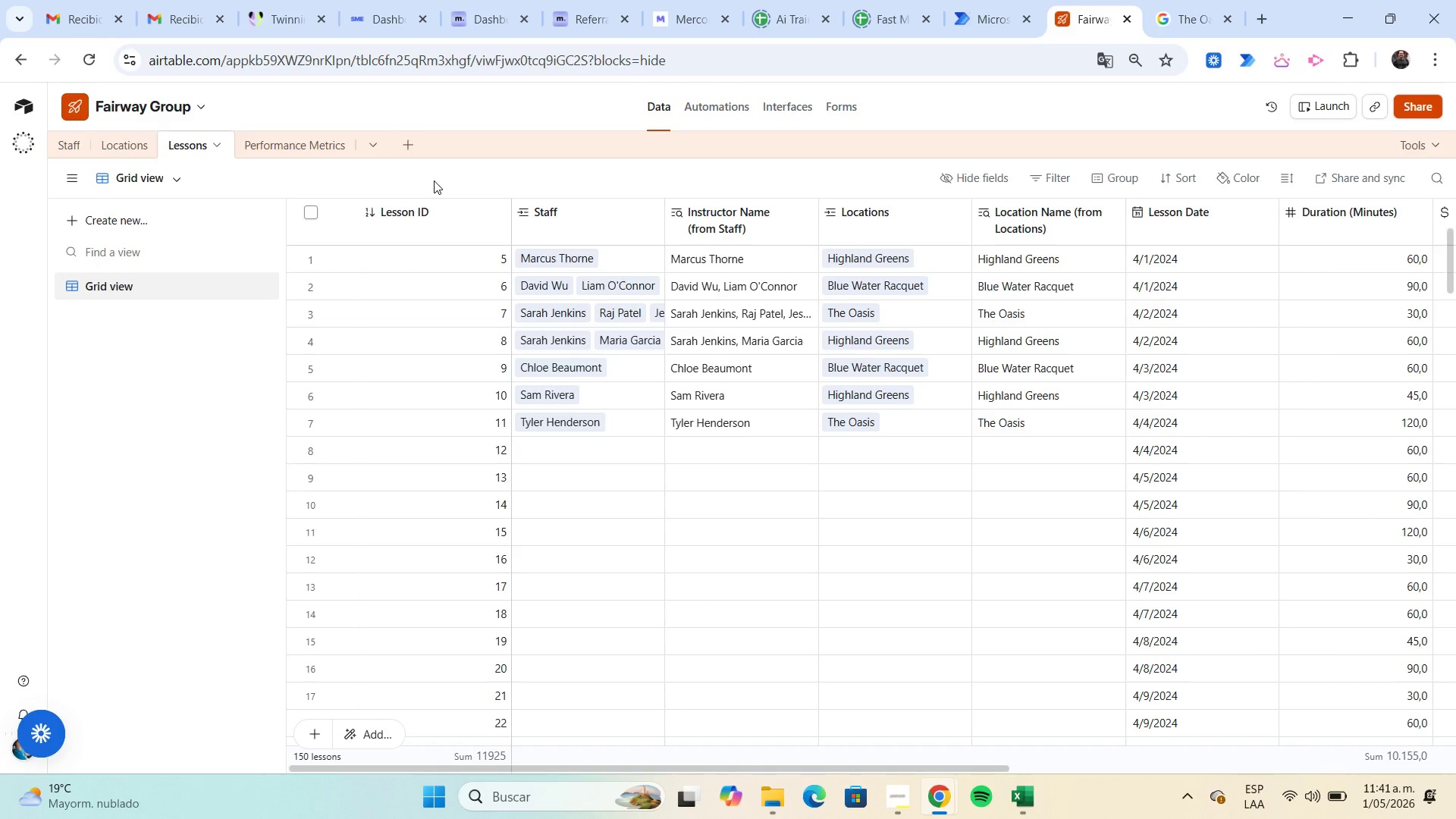 
wait(8.25)
 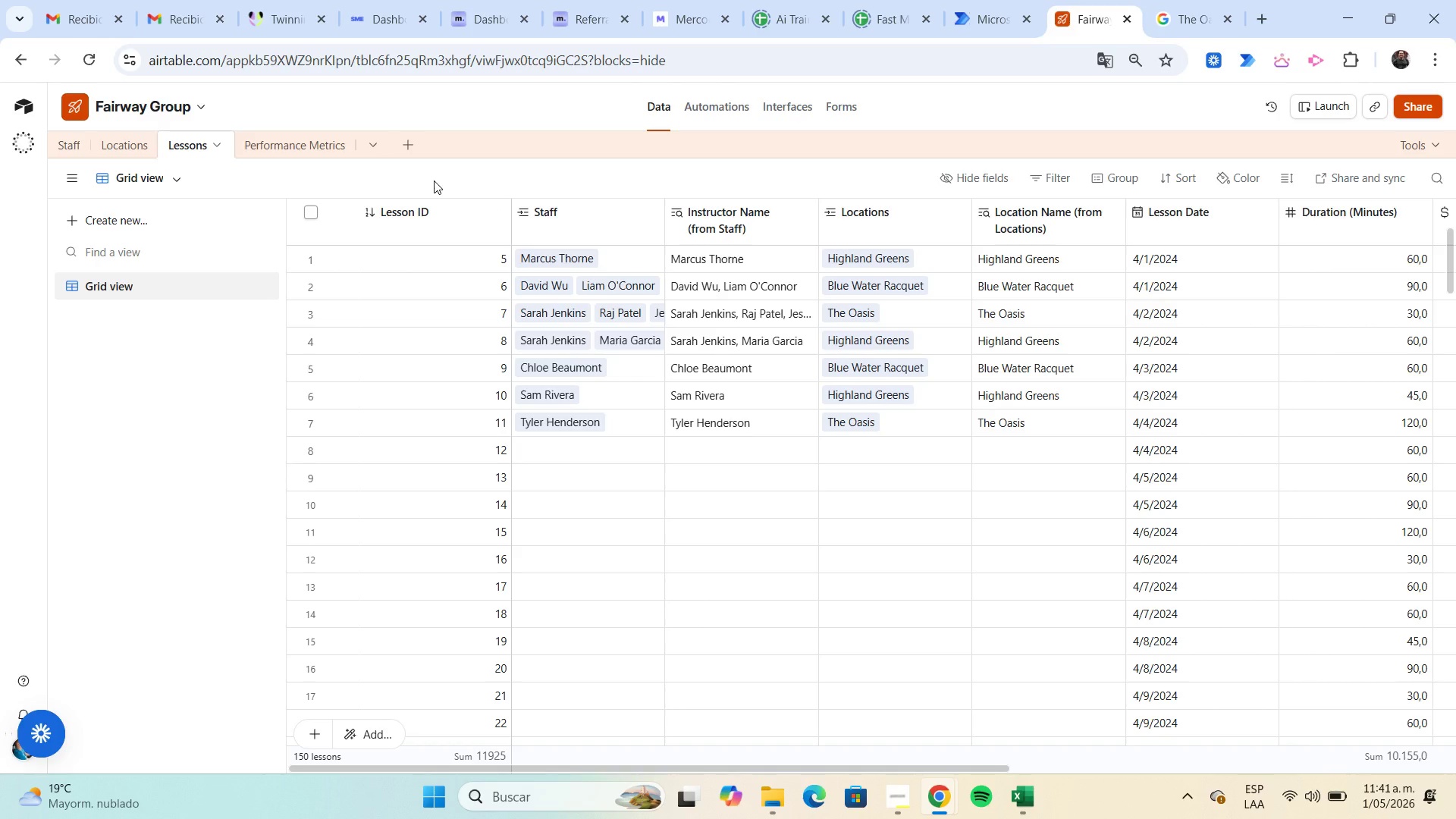 
left_click([79, 146])
 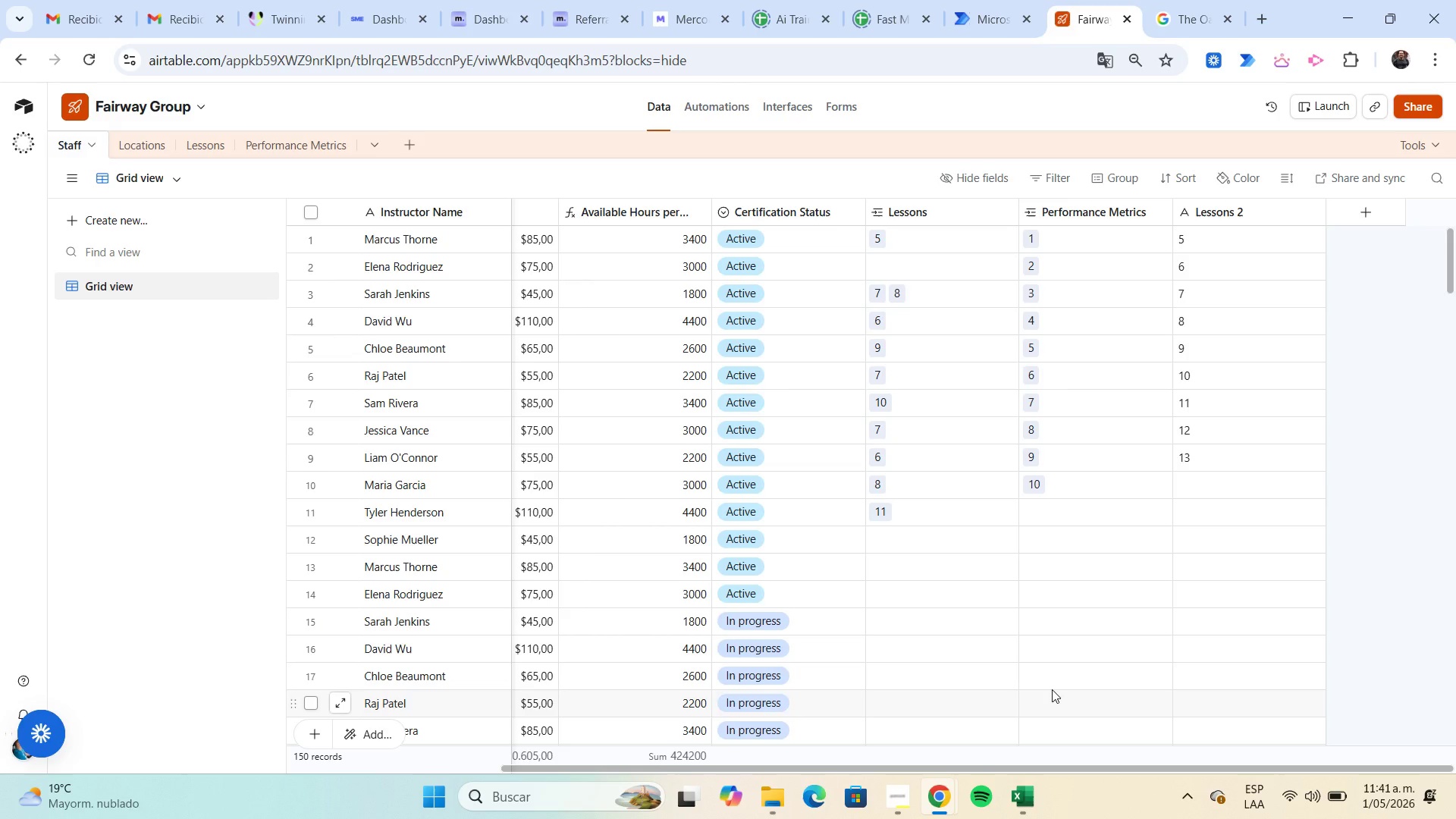 
wait(15.45)
 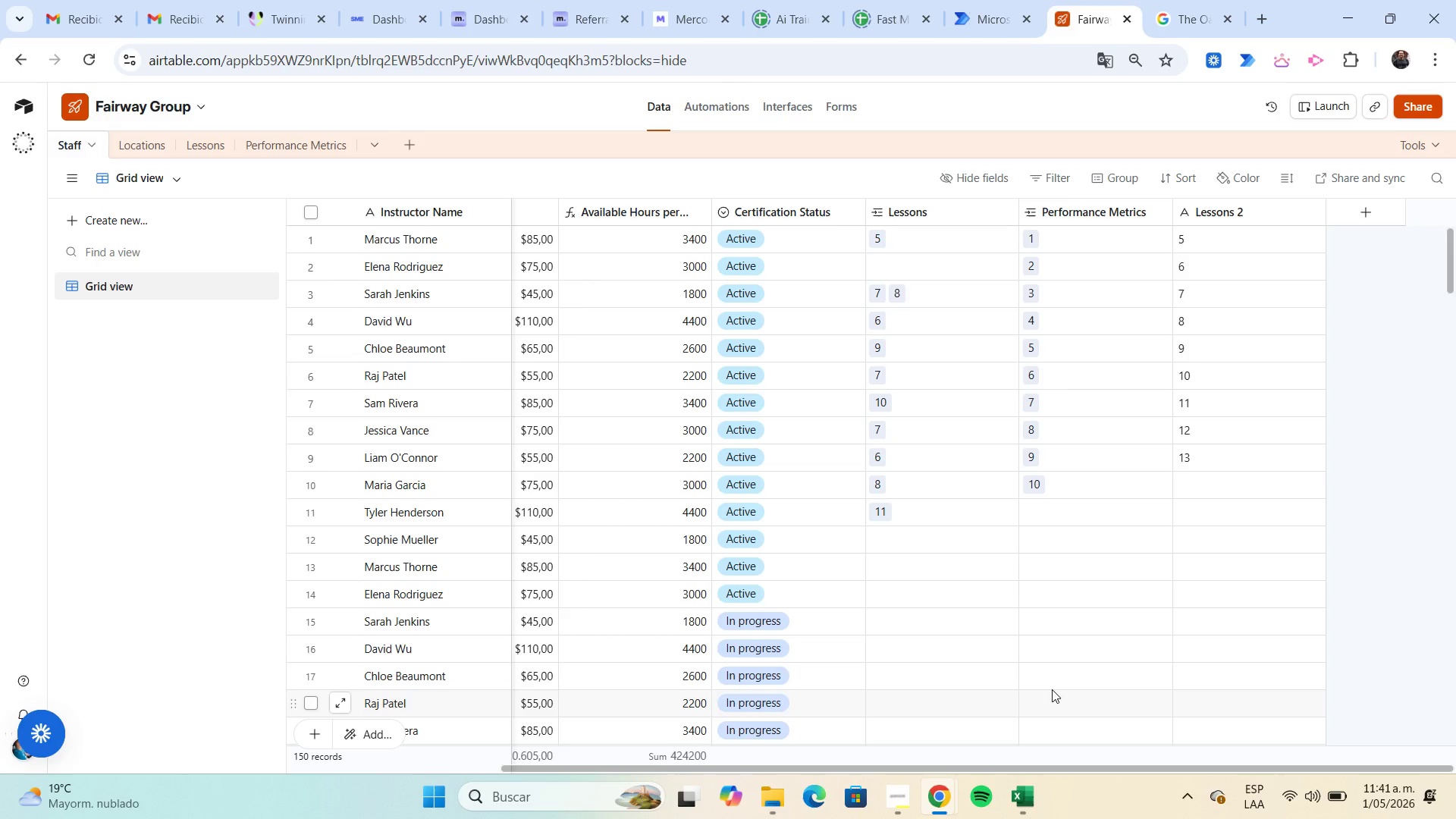 
left_click([209, 152])
 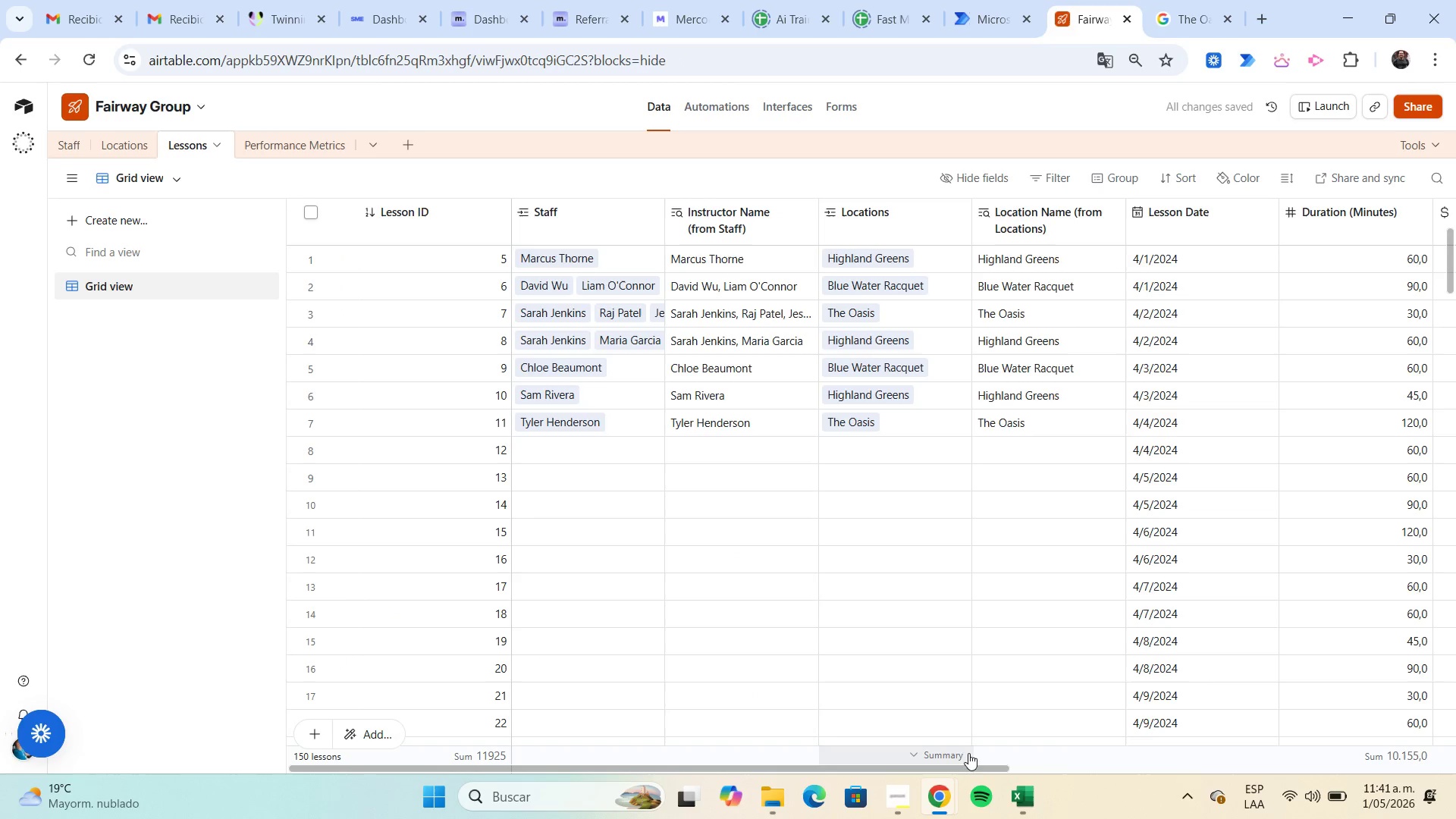 
left_click_drag(start_coordinate=[975, 764], to_coordinate=[1090, 774])
 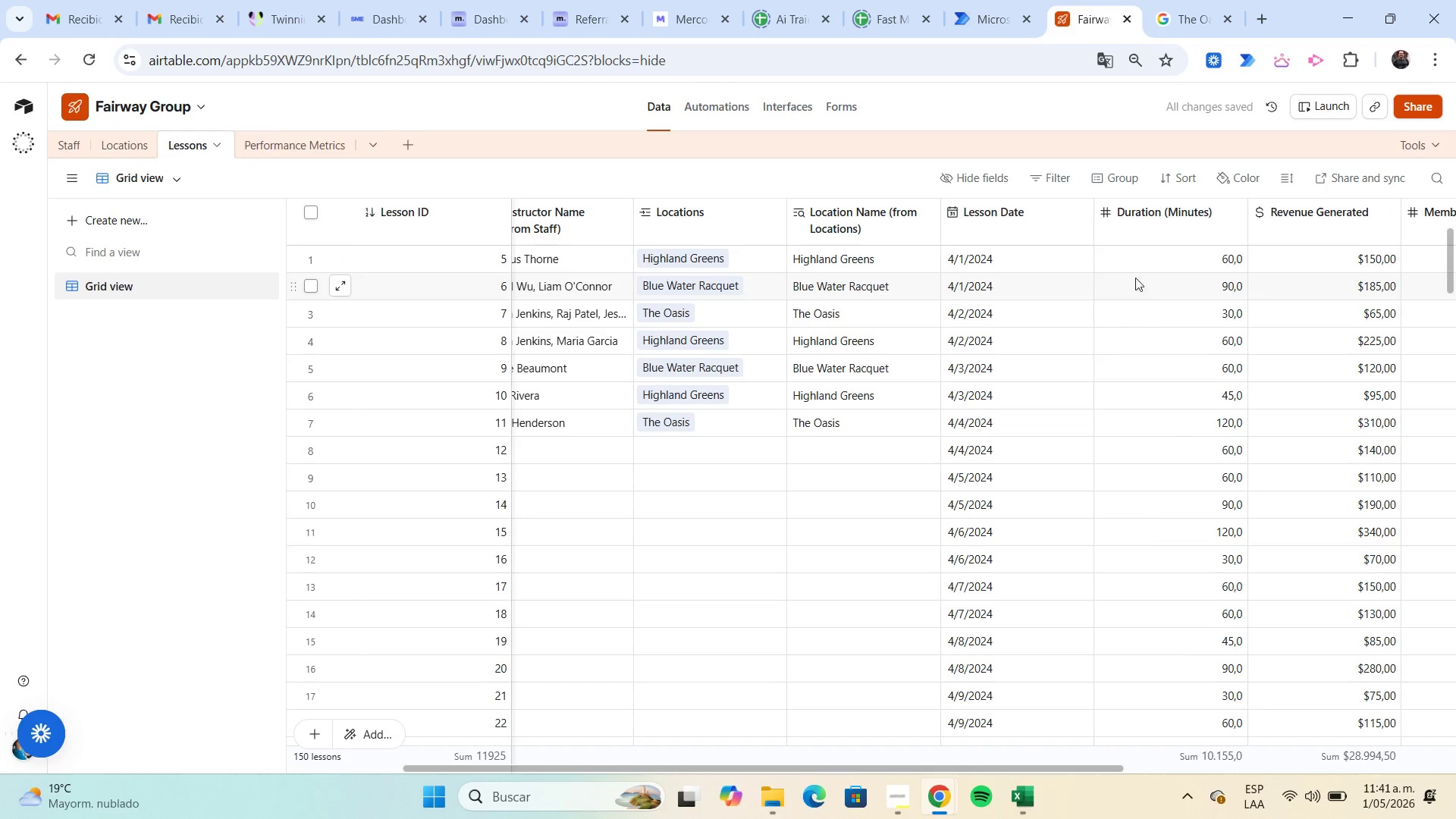 
left_click([1135, 271])
 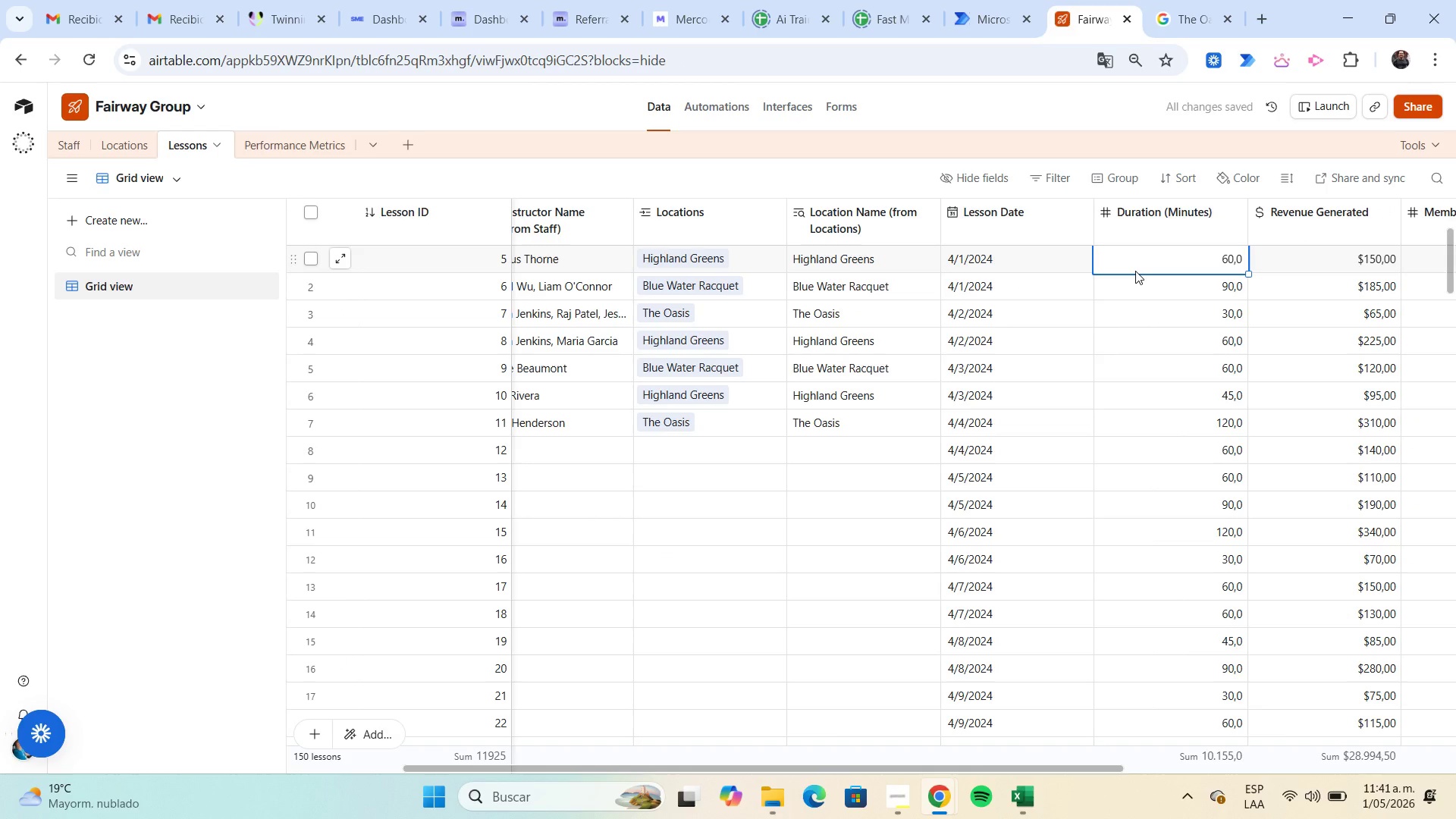 
key(Control+Shift+ArrowDown)
 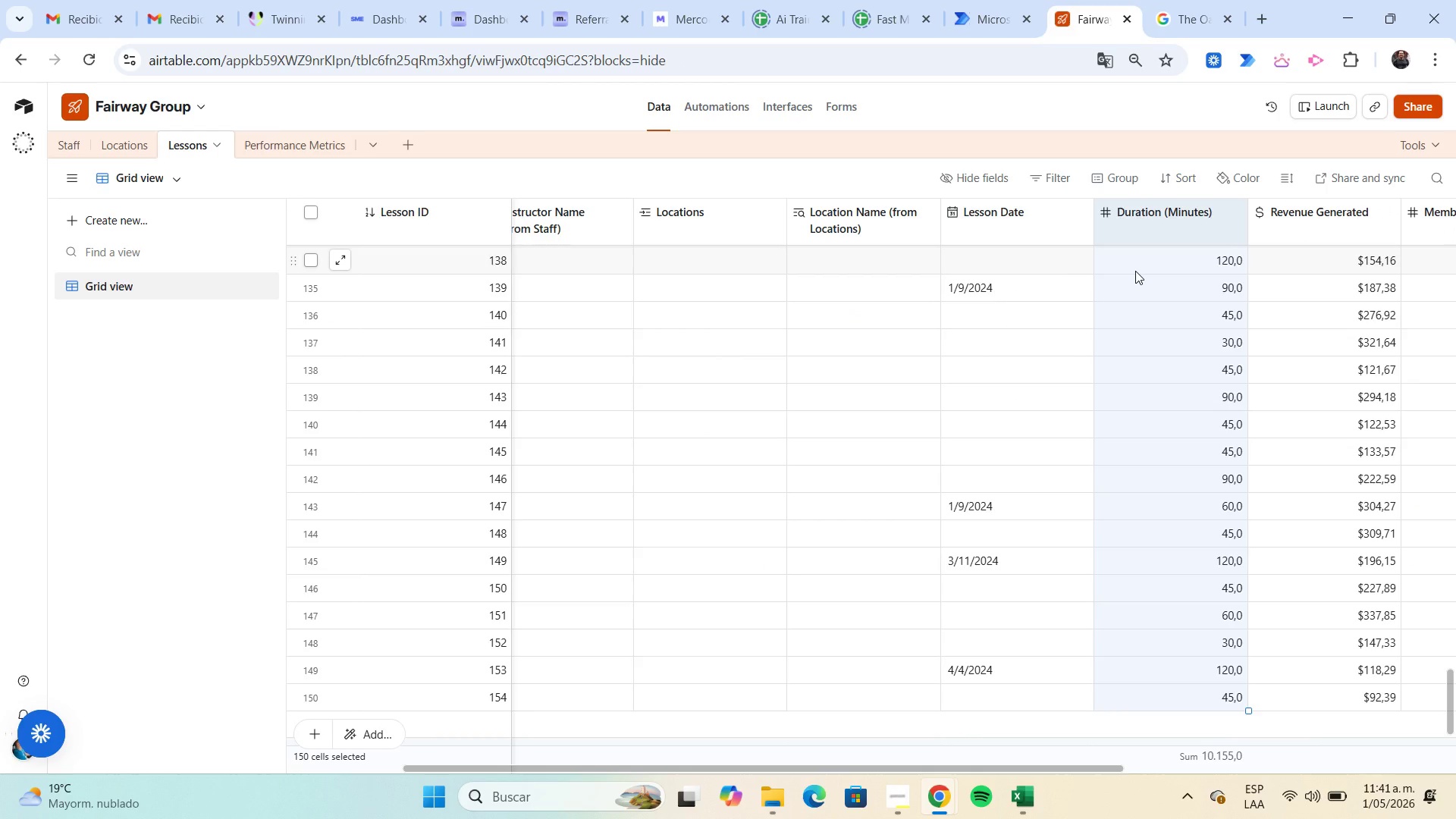 
key(Control+C)
 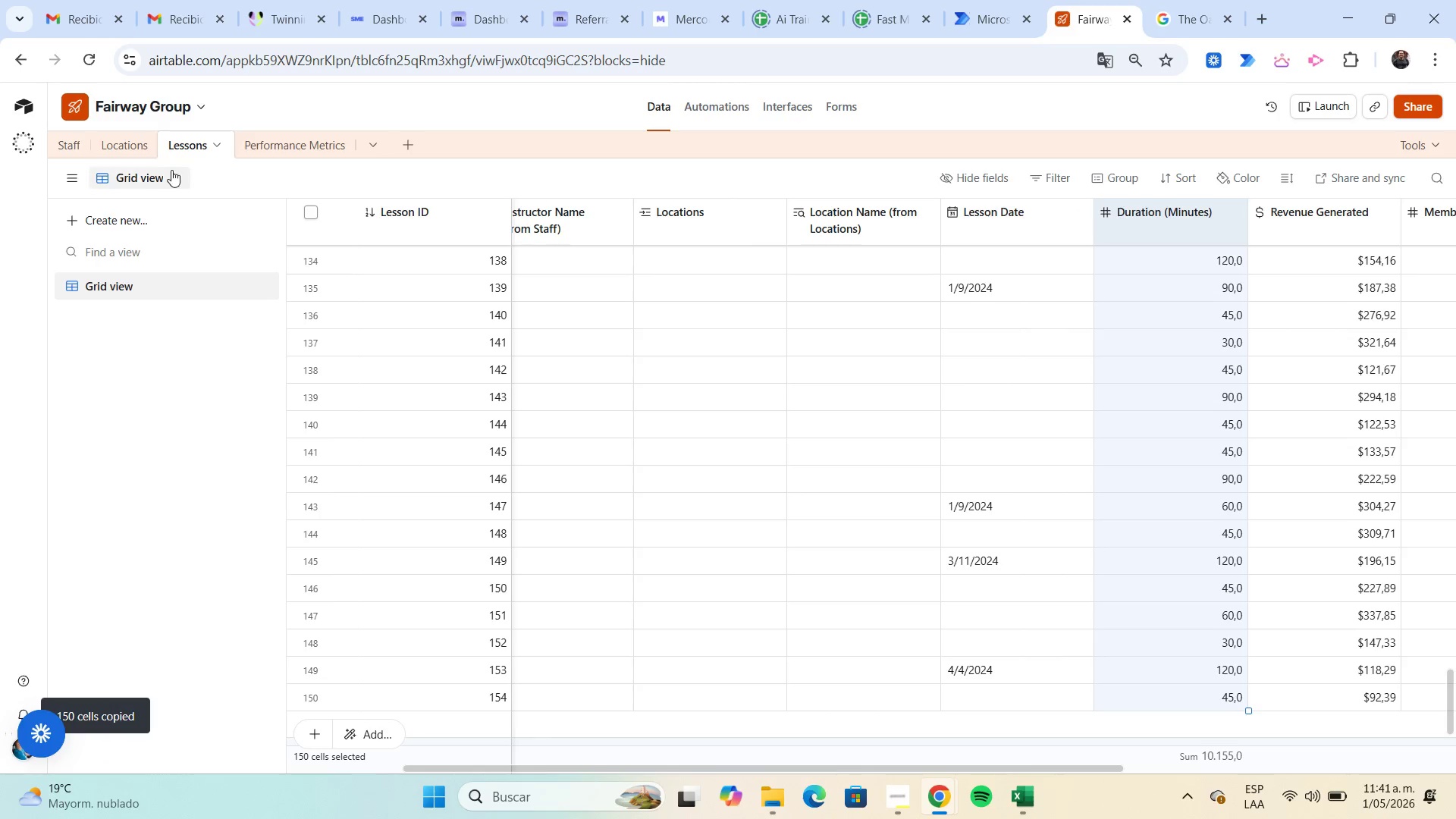 
left_click([77, 152])
 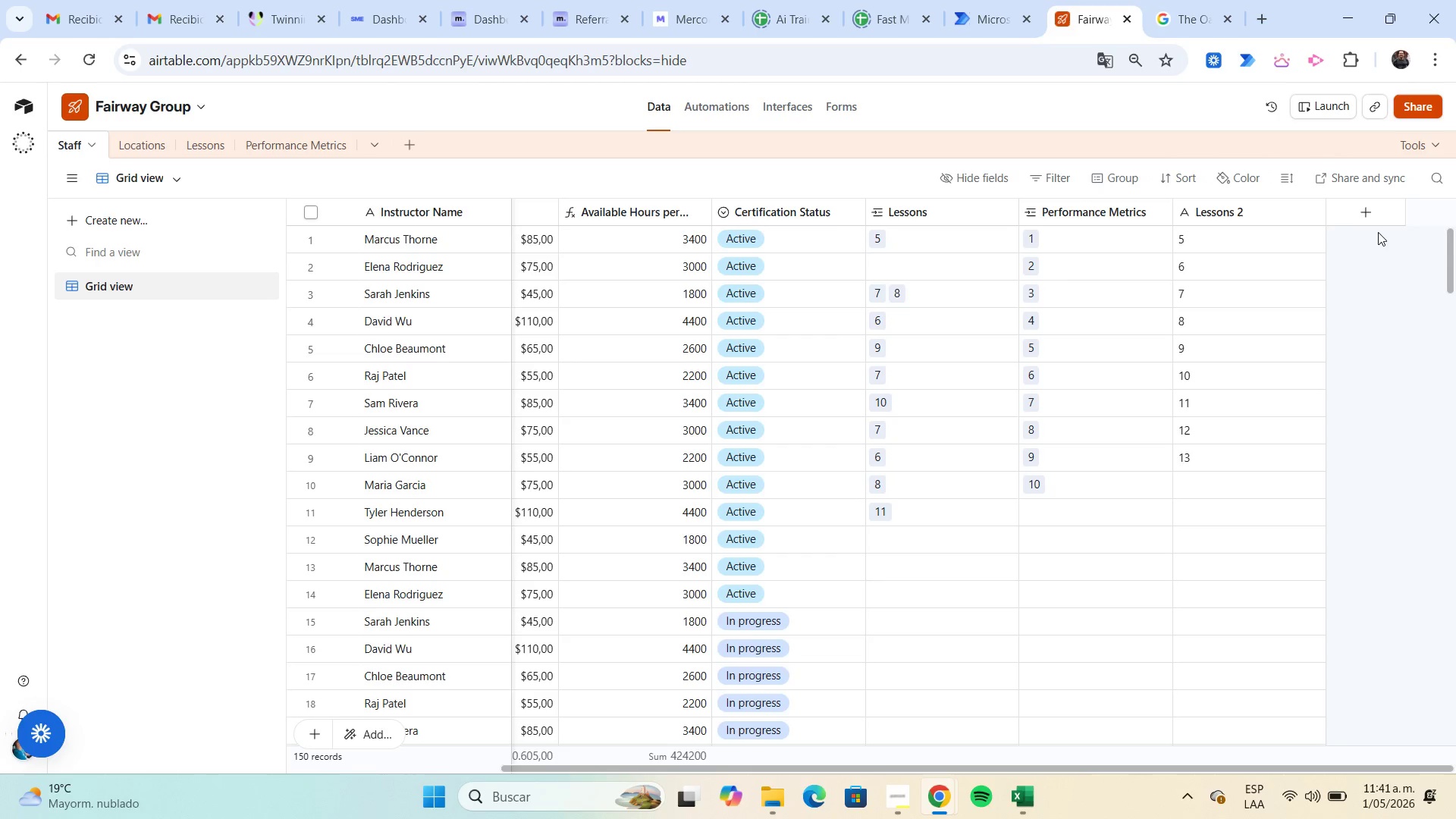 
left_click([1369, 215])
 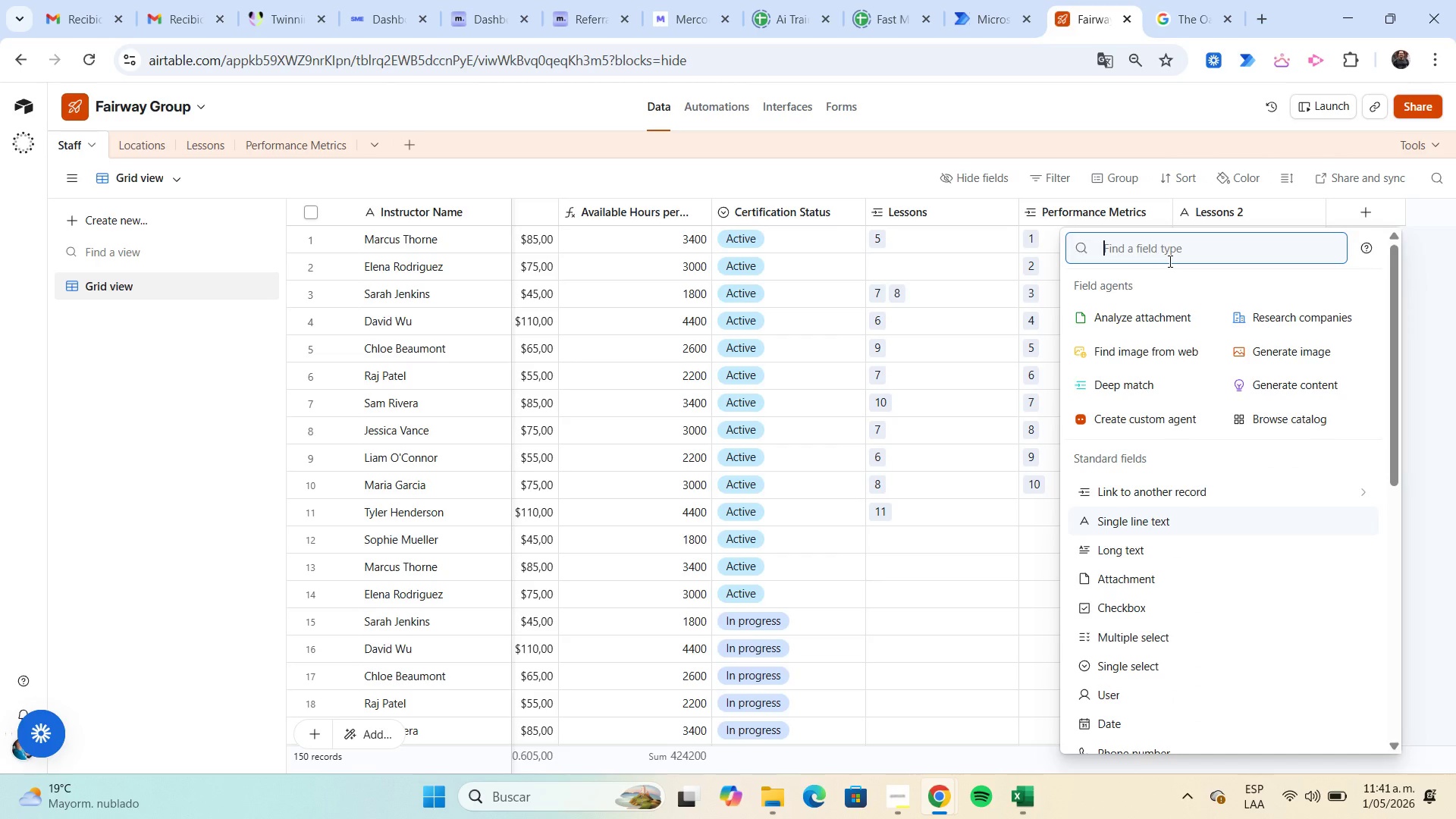 
type(num)
 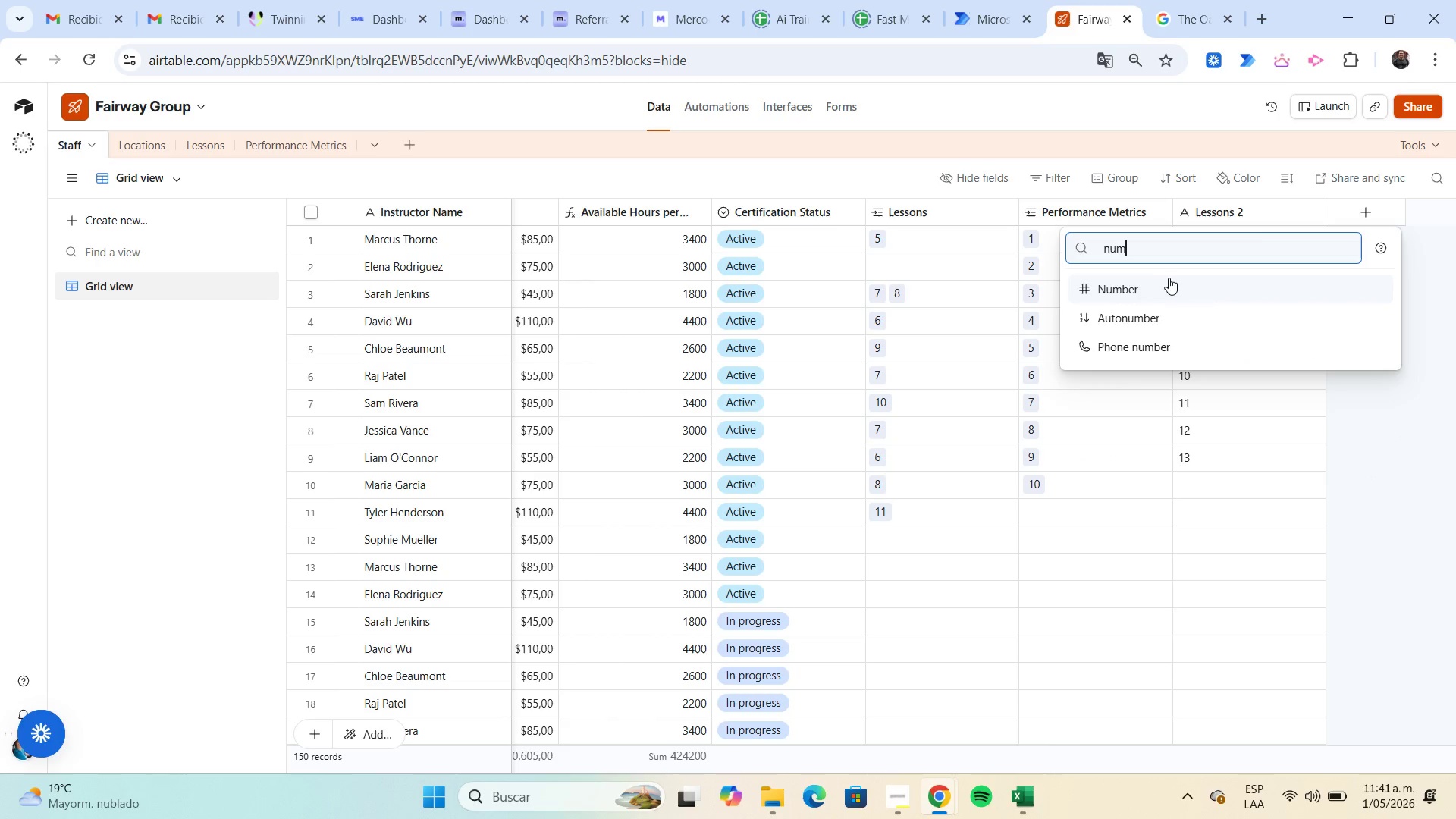 
left_click([1170, 289])
 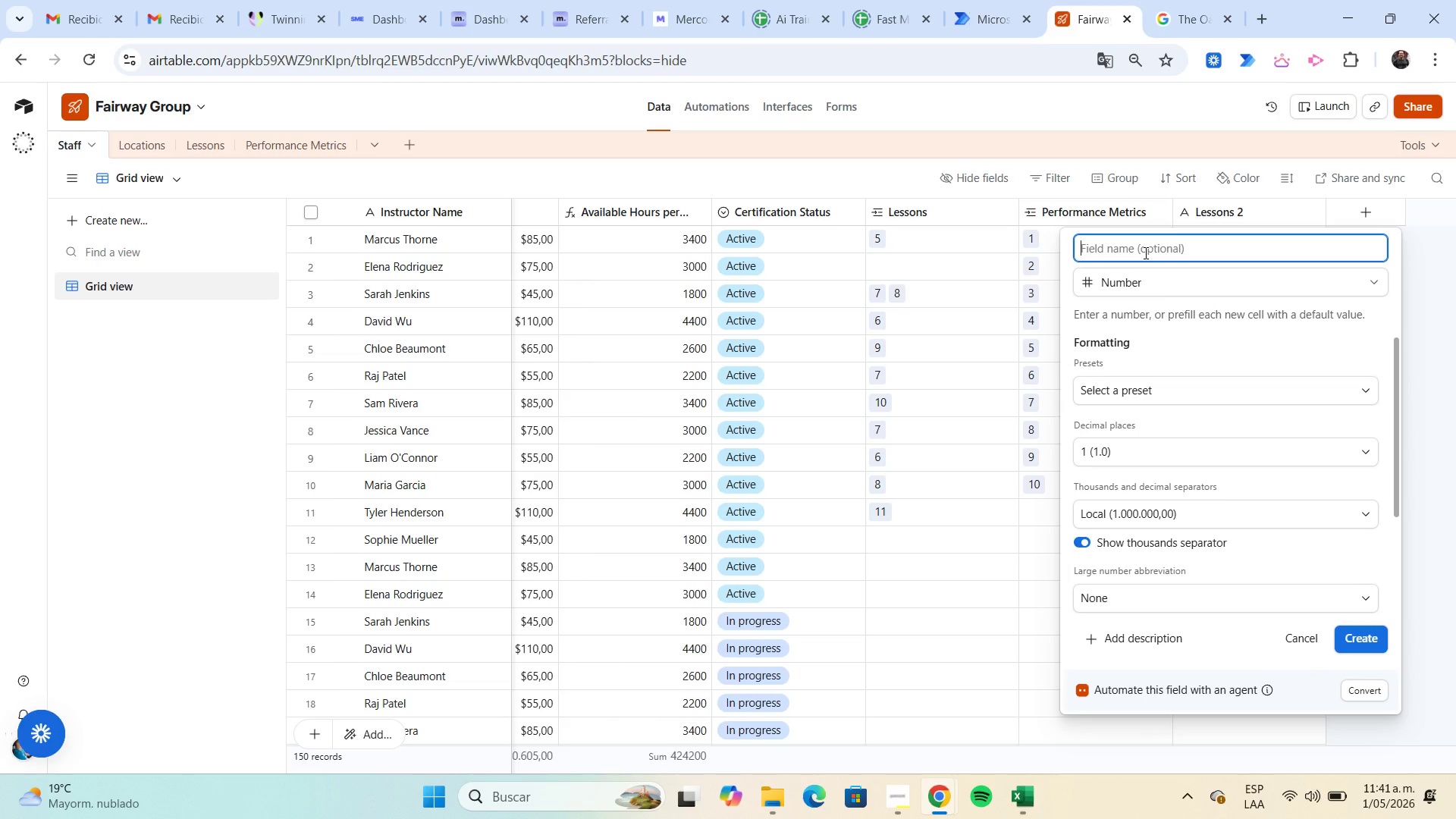 
type(Duration MInuts)
 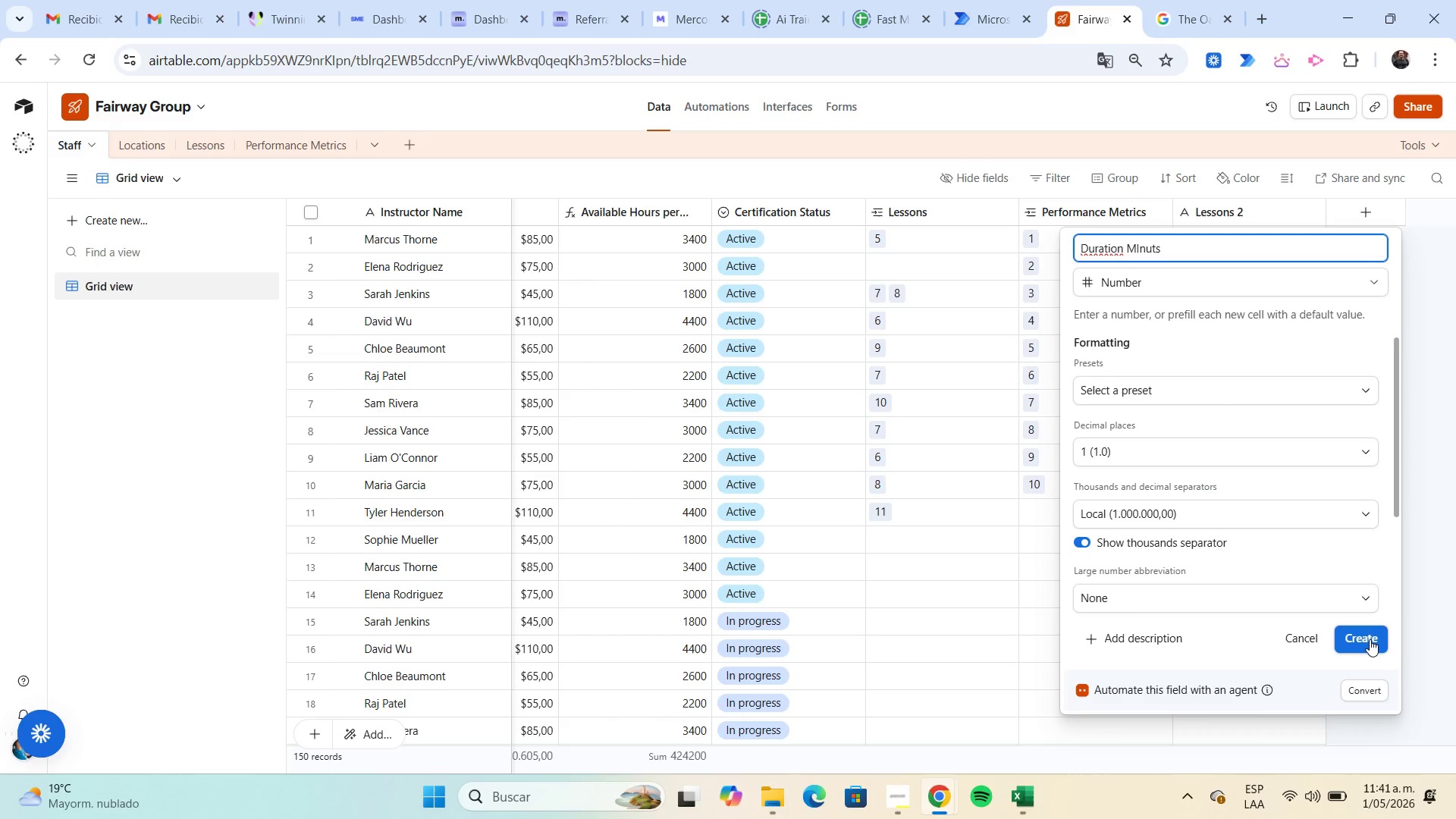 
wait(7.8)
 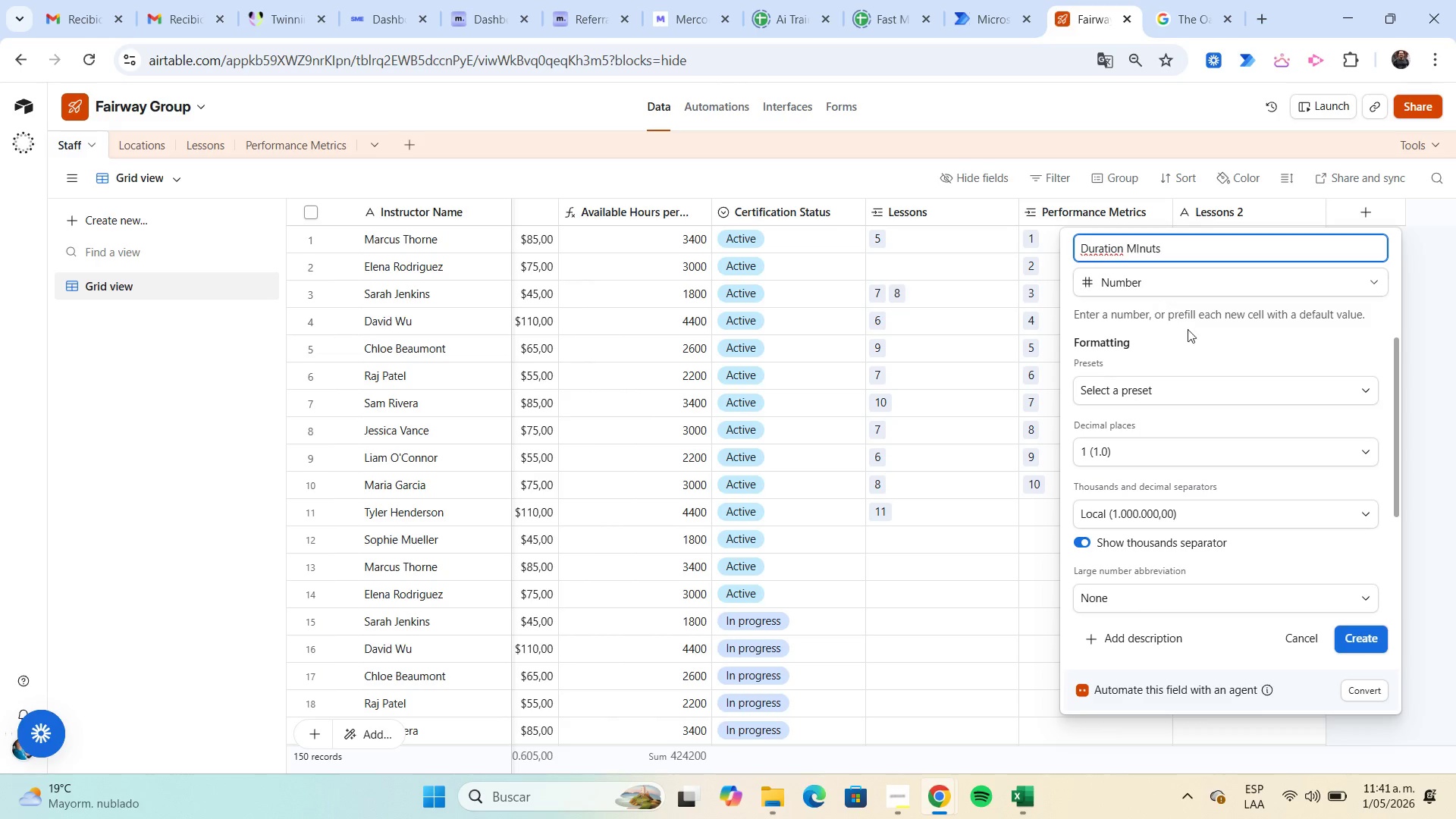 
left_click([1335, 245])
 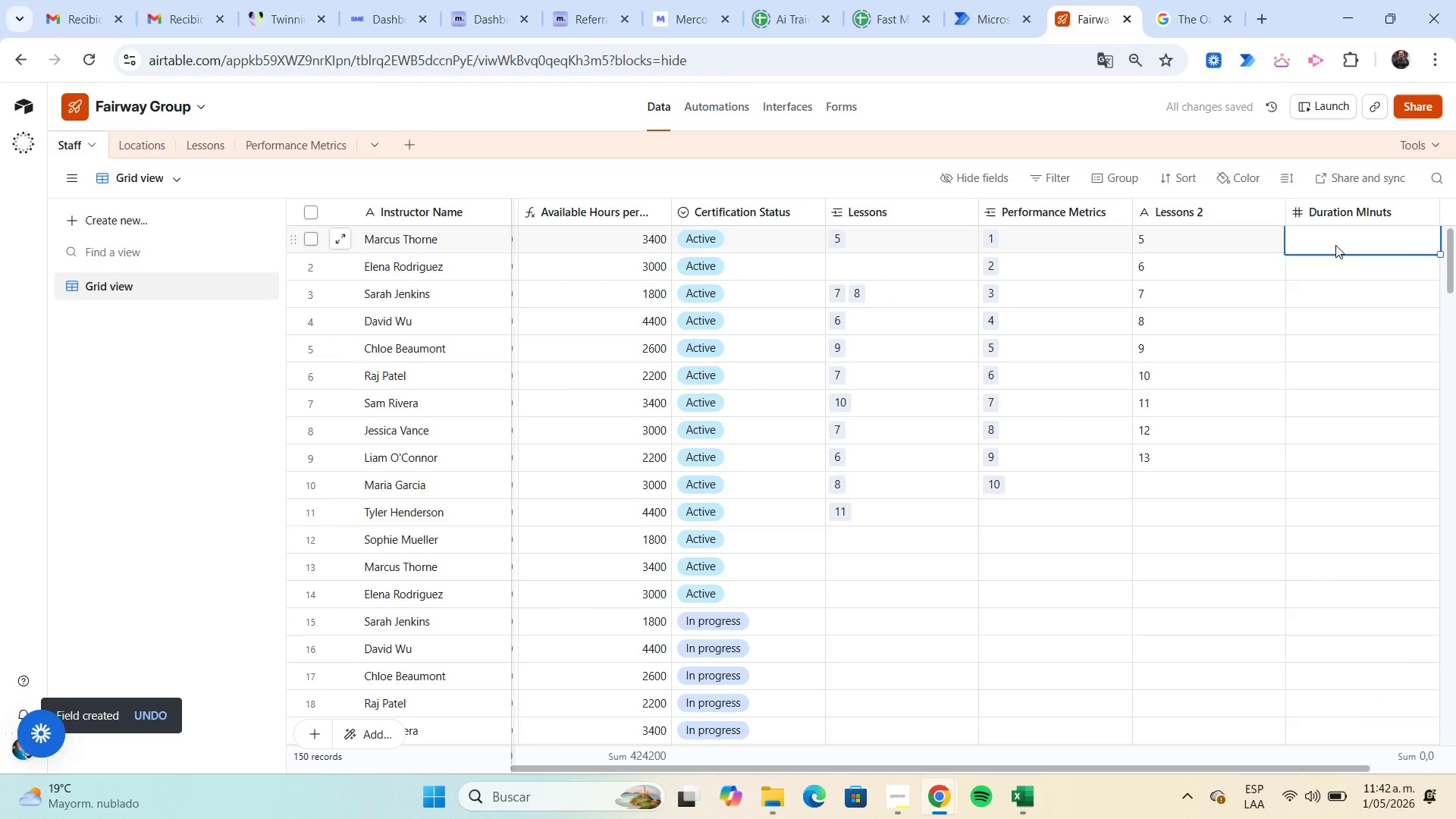 
key(Control+V)
 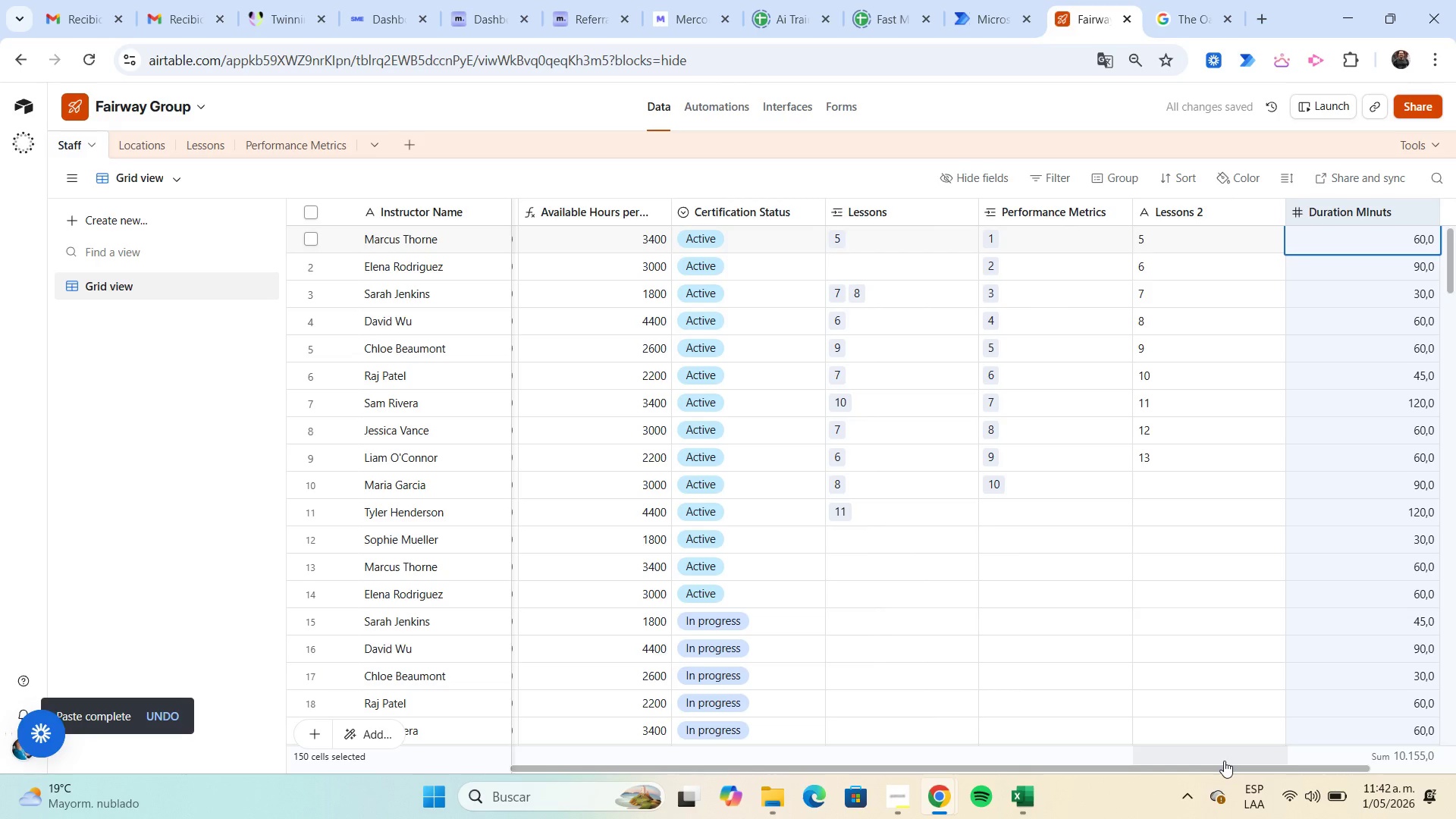 
left_click_drag(start_coordinate=[1233, 768], to_coordinate=[1402, 784])
 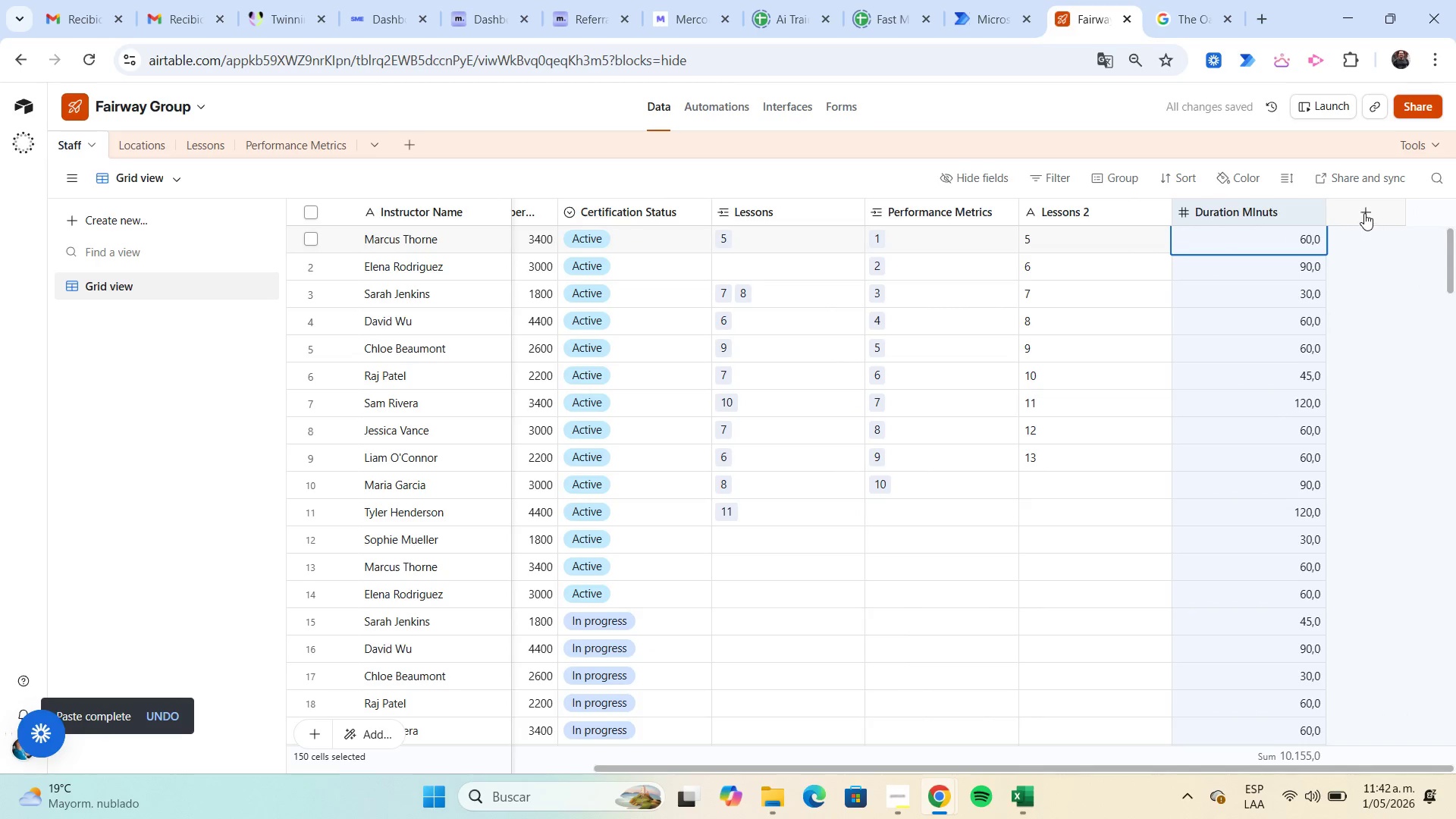 
left_click([1364, 213])
 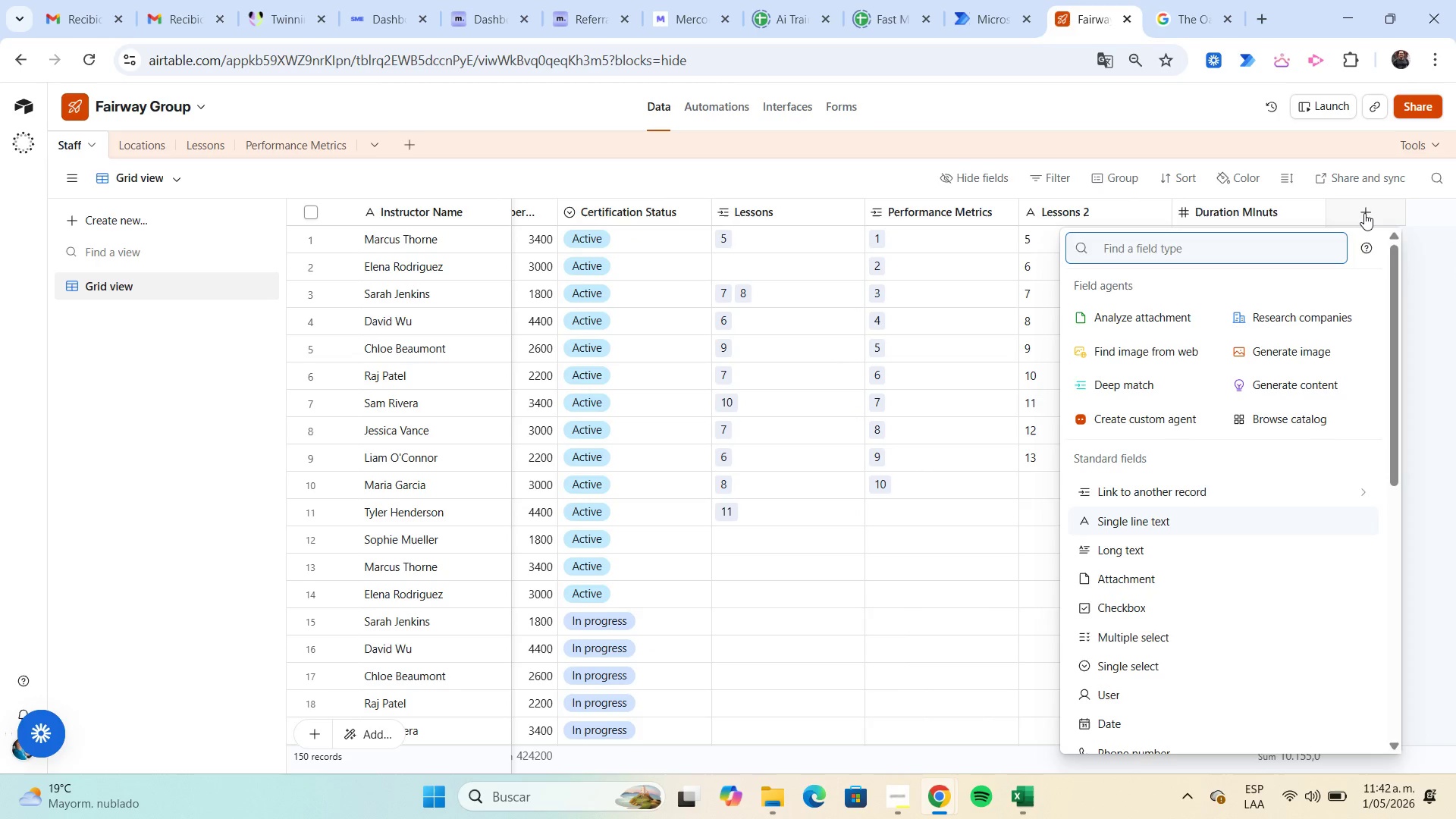 
type(number)
 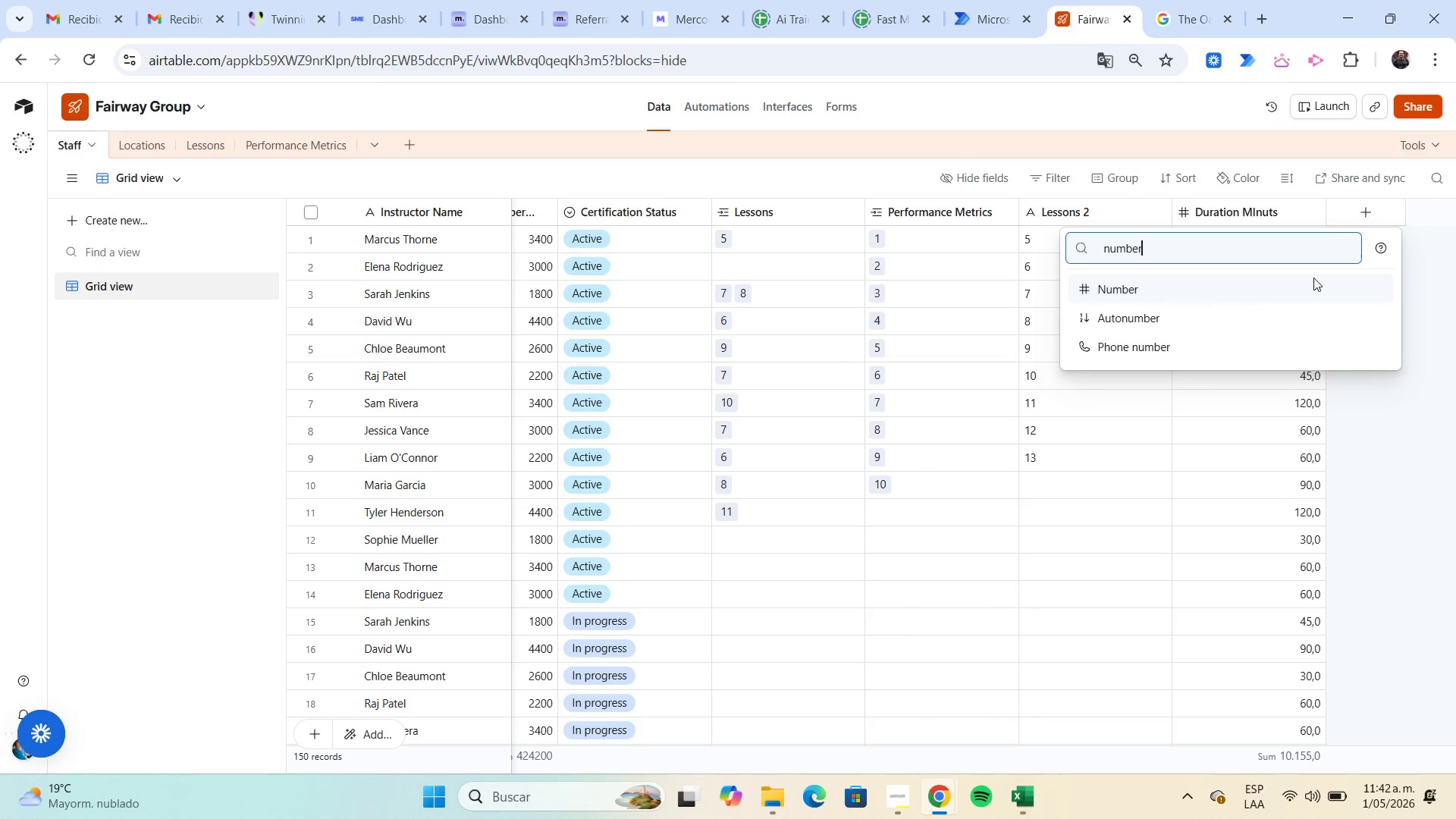 
left_click([1266, 292])
 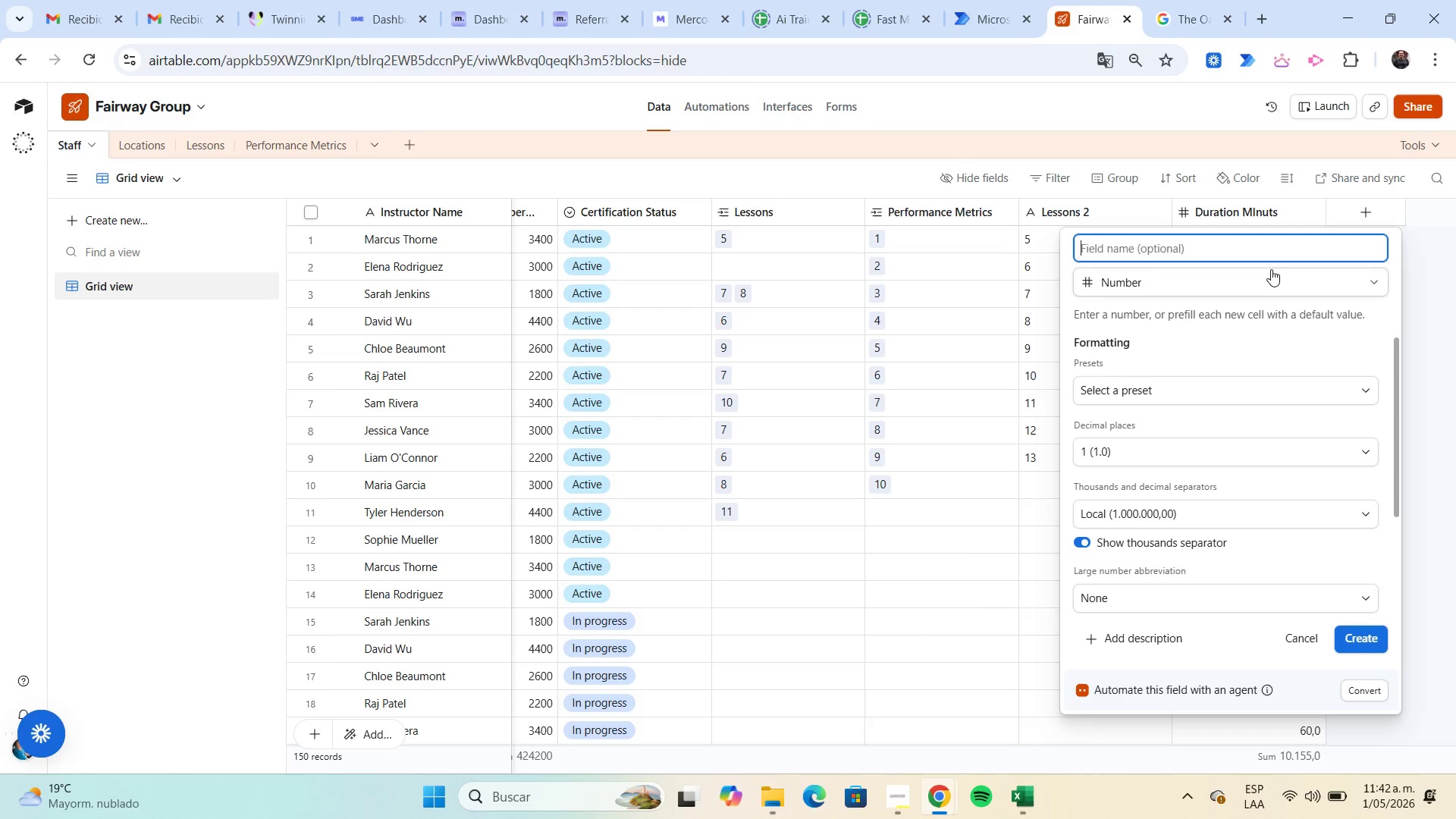 
wait(5.69)
 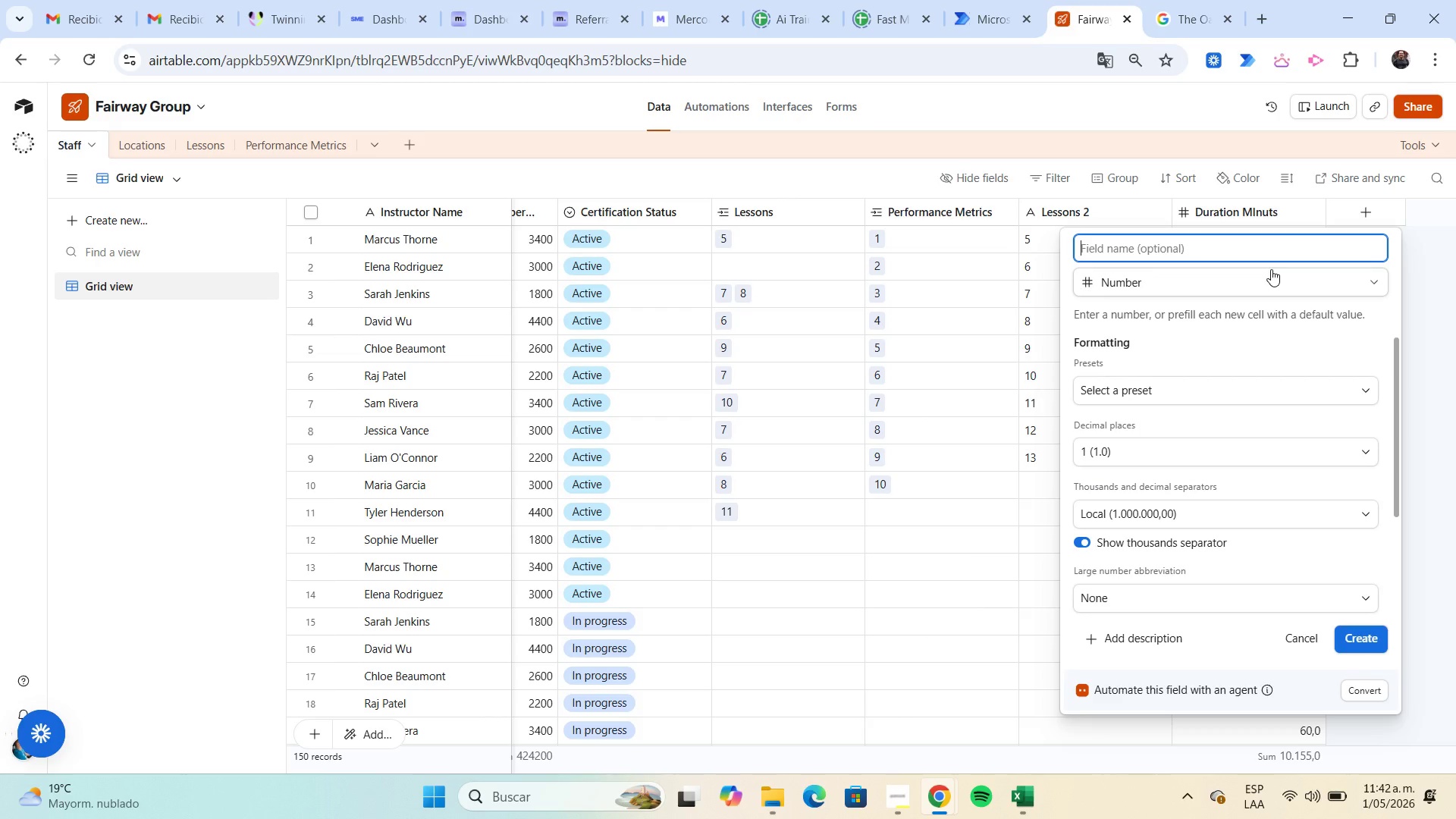 
type(Total Hours Taught)
 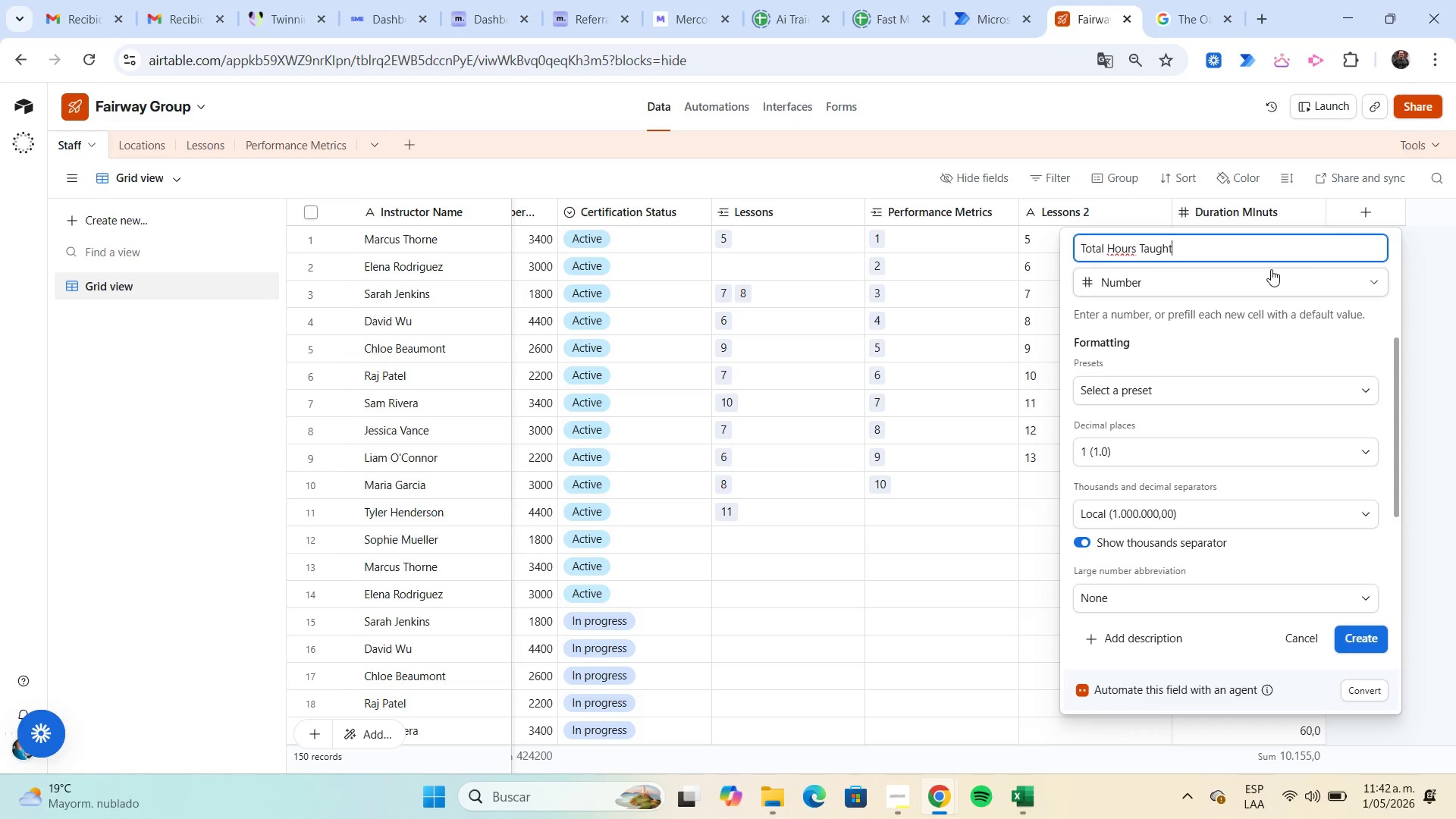 
wait(5.69)
 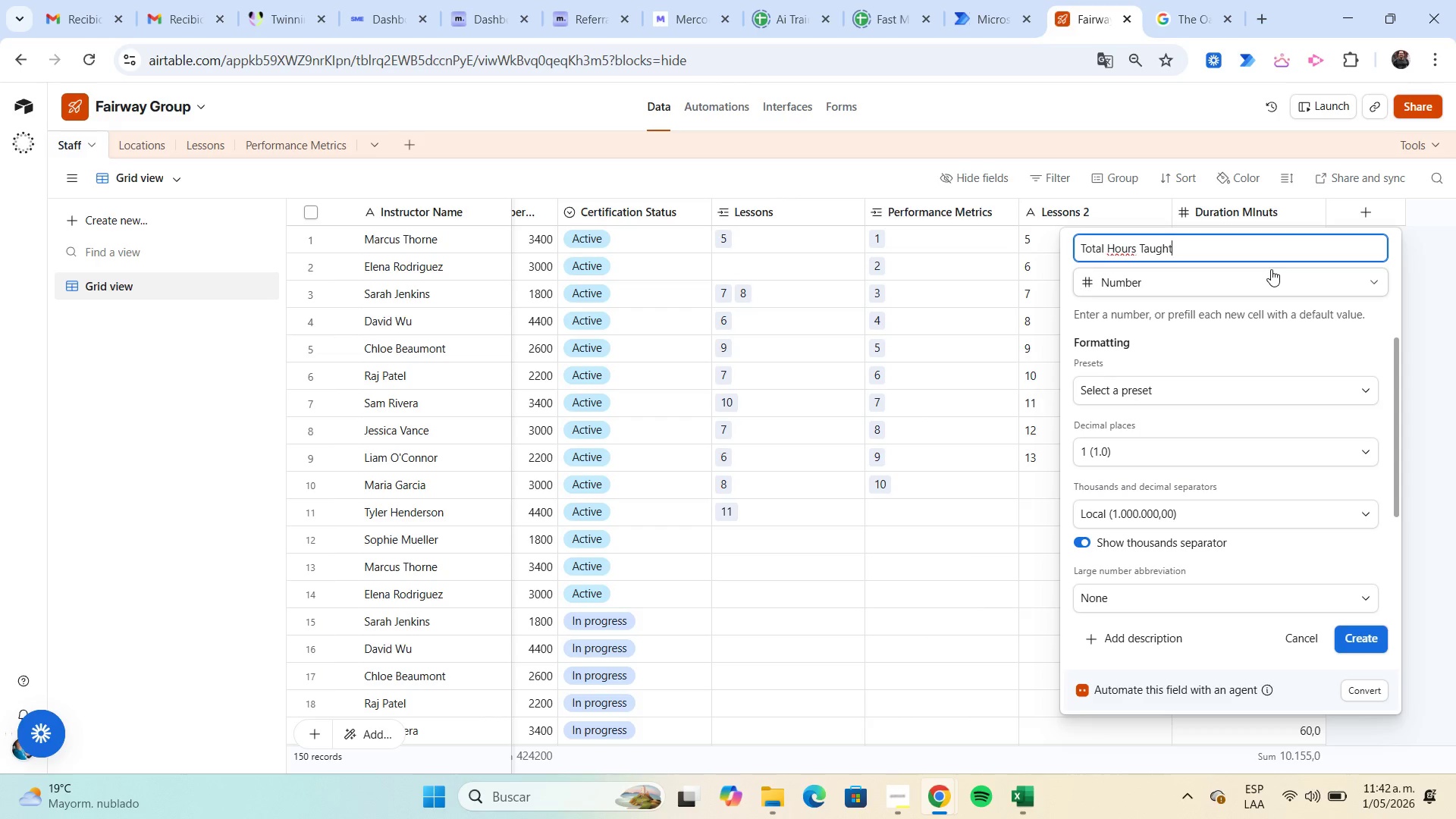 
left_click([1285, 284])
 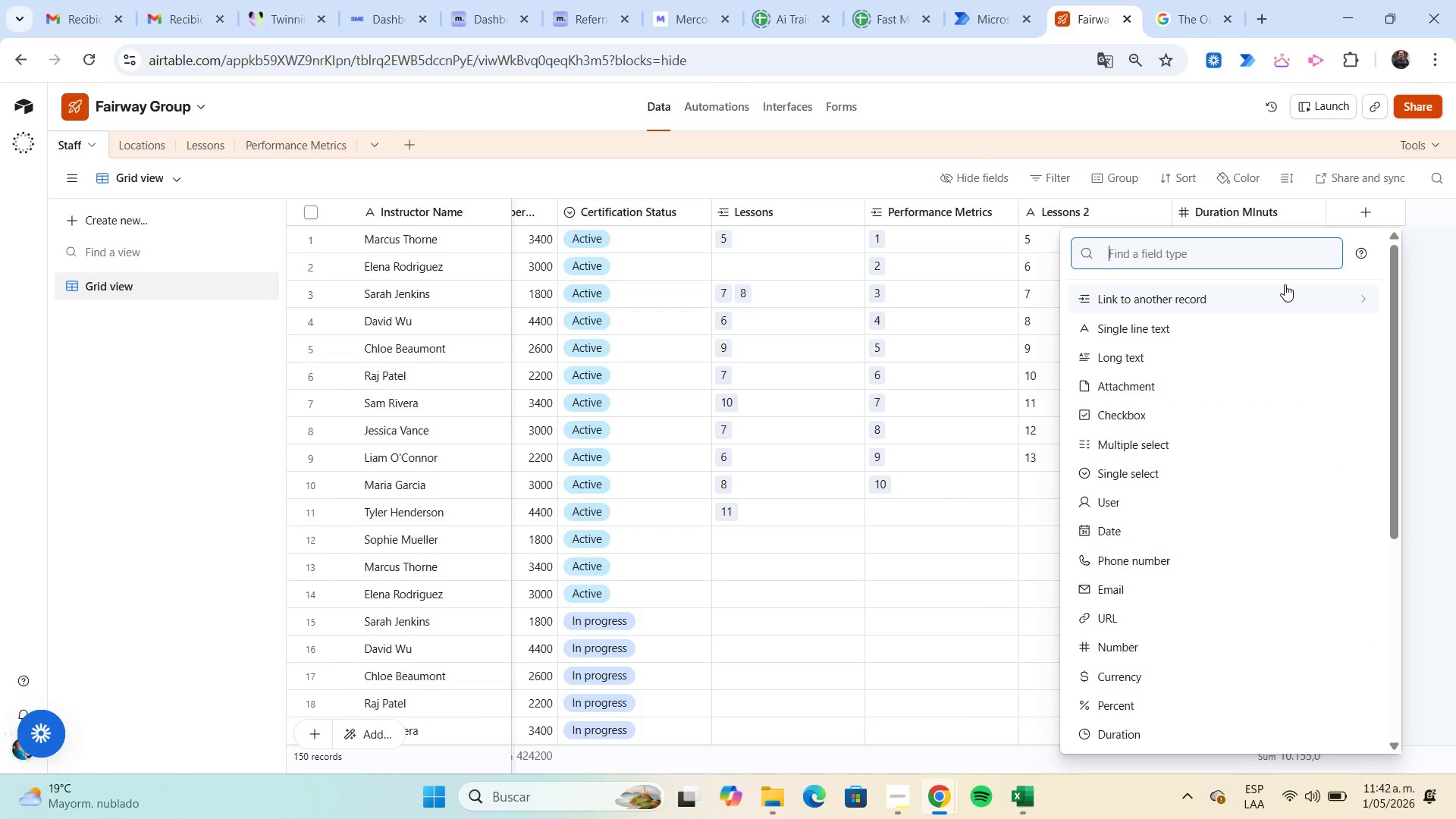 
type(for)
 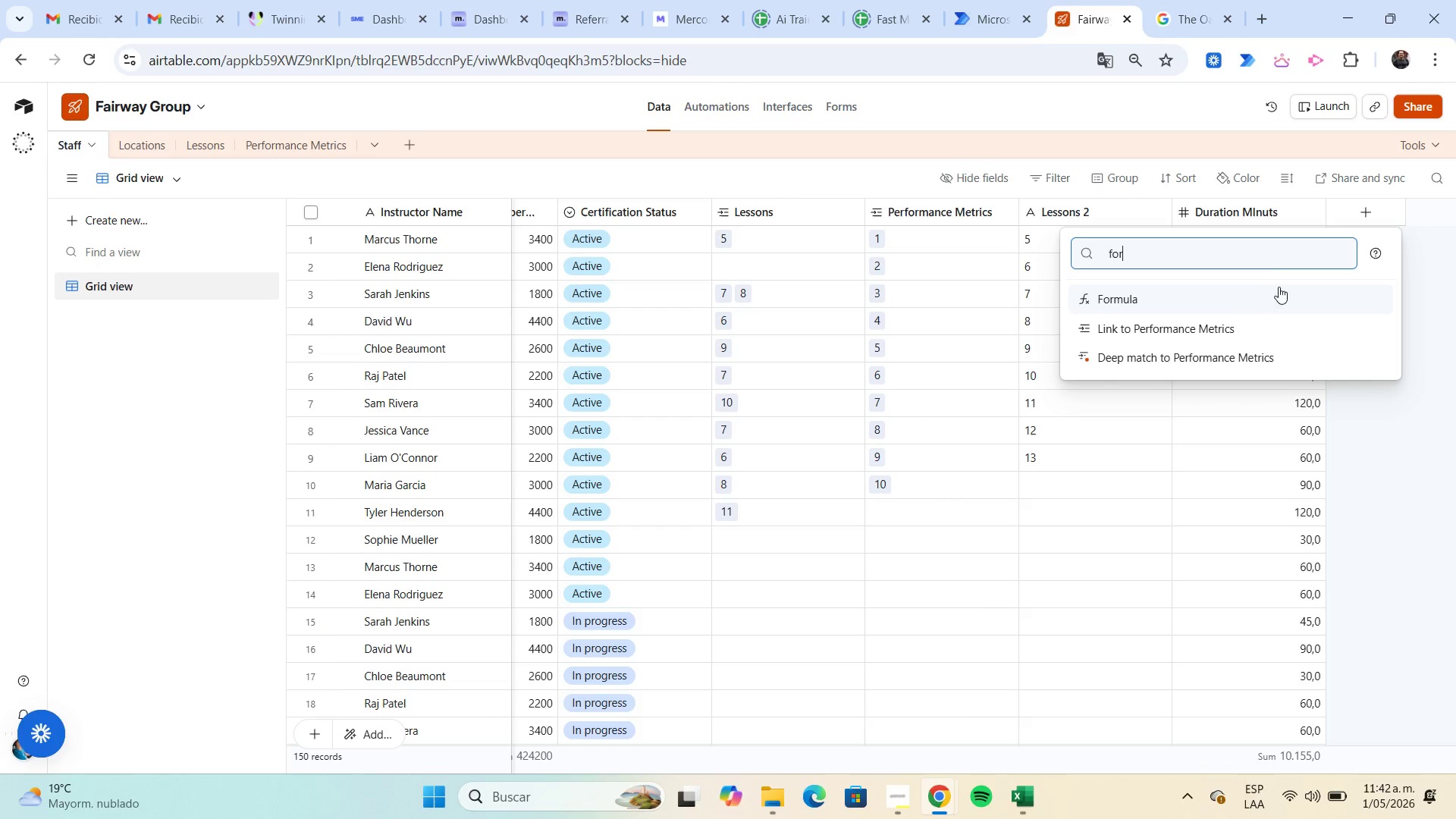 
mouse_move([1272, 306])
 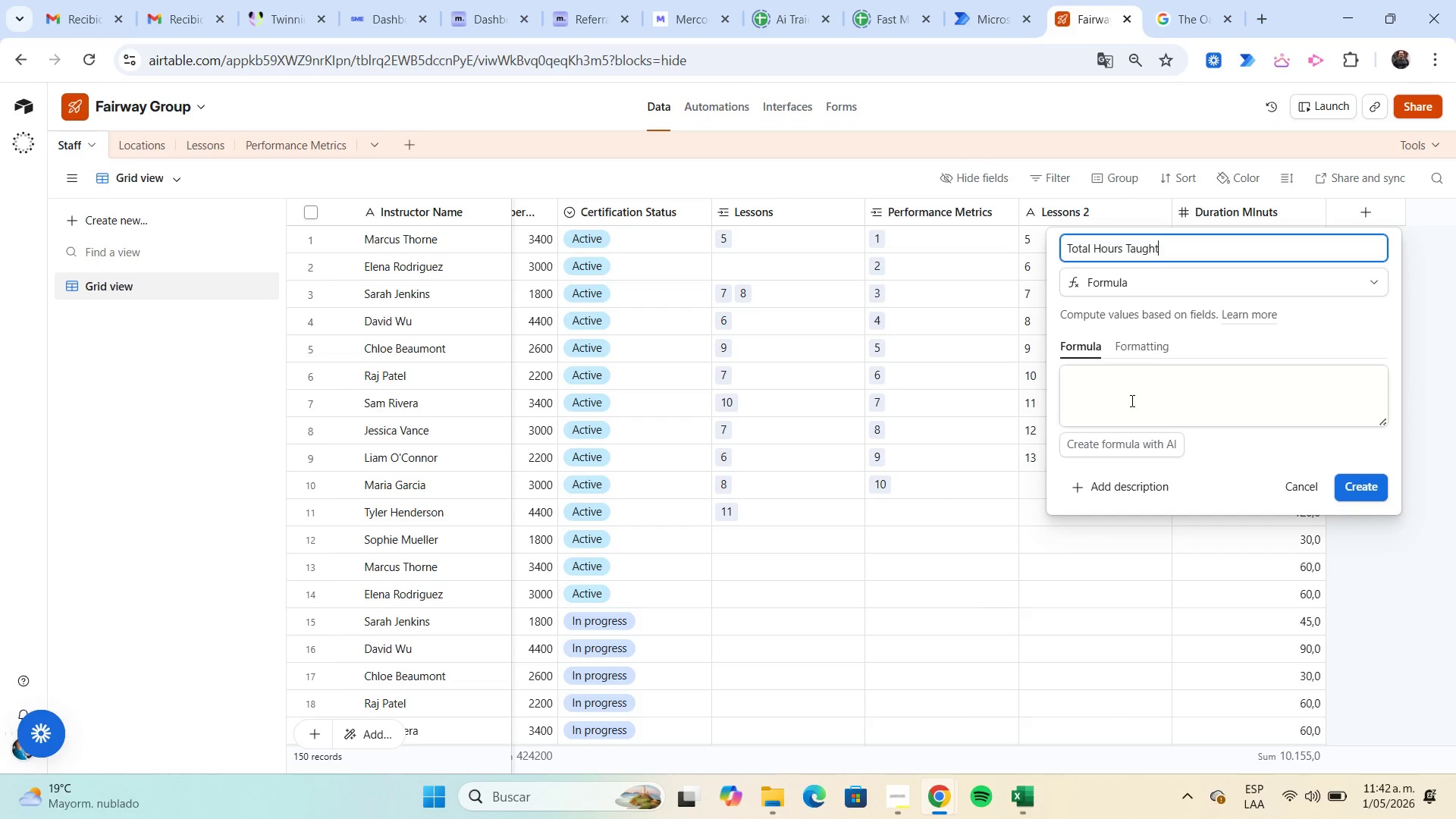 
left_click([1118, 388])
 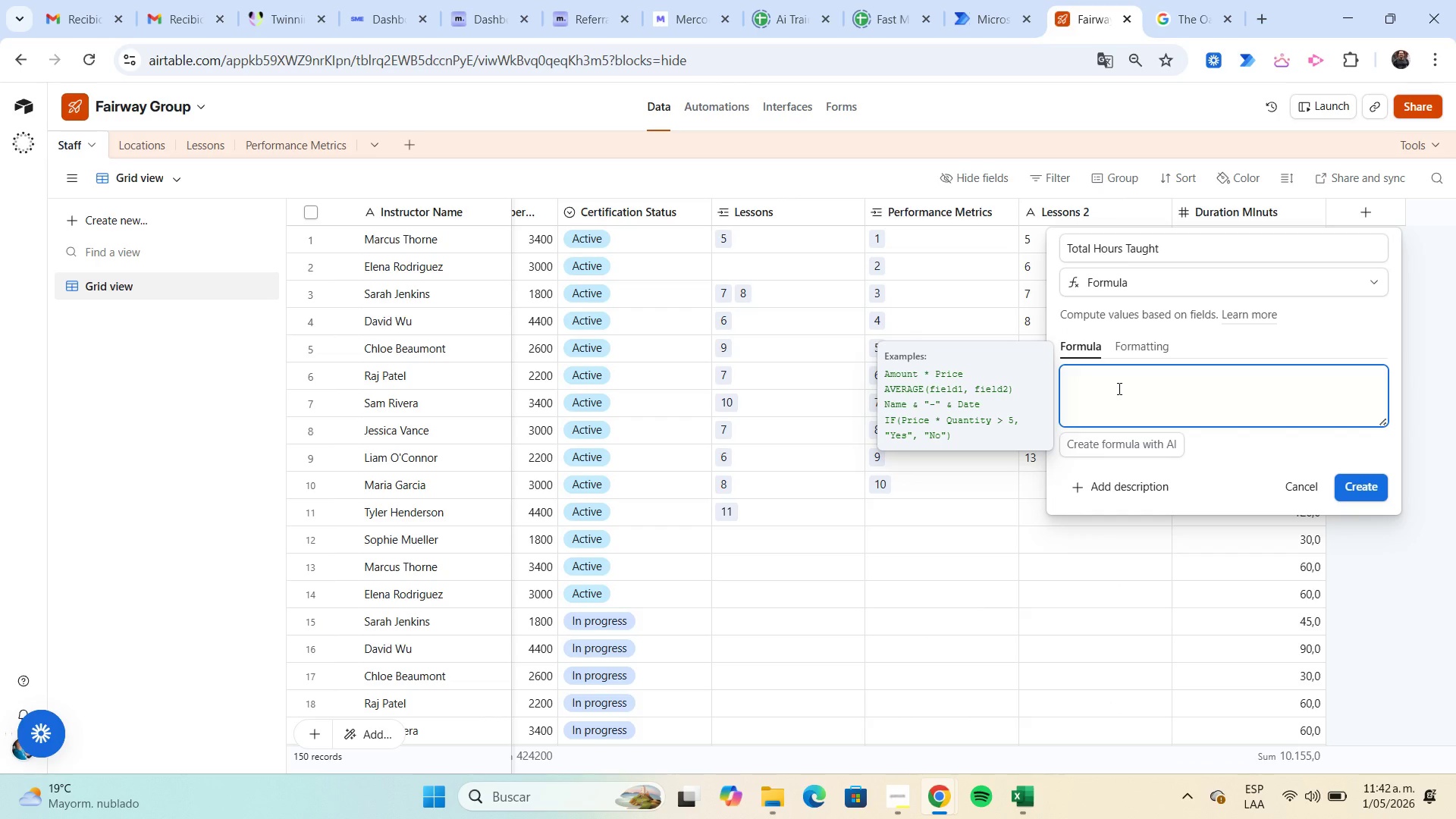 
type(du)
 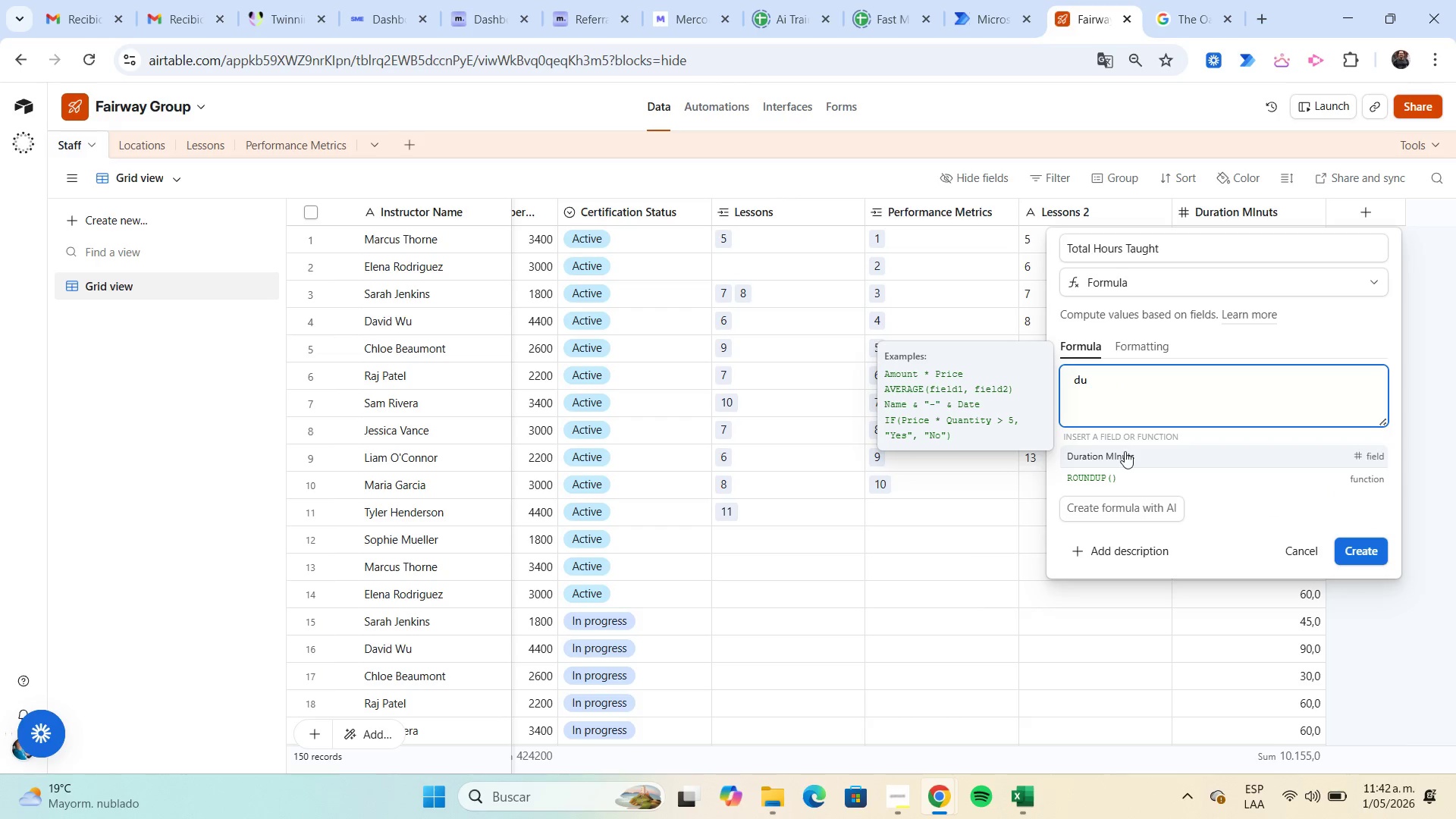 
left_click([1133, 457])
 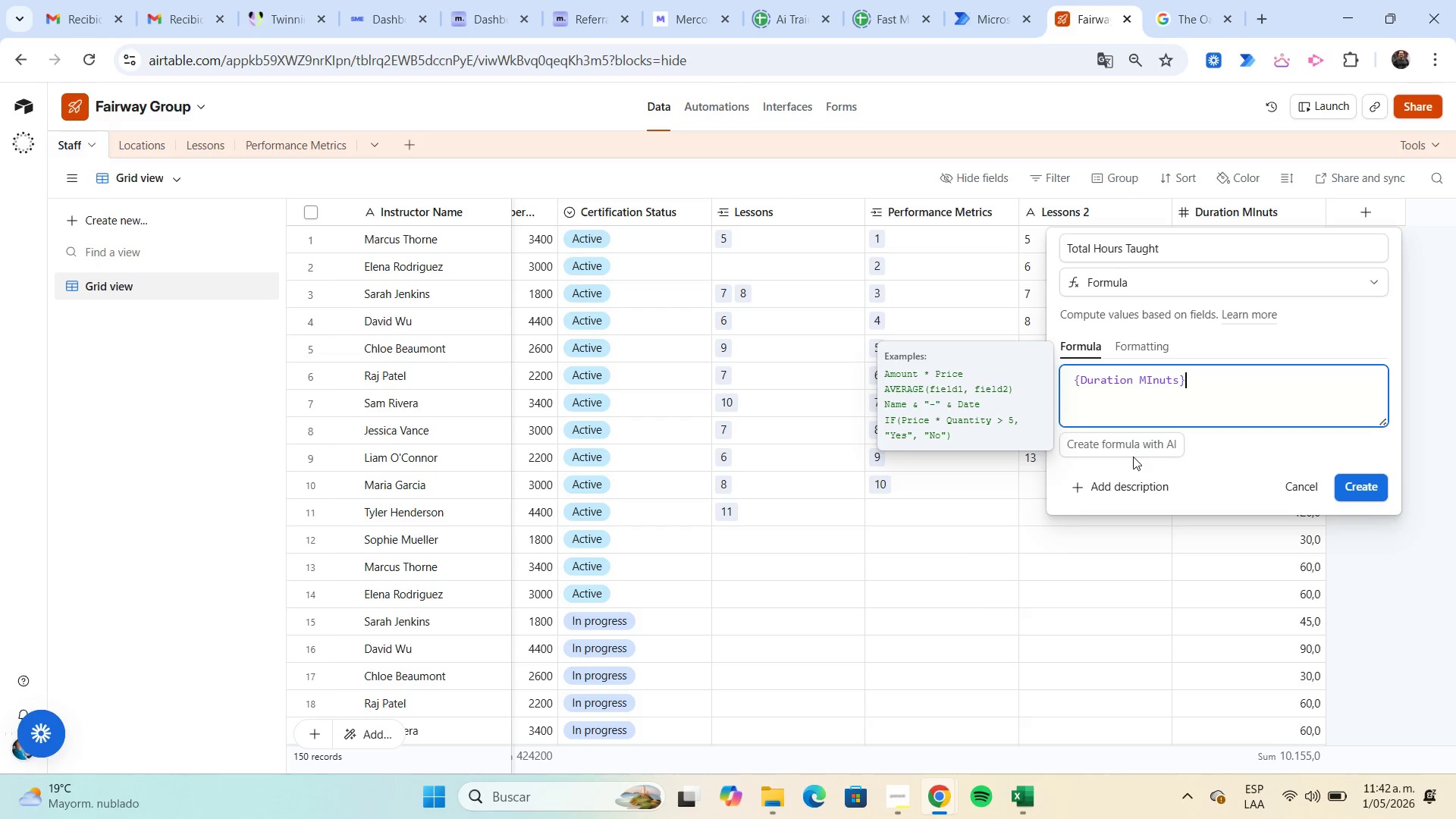 
key(NumpadDivide)
 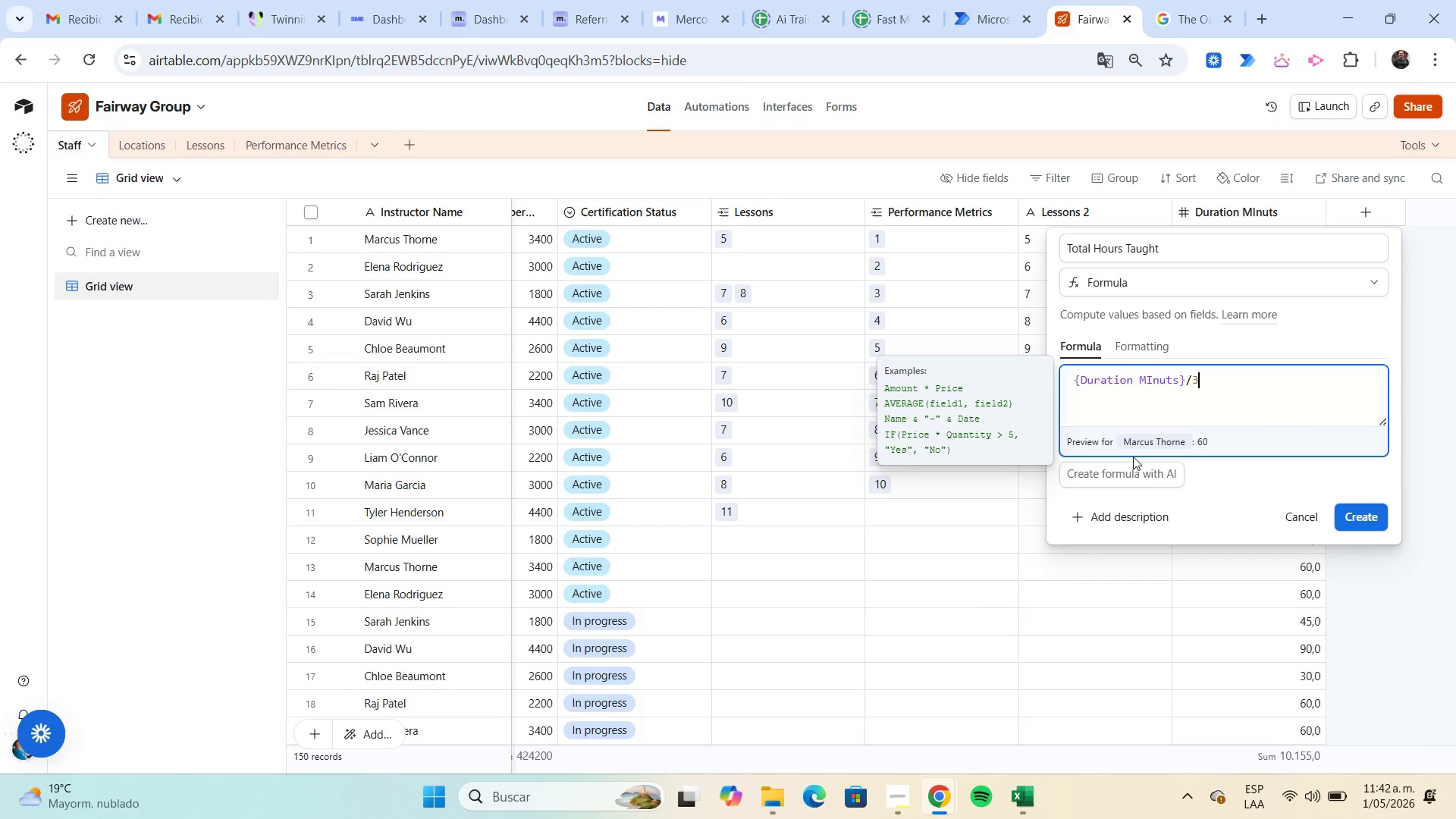 
key(Numpad3)
 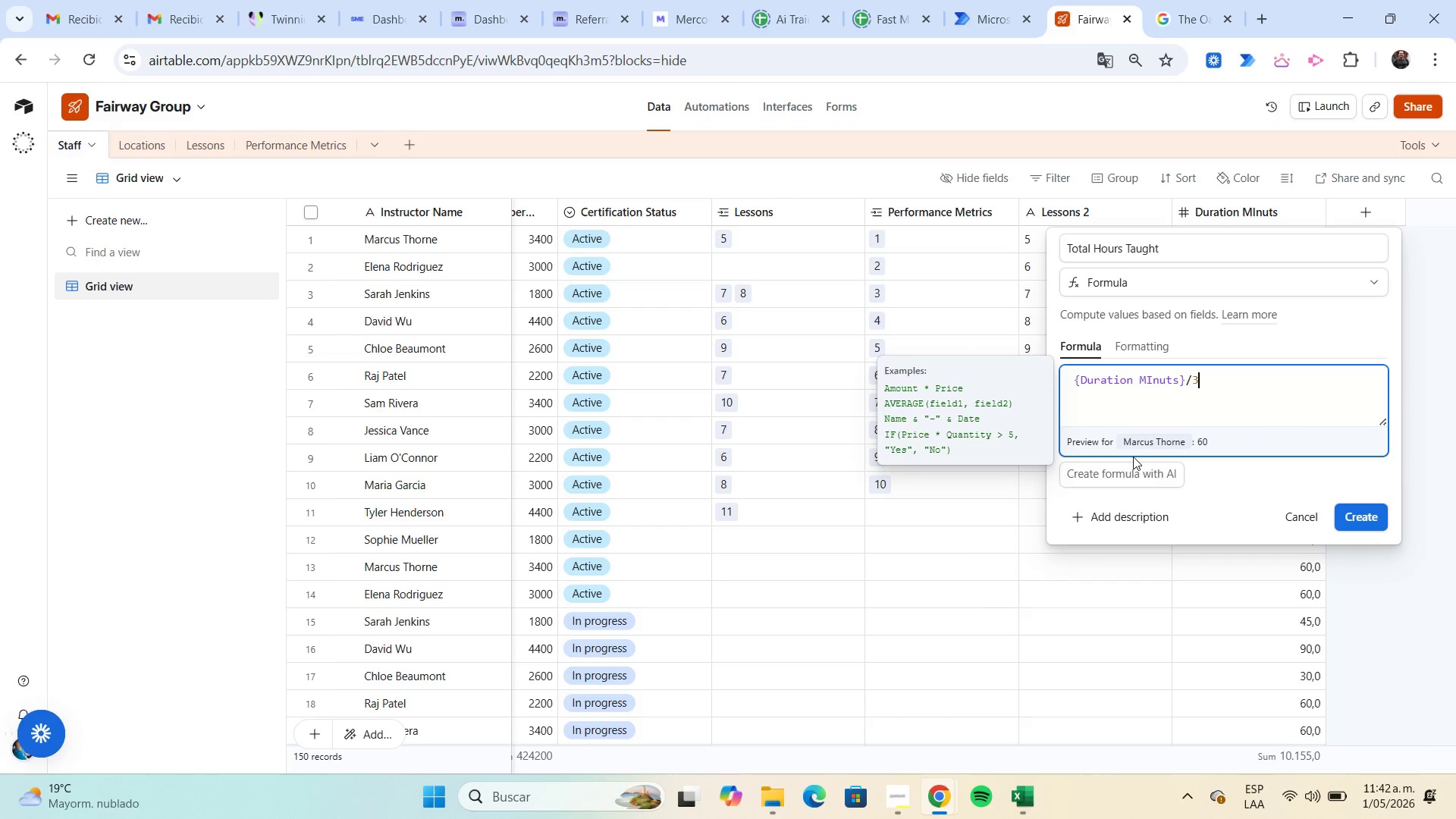 
key(Numpad0)
 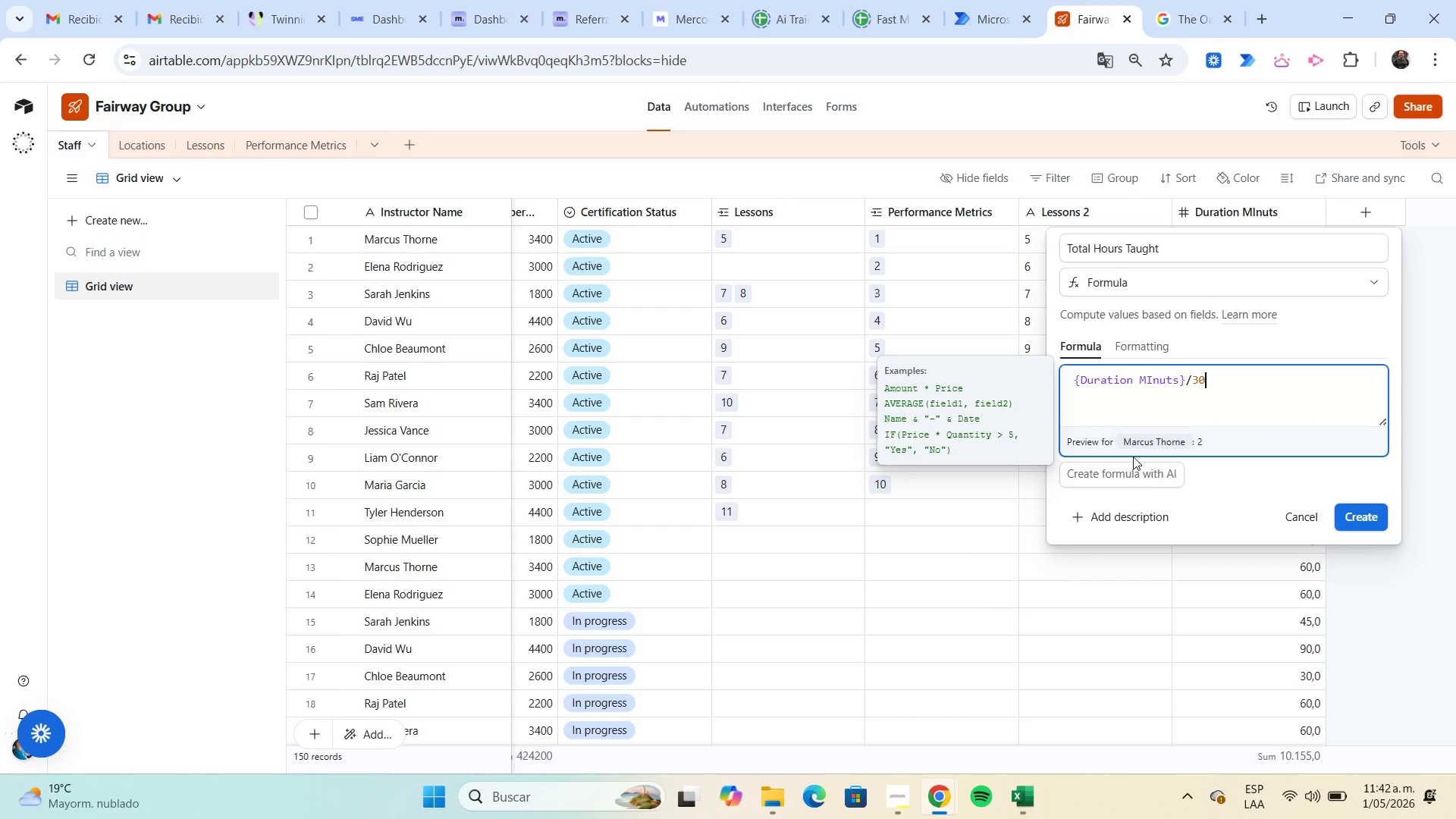 
key(Backspace)
 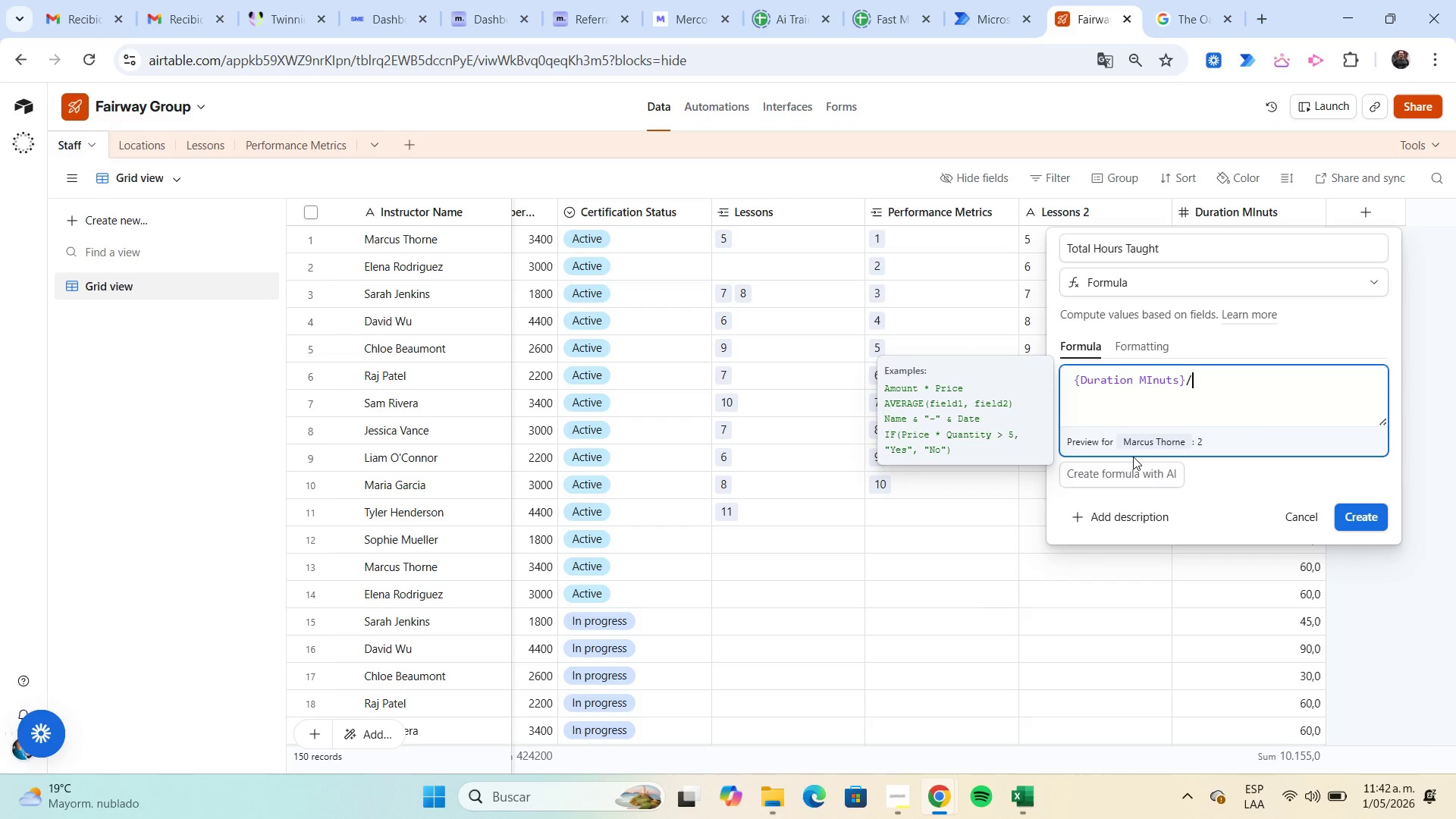 
key(Backspace)
 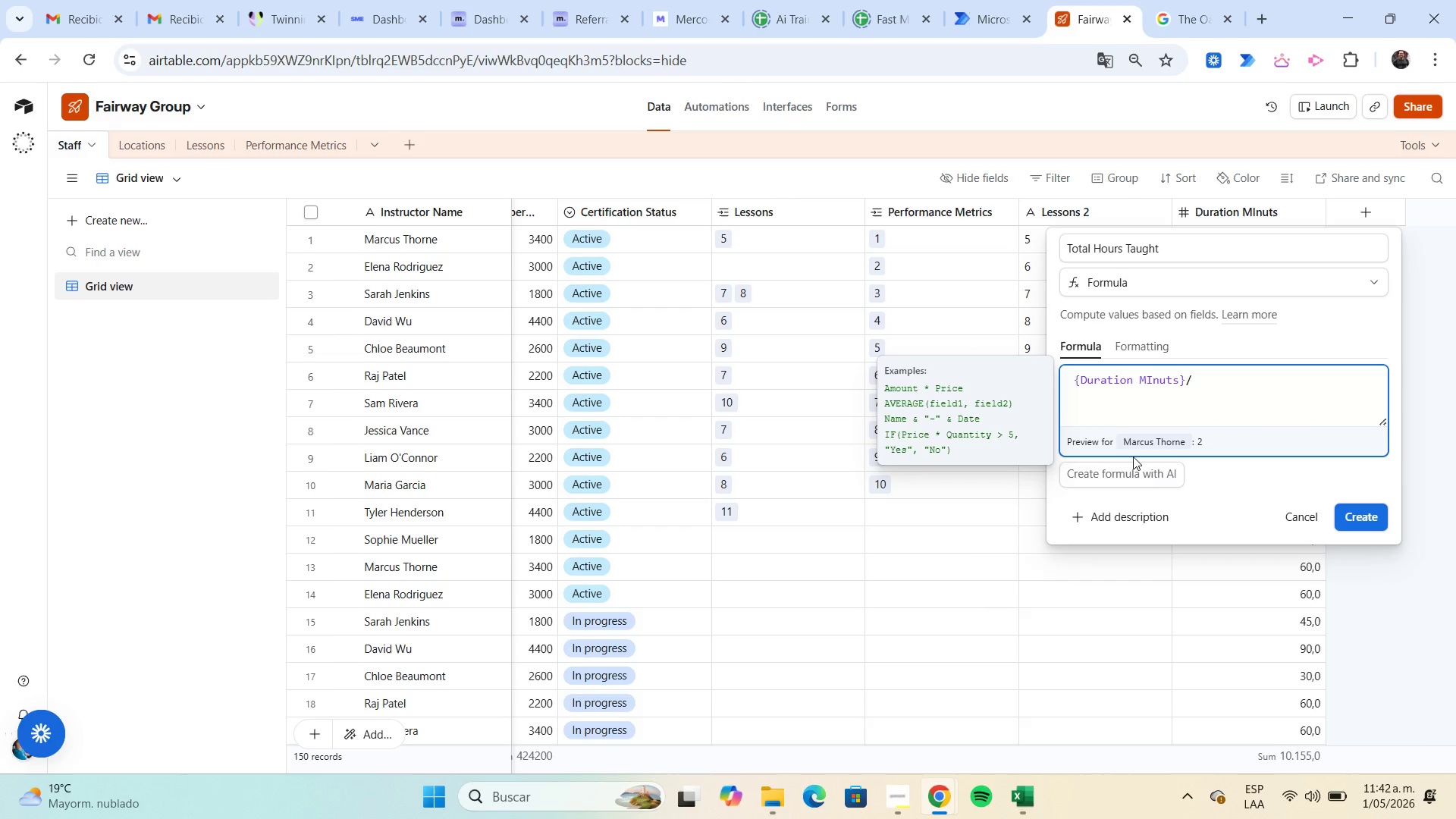 
key(Numpad6)
 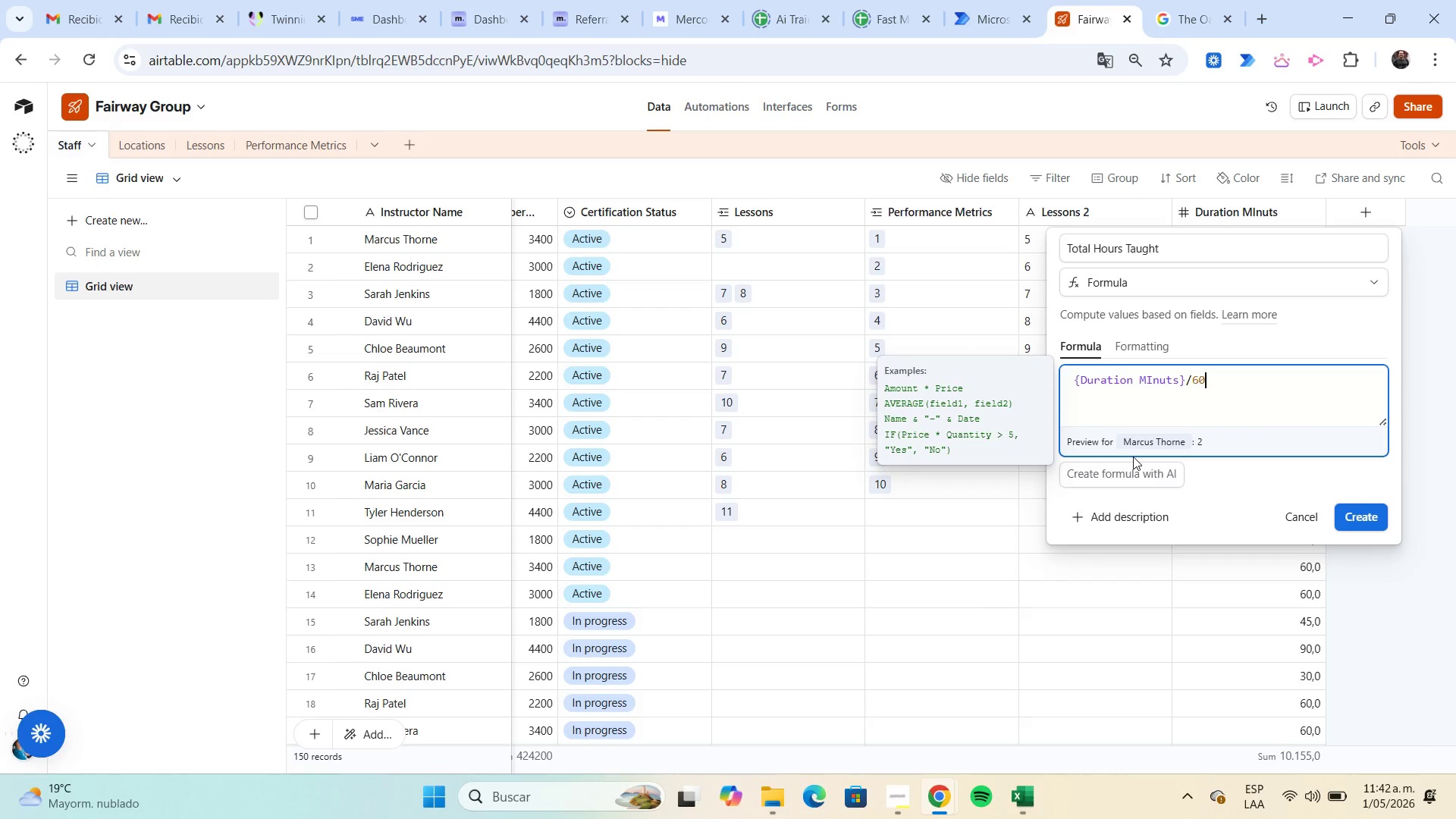 
key(Numpad0)
 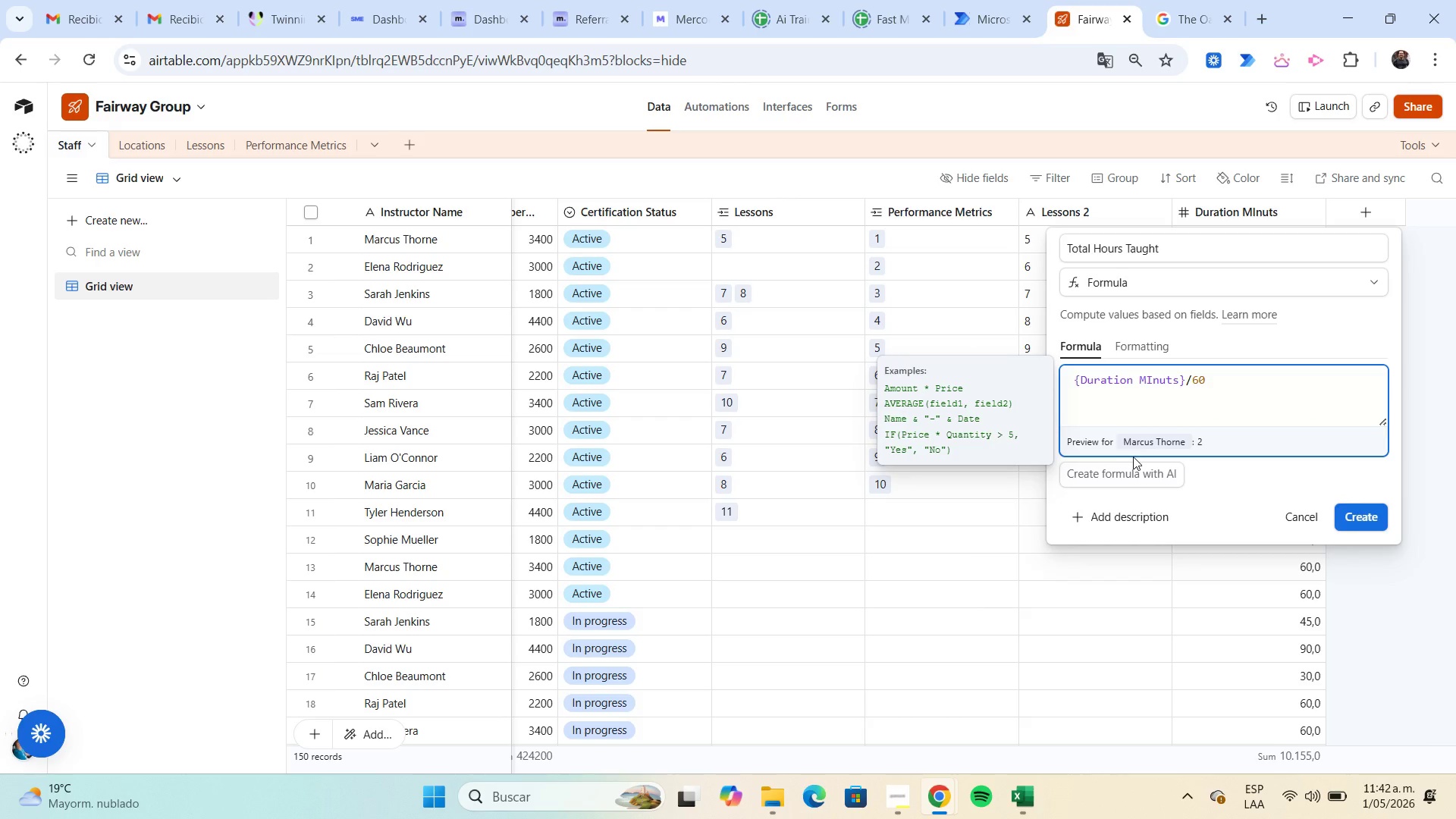 
key(NumpadEnter)
 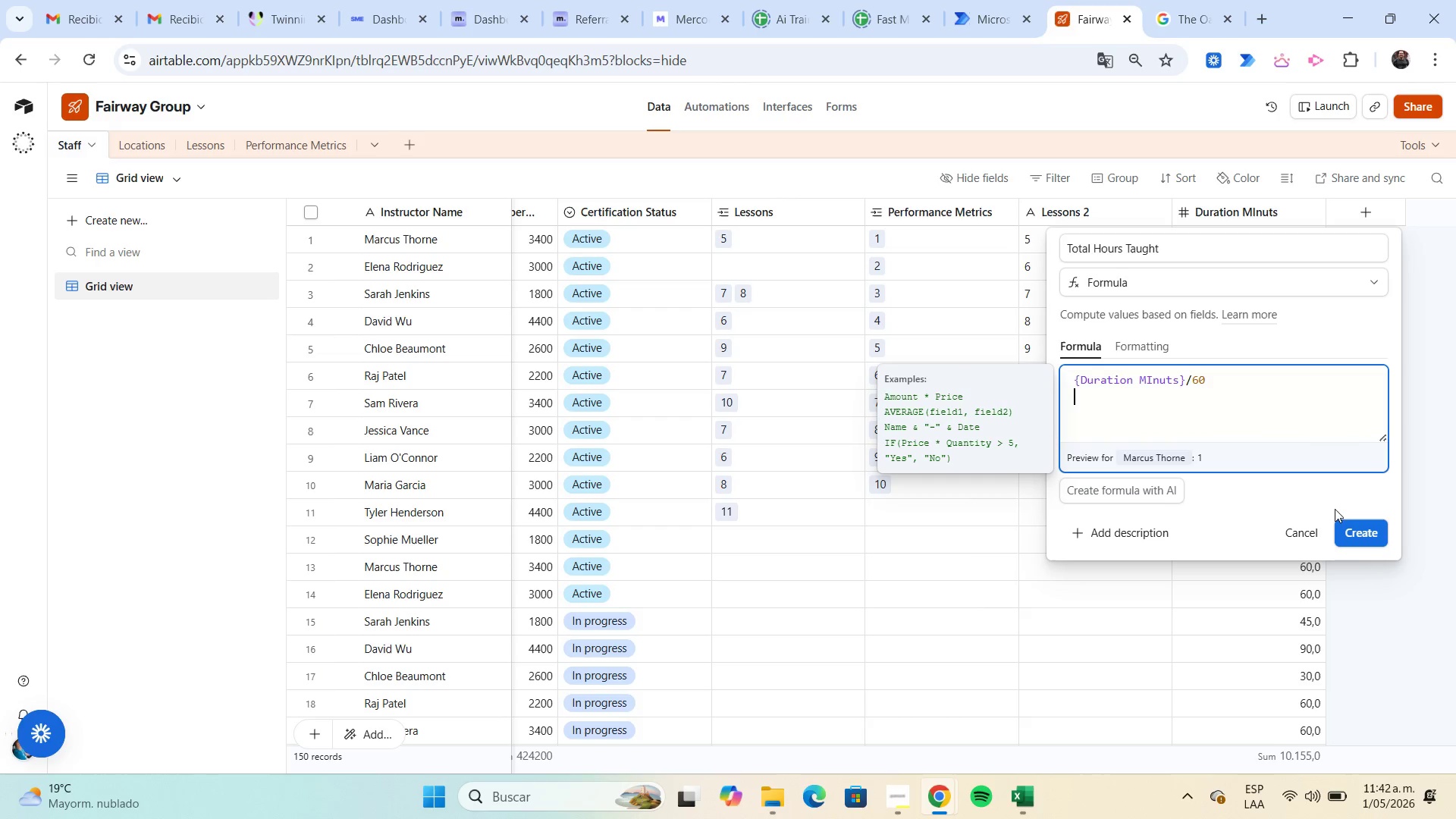 
left_click([1370, 532])
 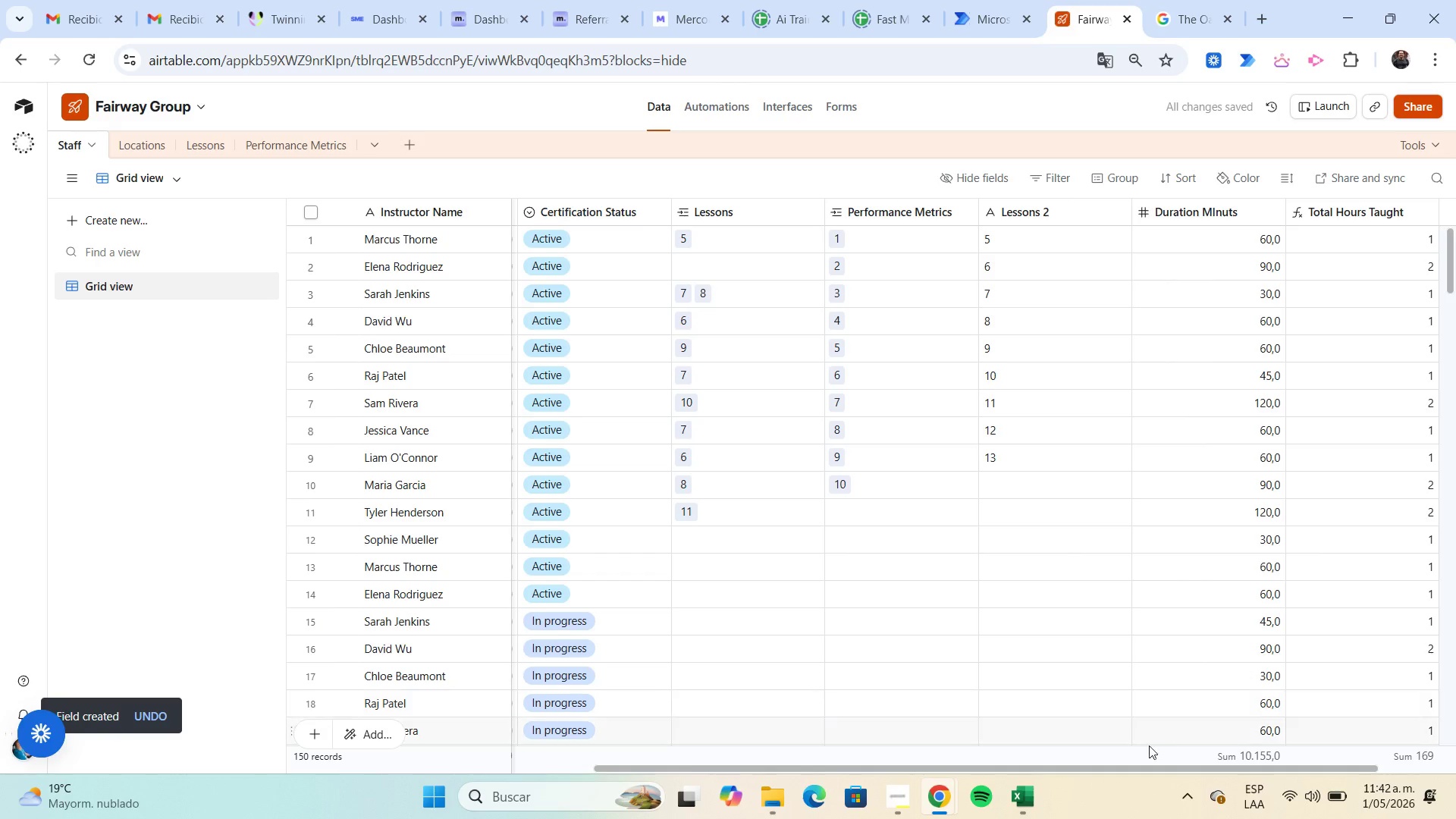 
left_click_drag(start_coordinate=[1147, 769], to_coordinate=[1318, 776])
 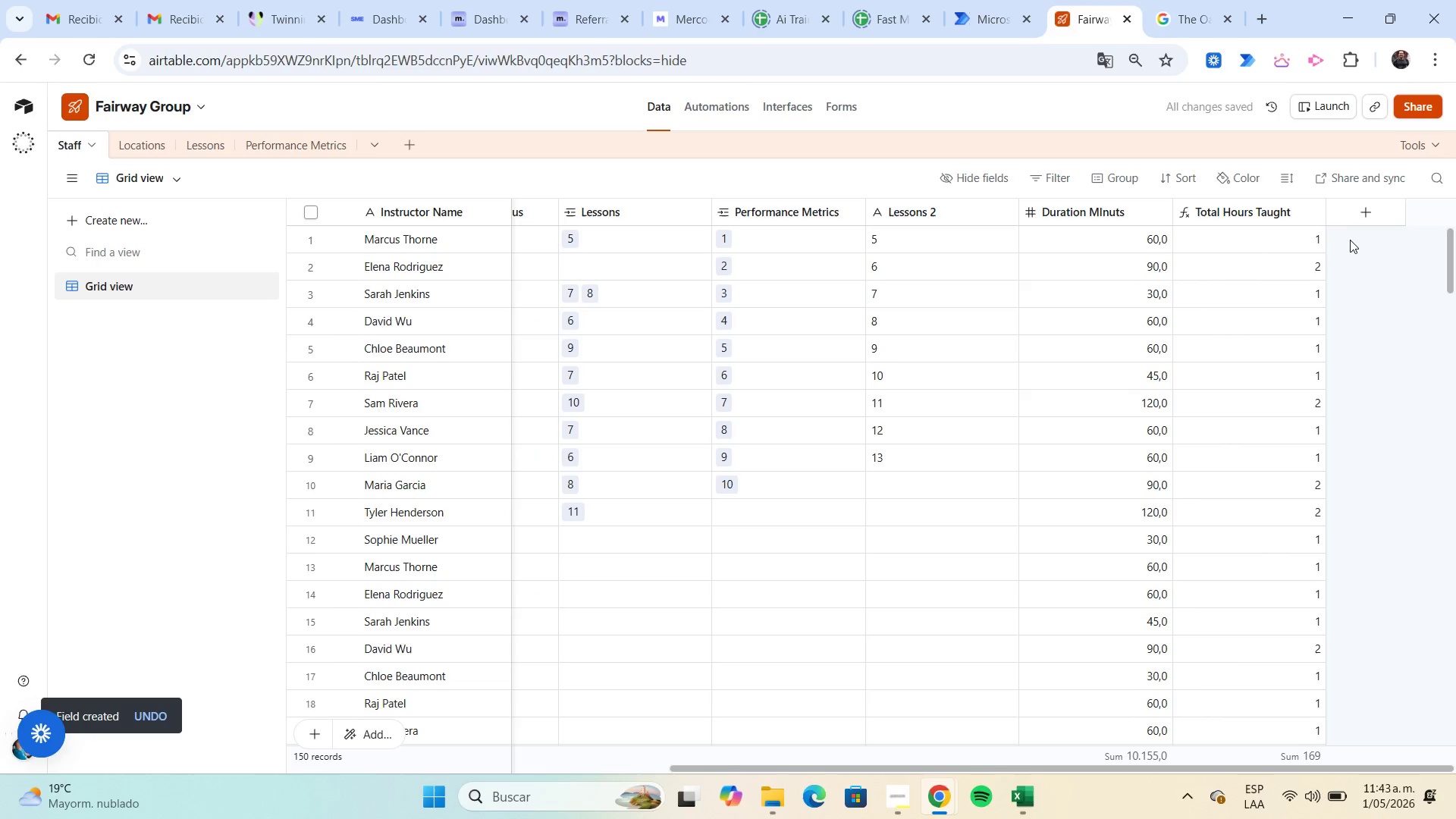 
left_click([1360, 215])
 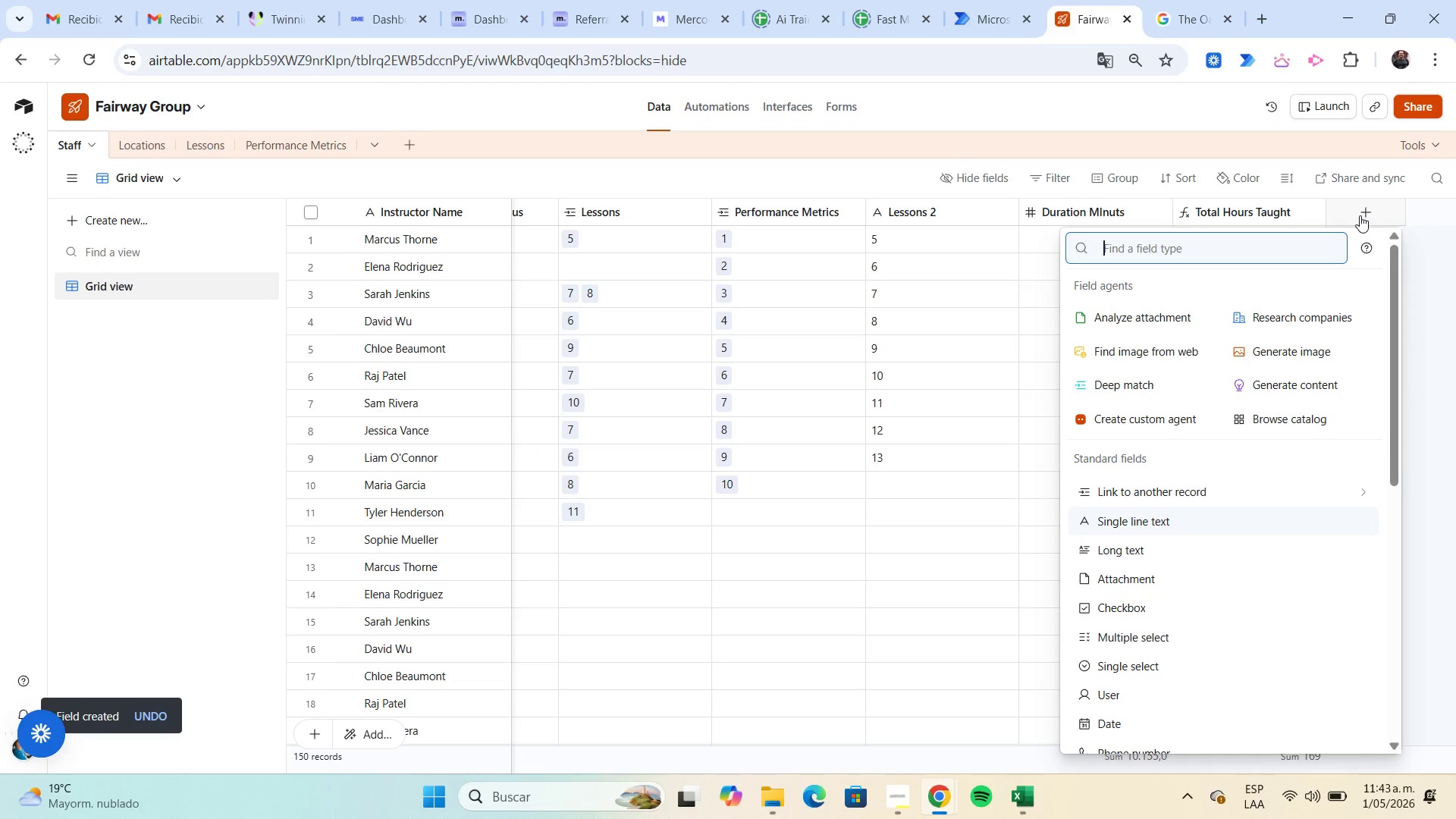 
type(fo)
 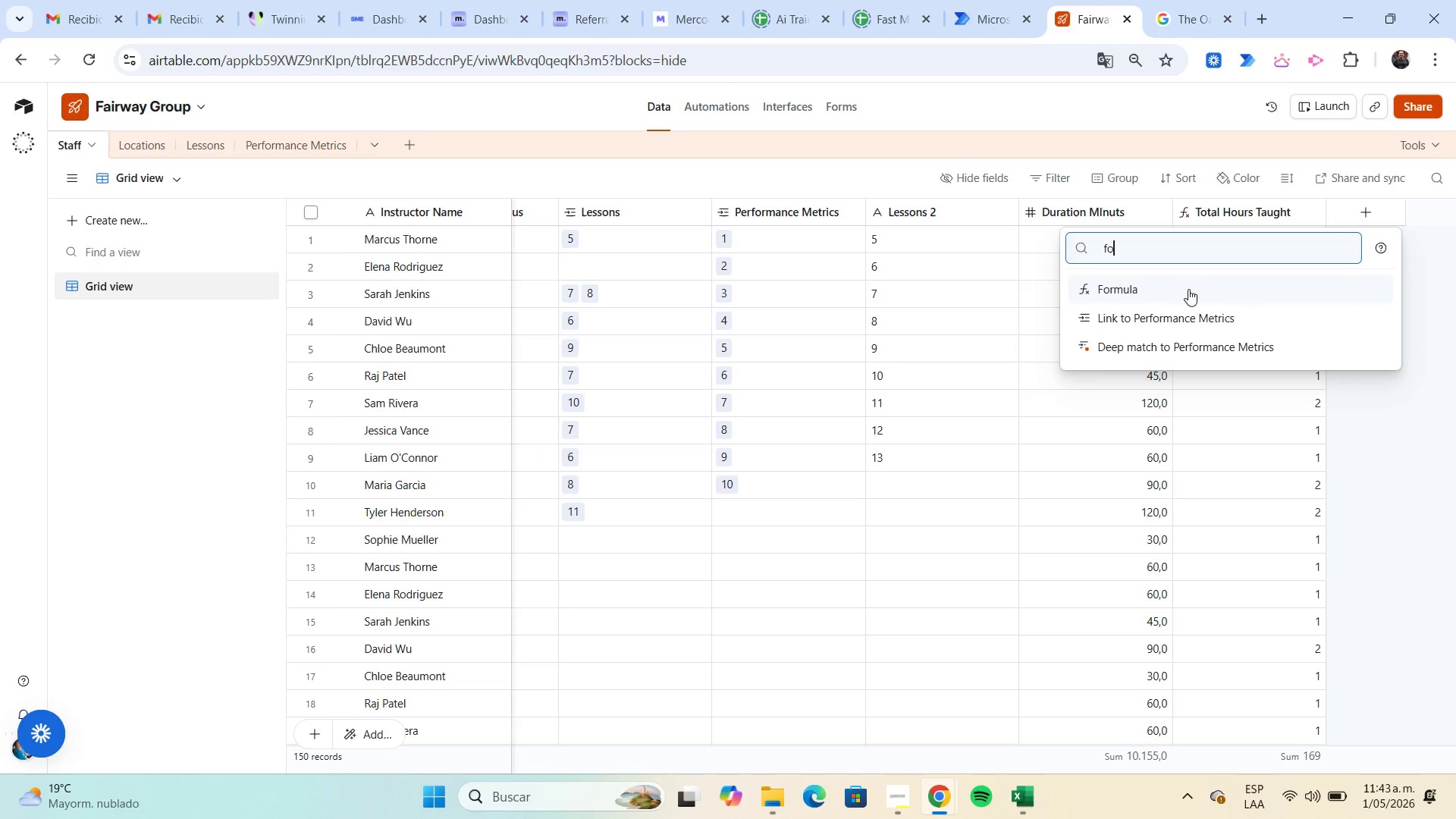 
left_click([1187, 289])
 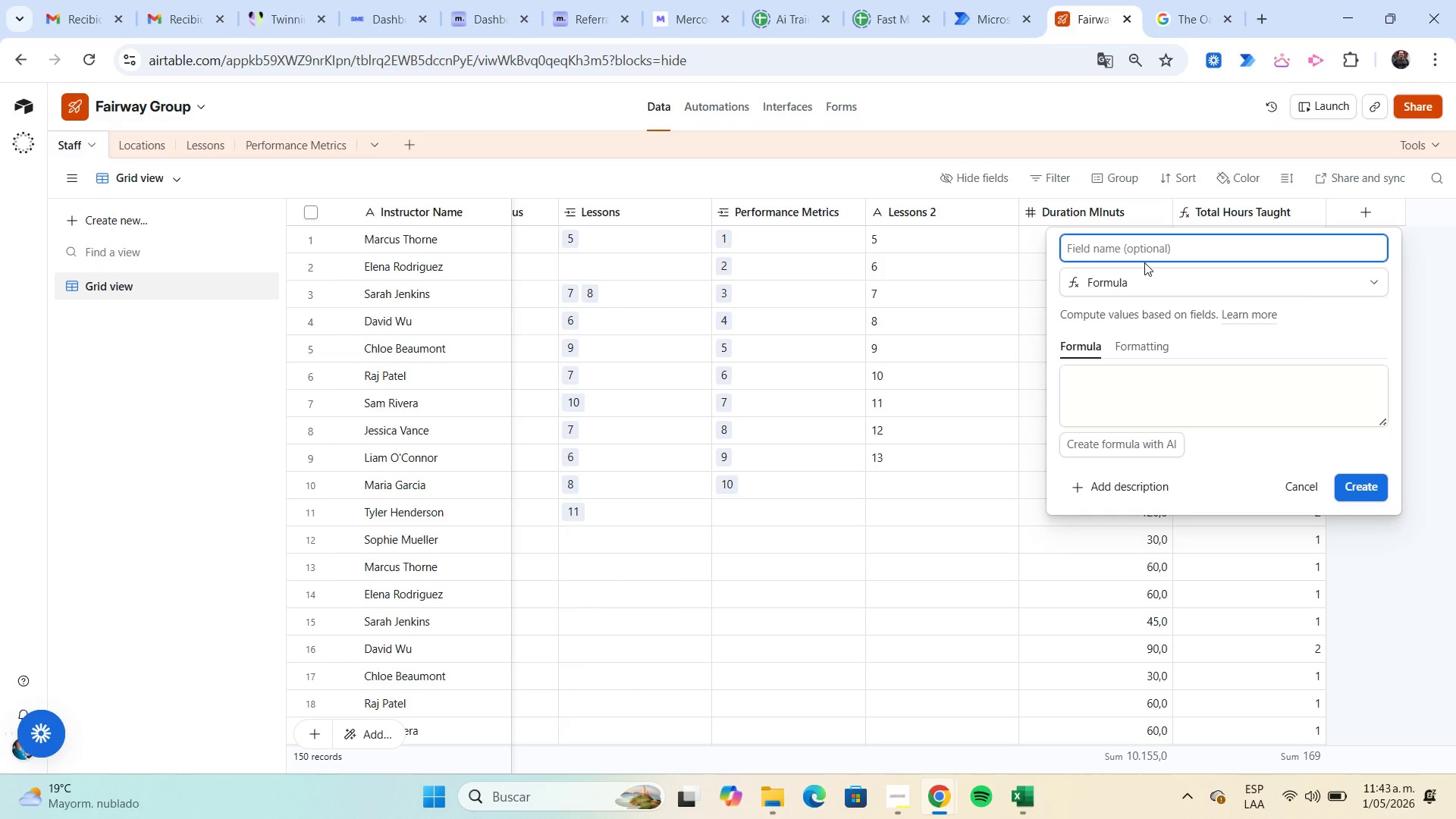 
type(Coaching Efficiency)
 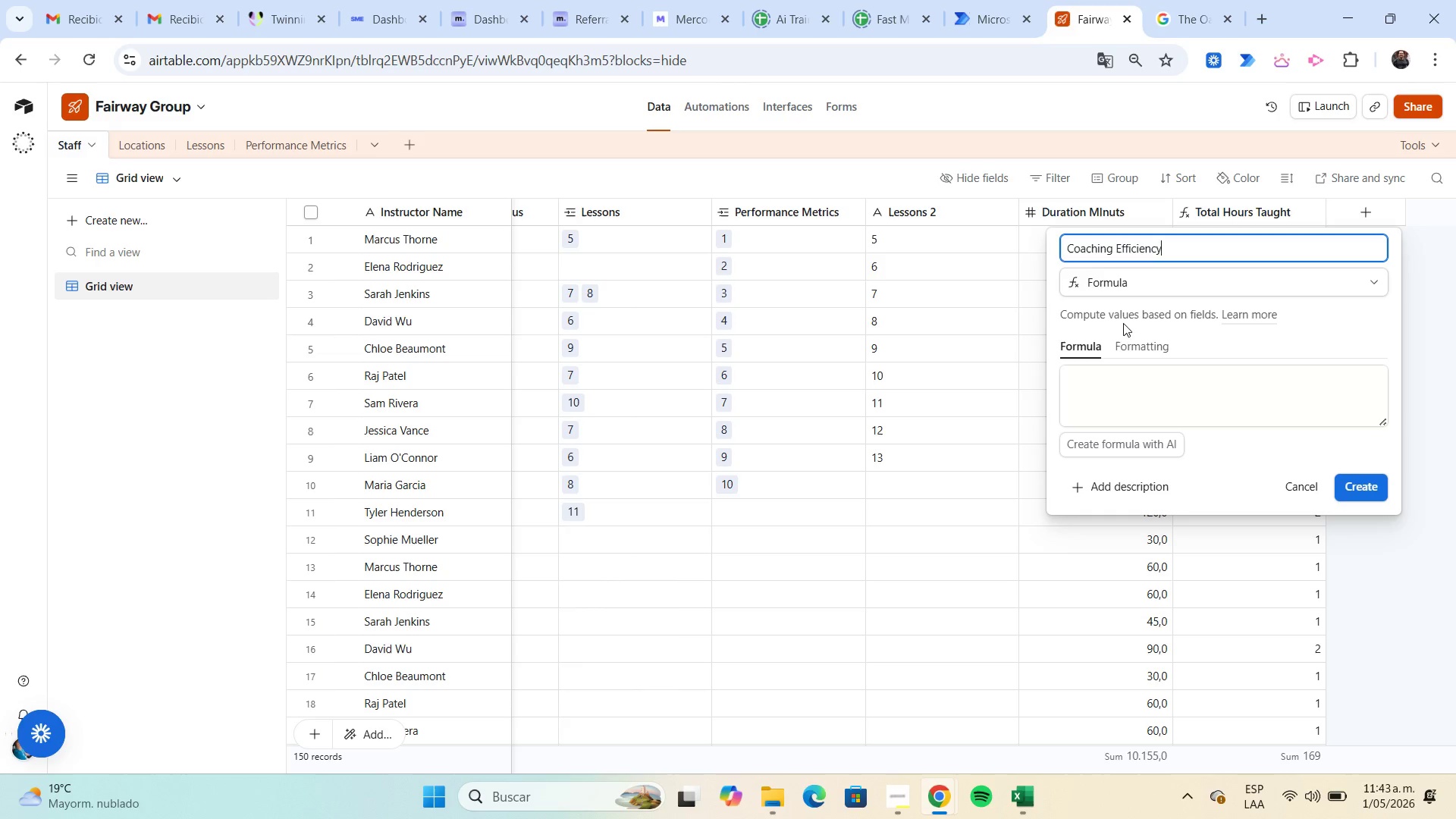 
left_click([1116, 382])
 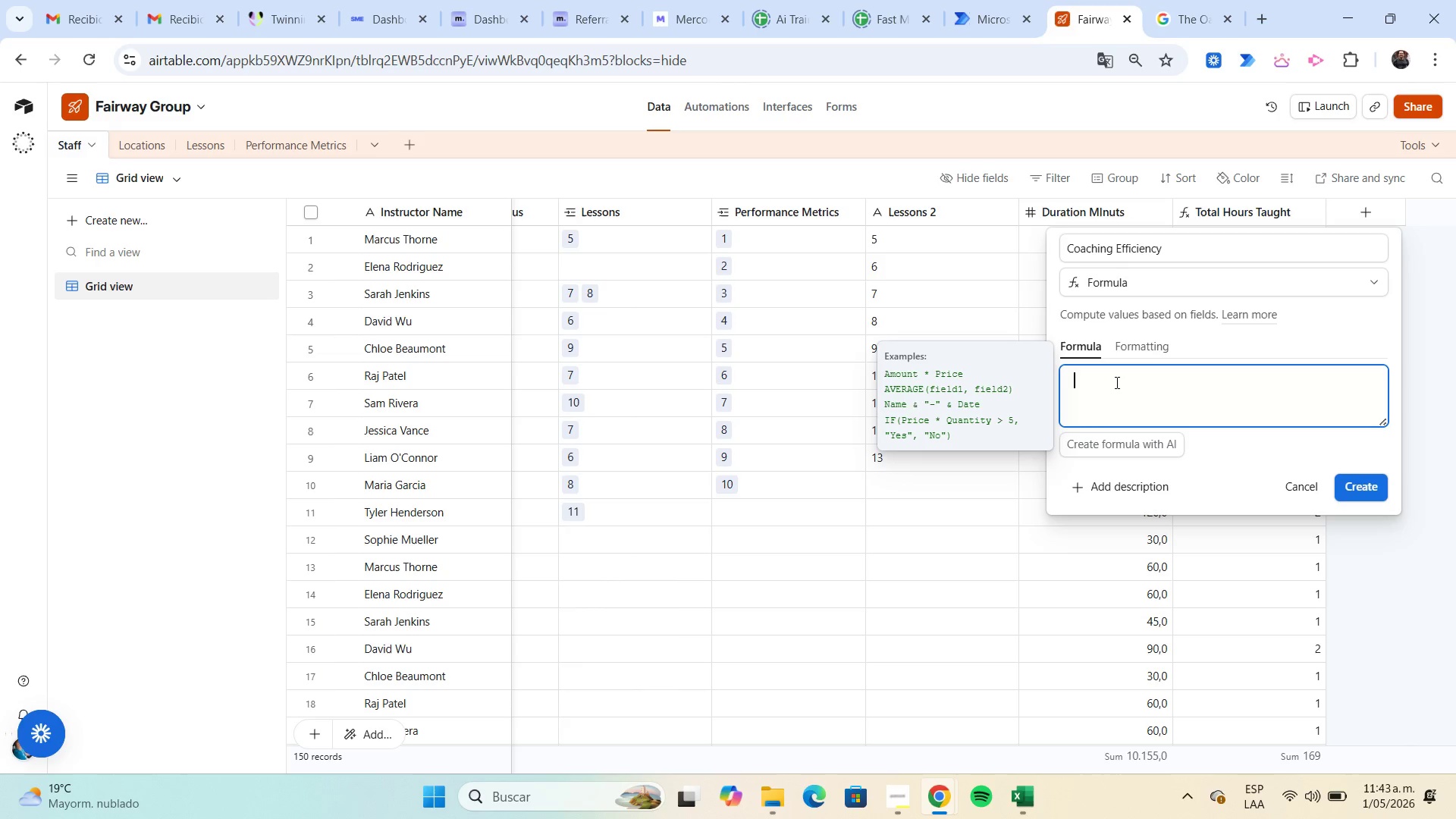 
type(if*av)
 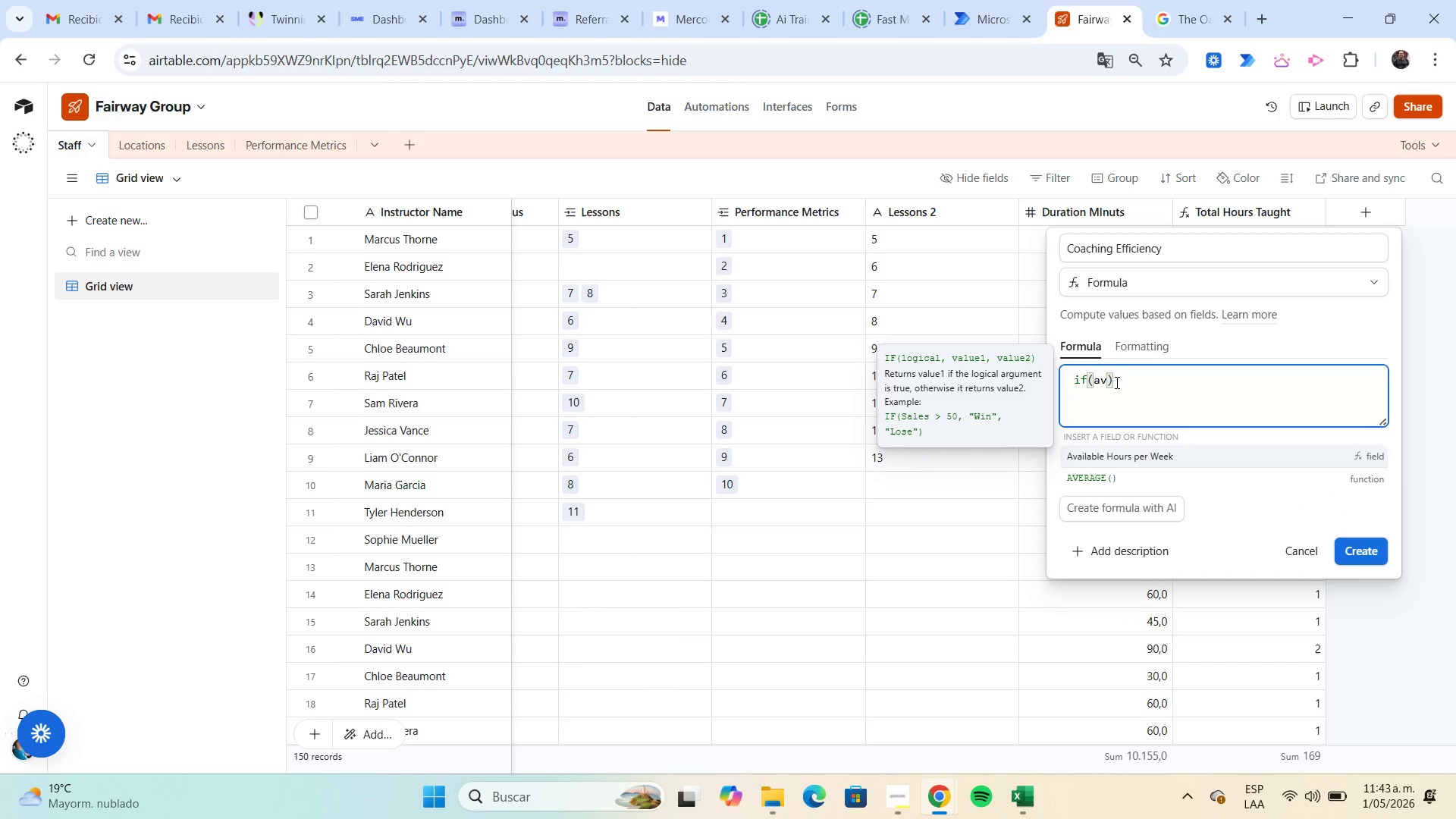 
left_click([1154, 454])
 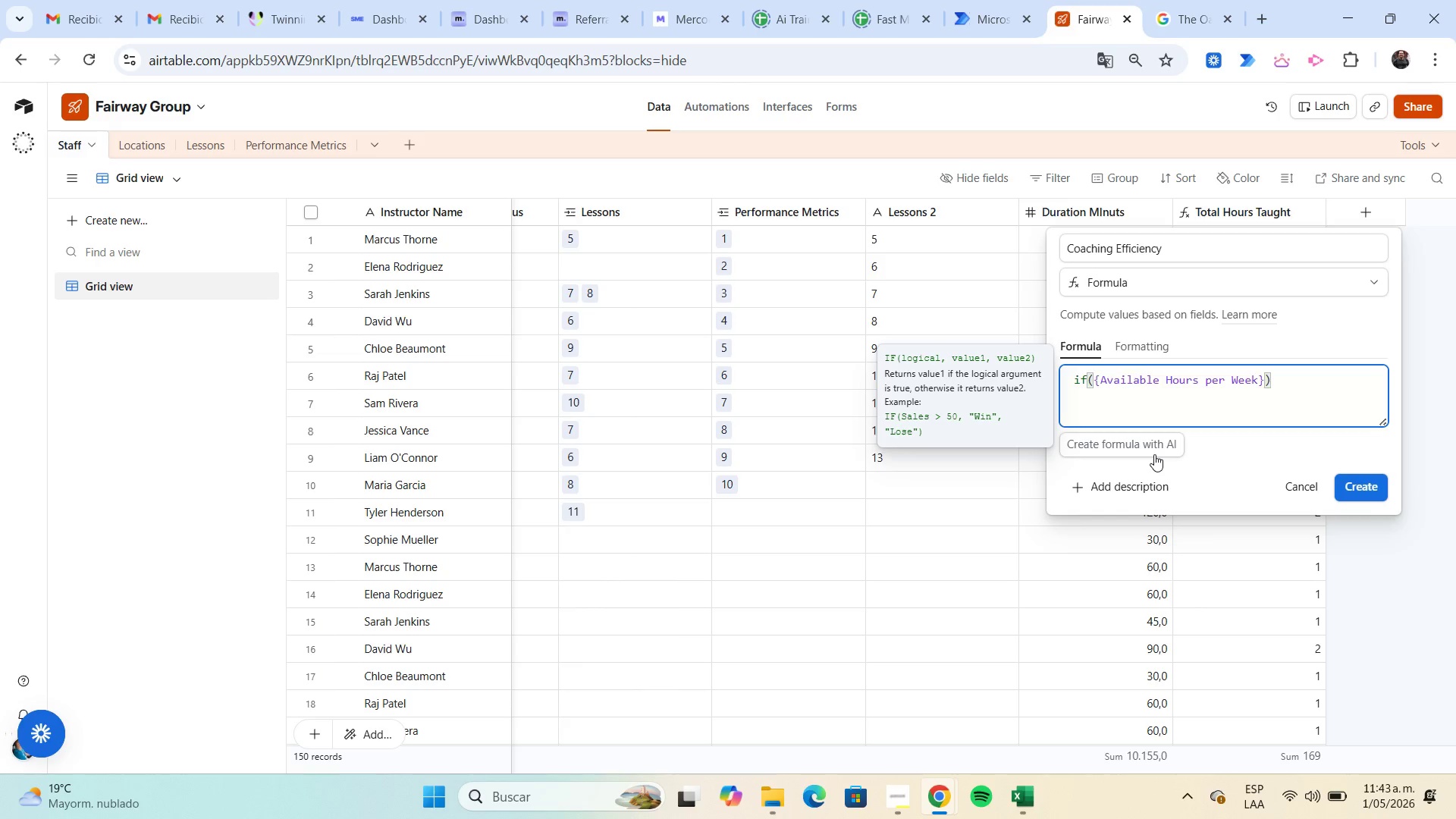 
key(Break)
 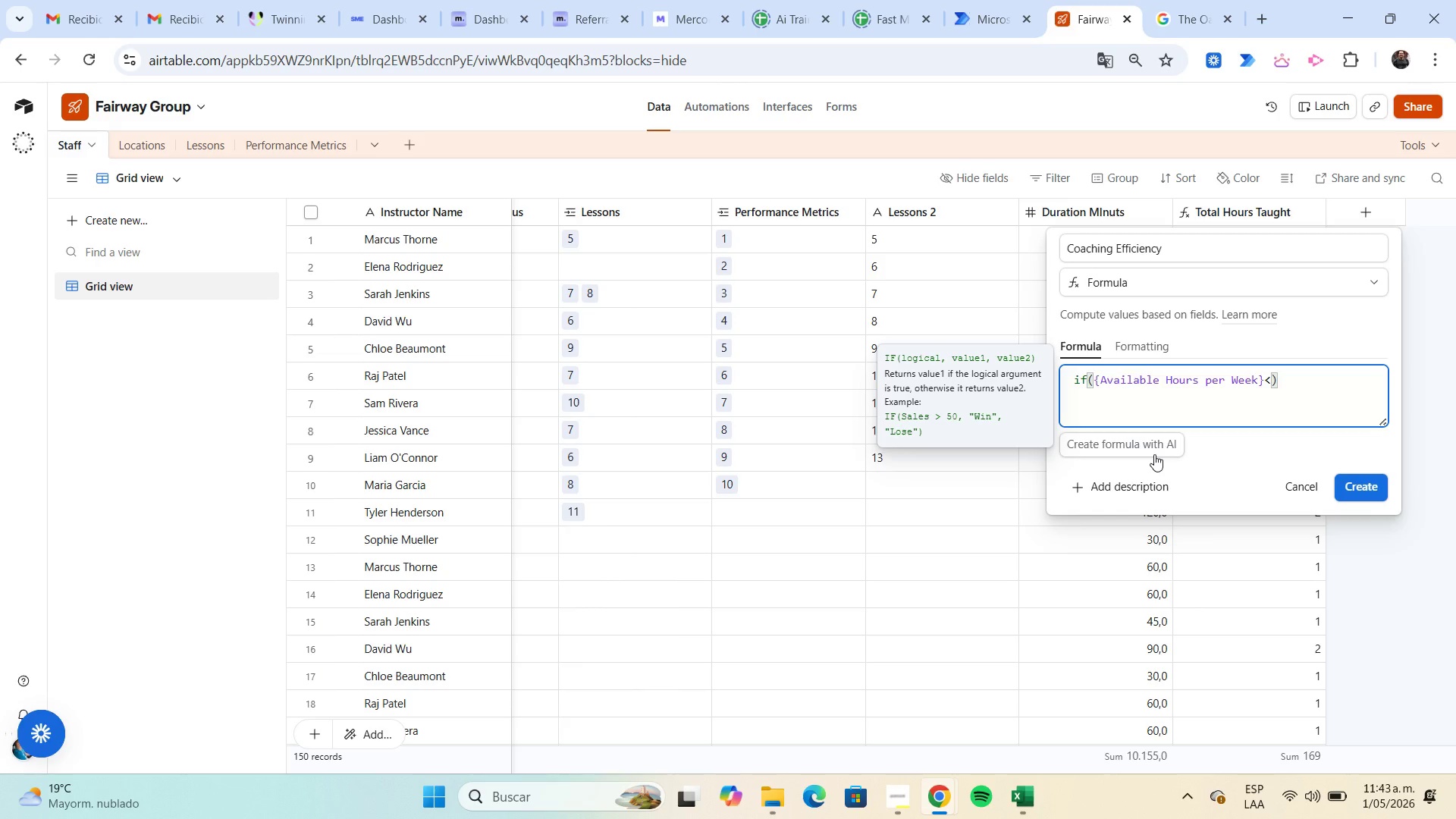 
key(Backspace)
 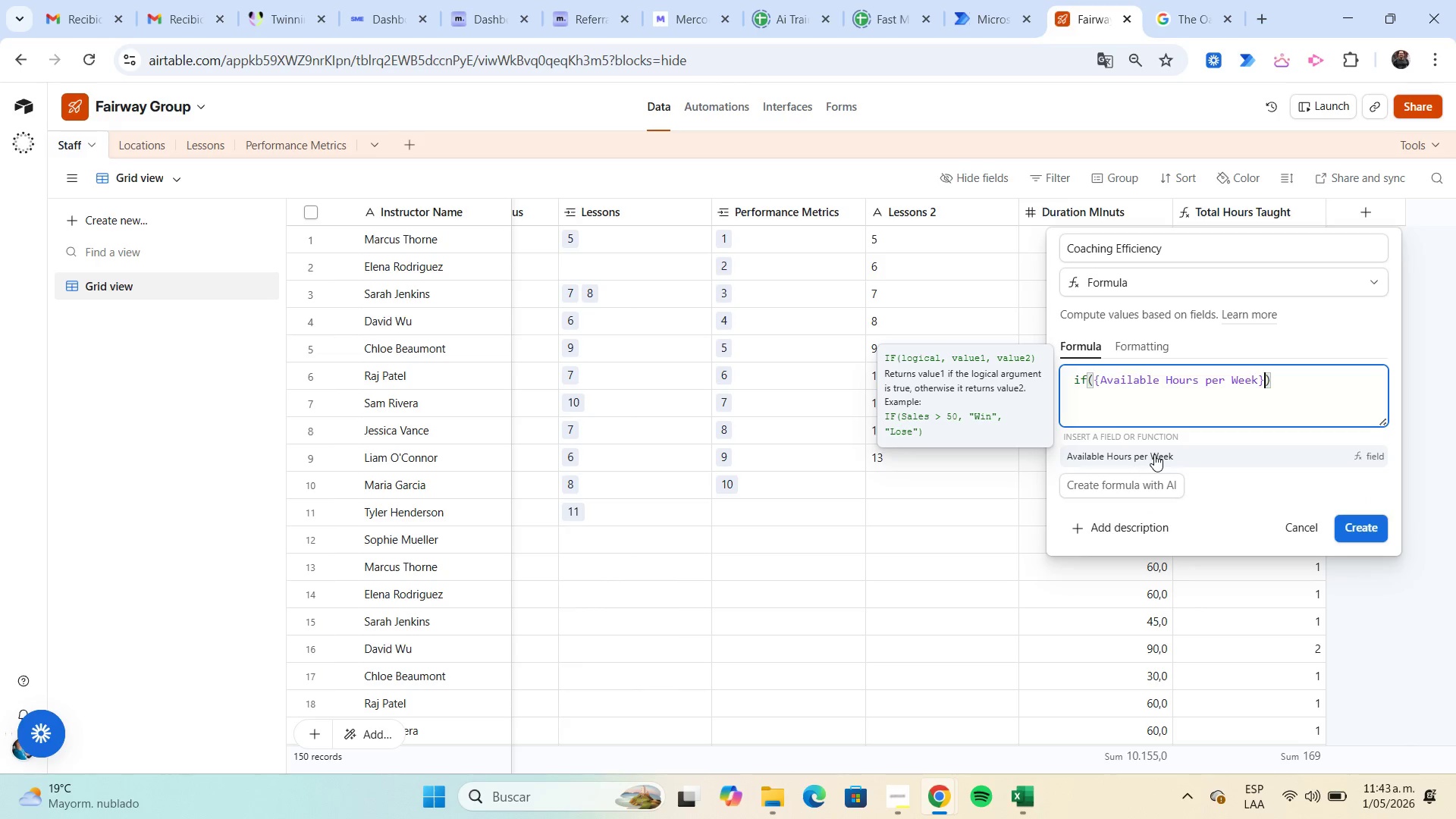 
key(Shift+Break)
 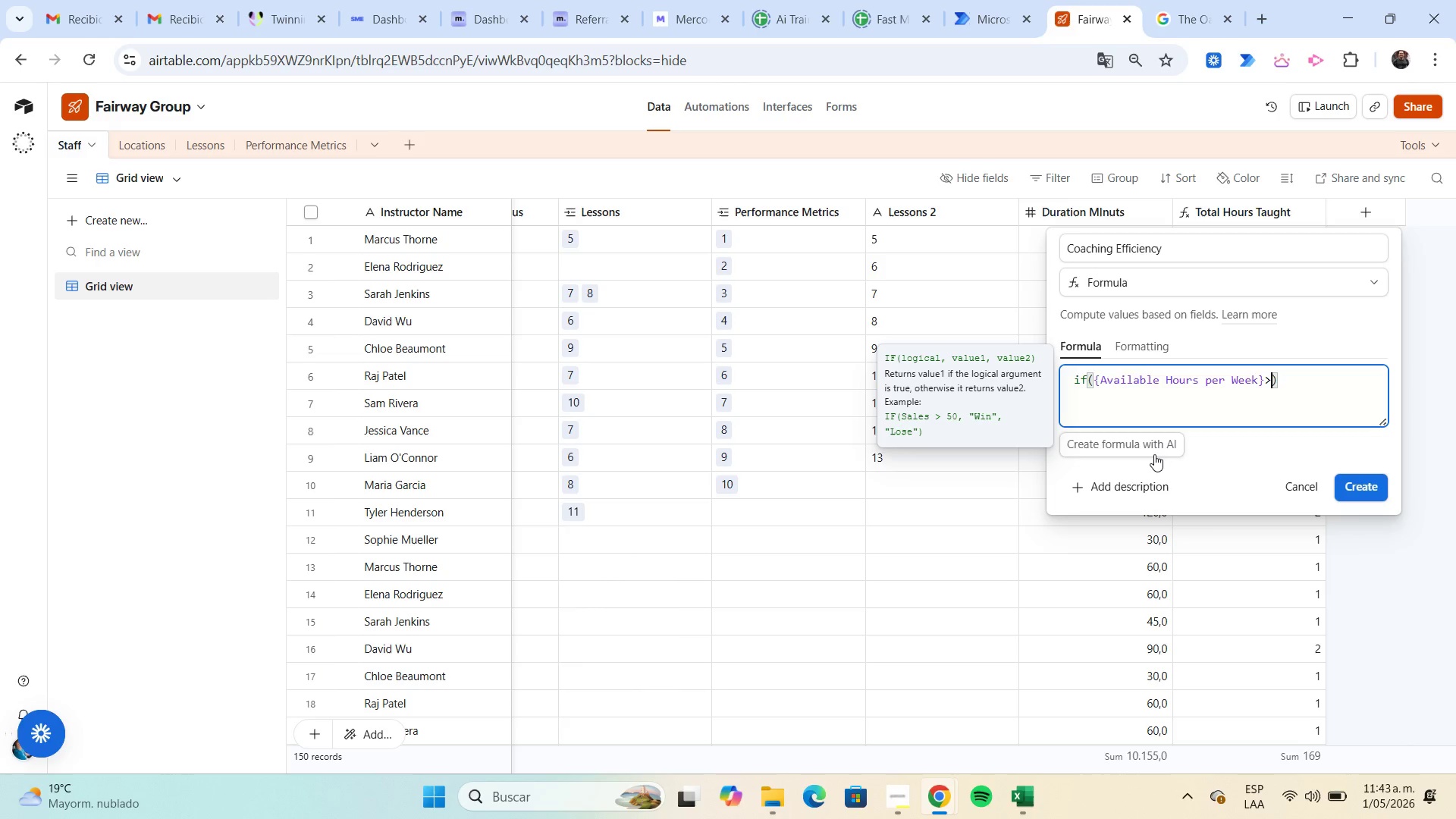 
key(0)
 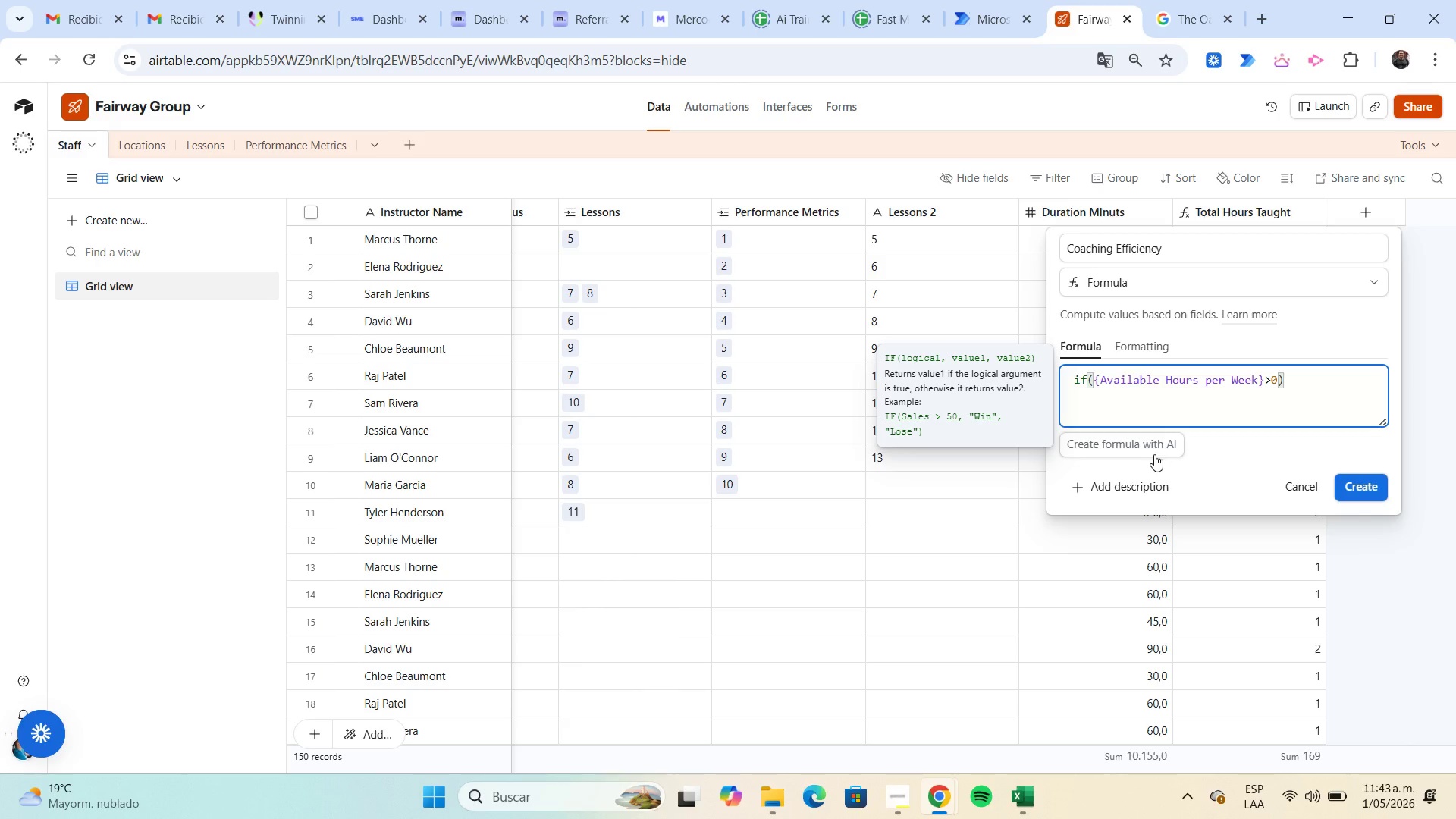 
key(Comma)
 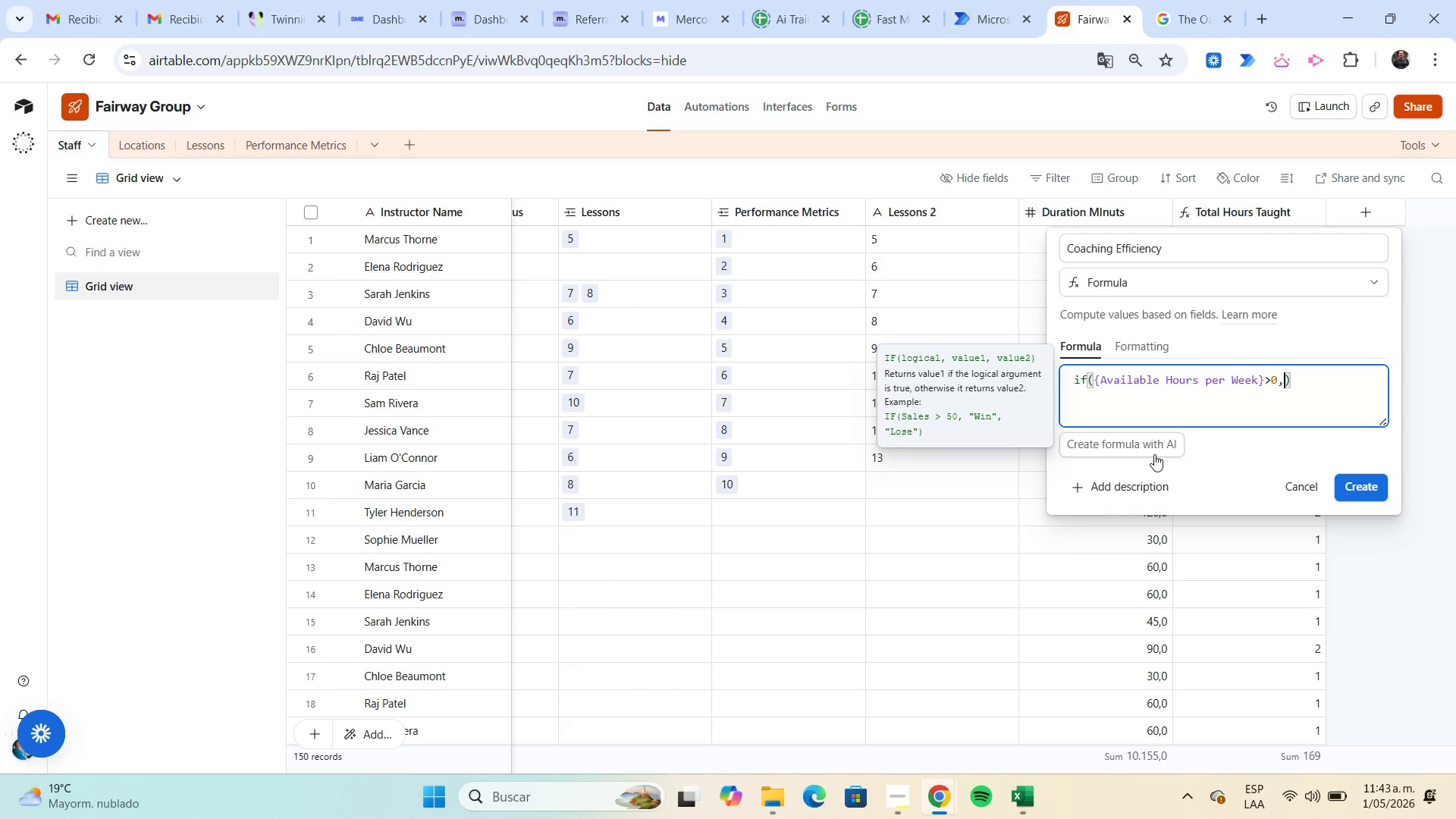 
wait(15.25)
 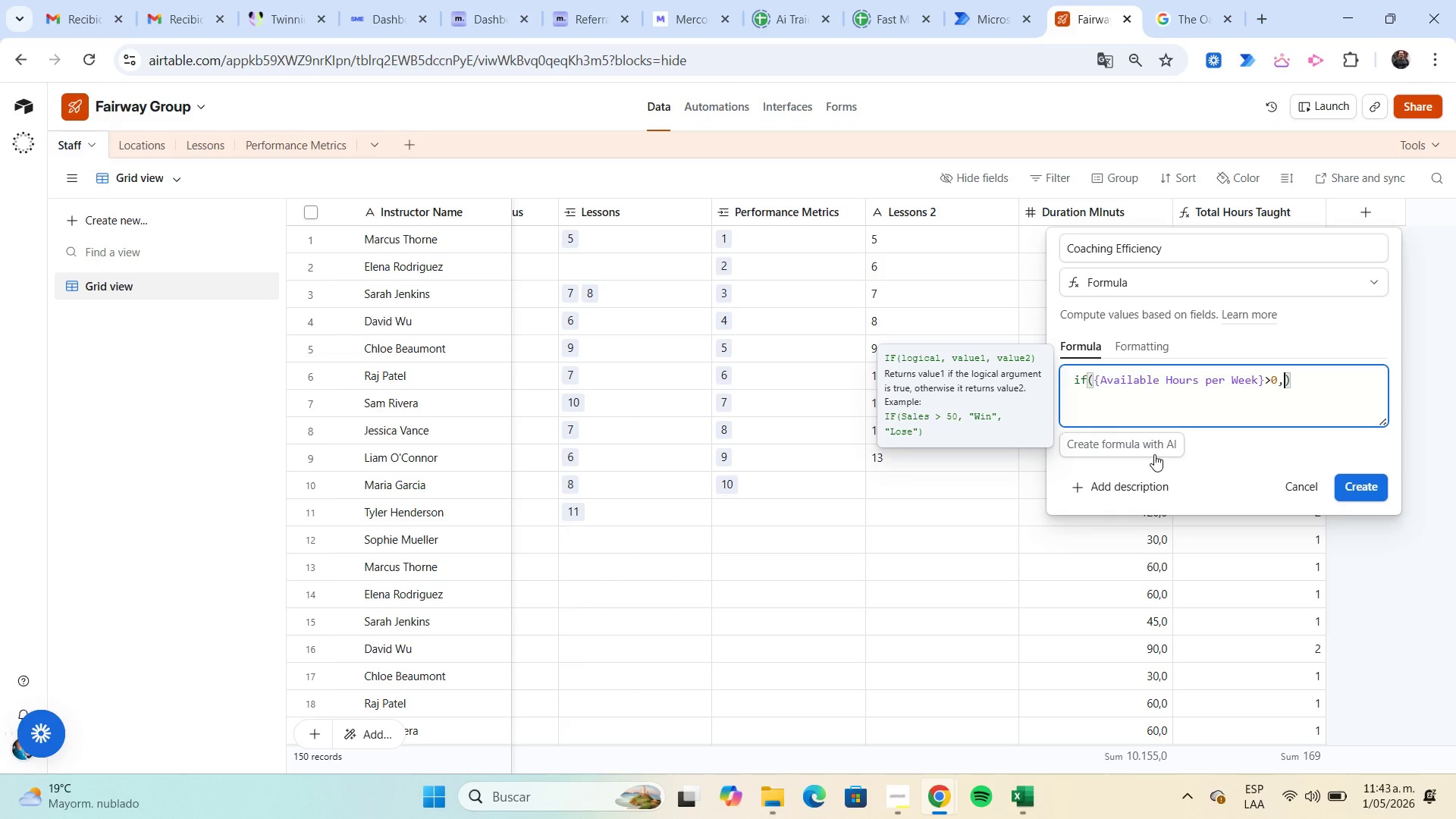 
key(ArrowLeft)
 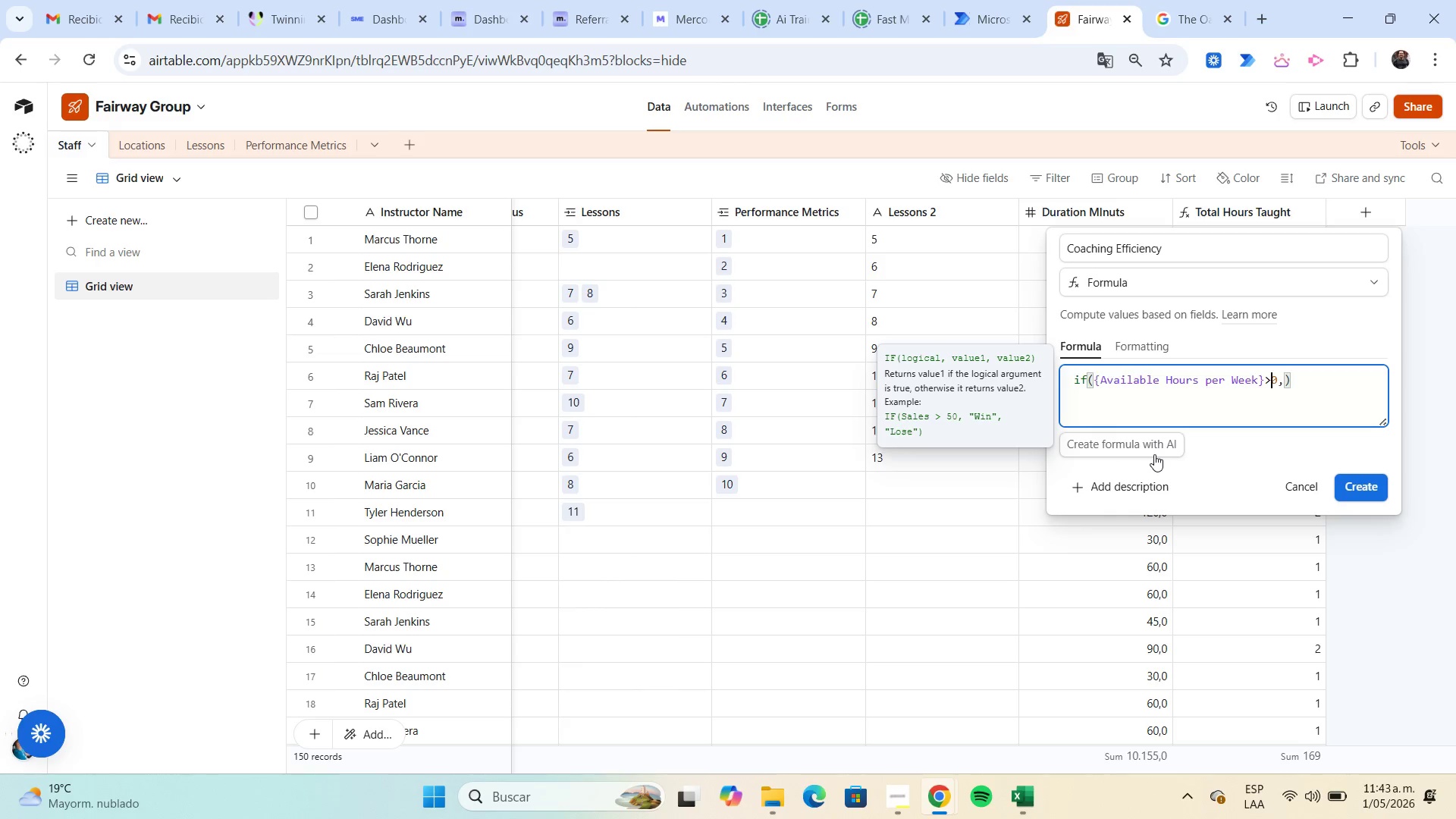 
key(ArrowLeft)
 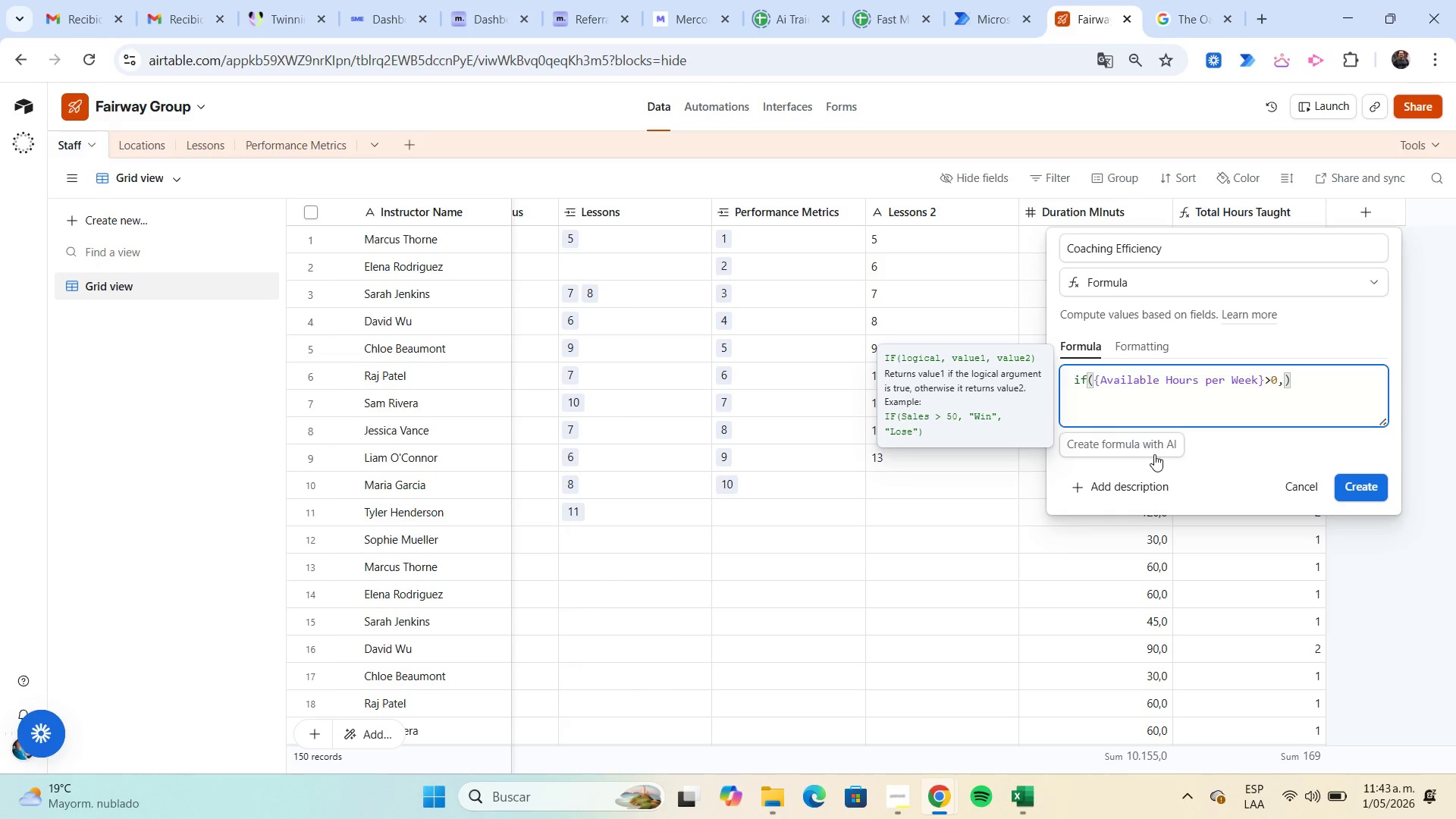 
key(Backspace)
 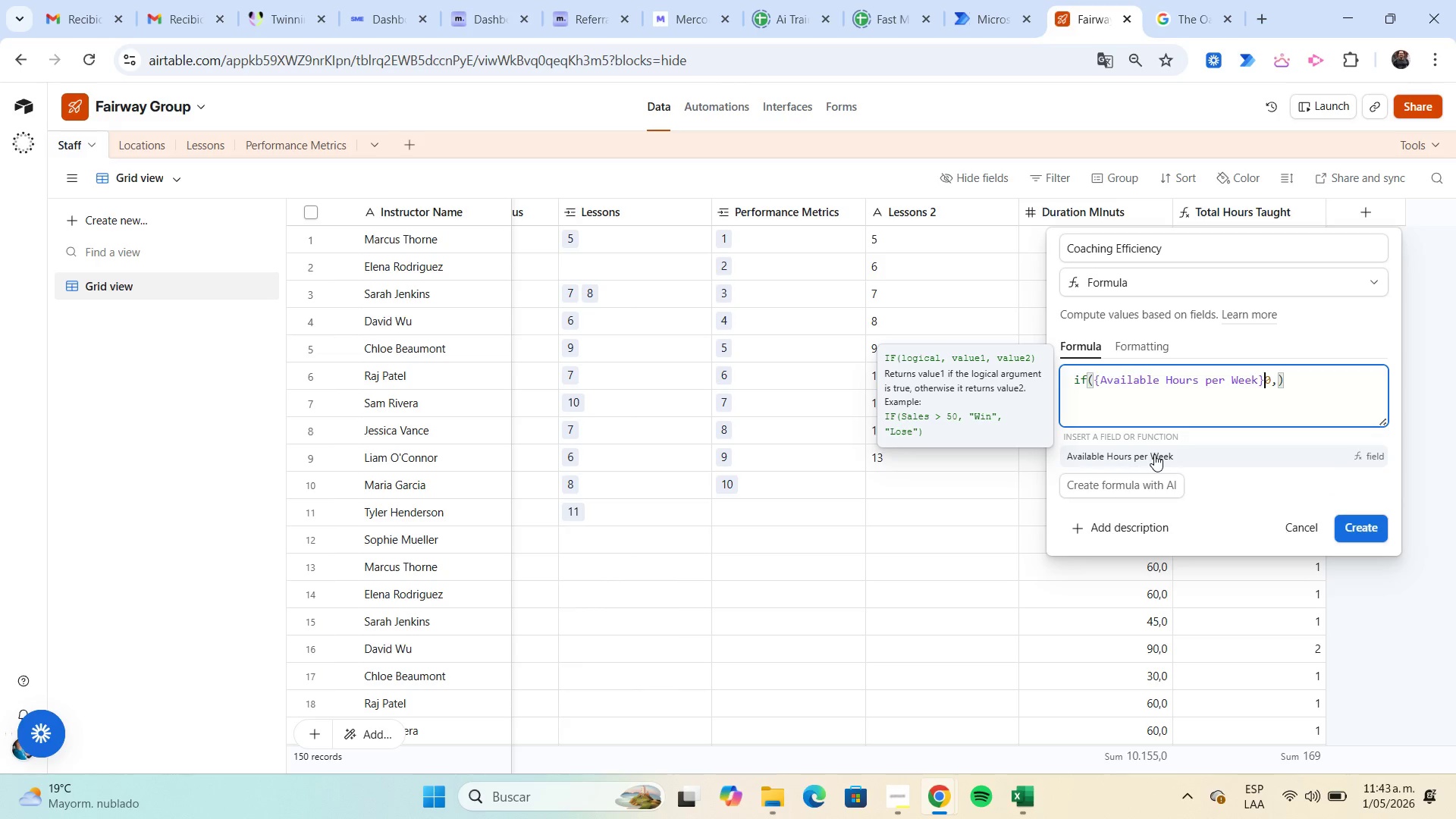 
key(Shift+ShiftLeft)
 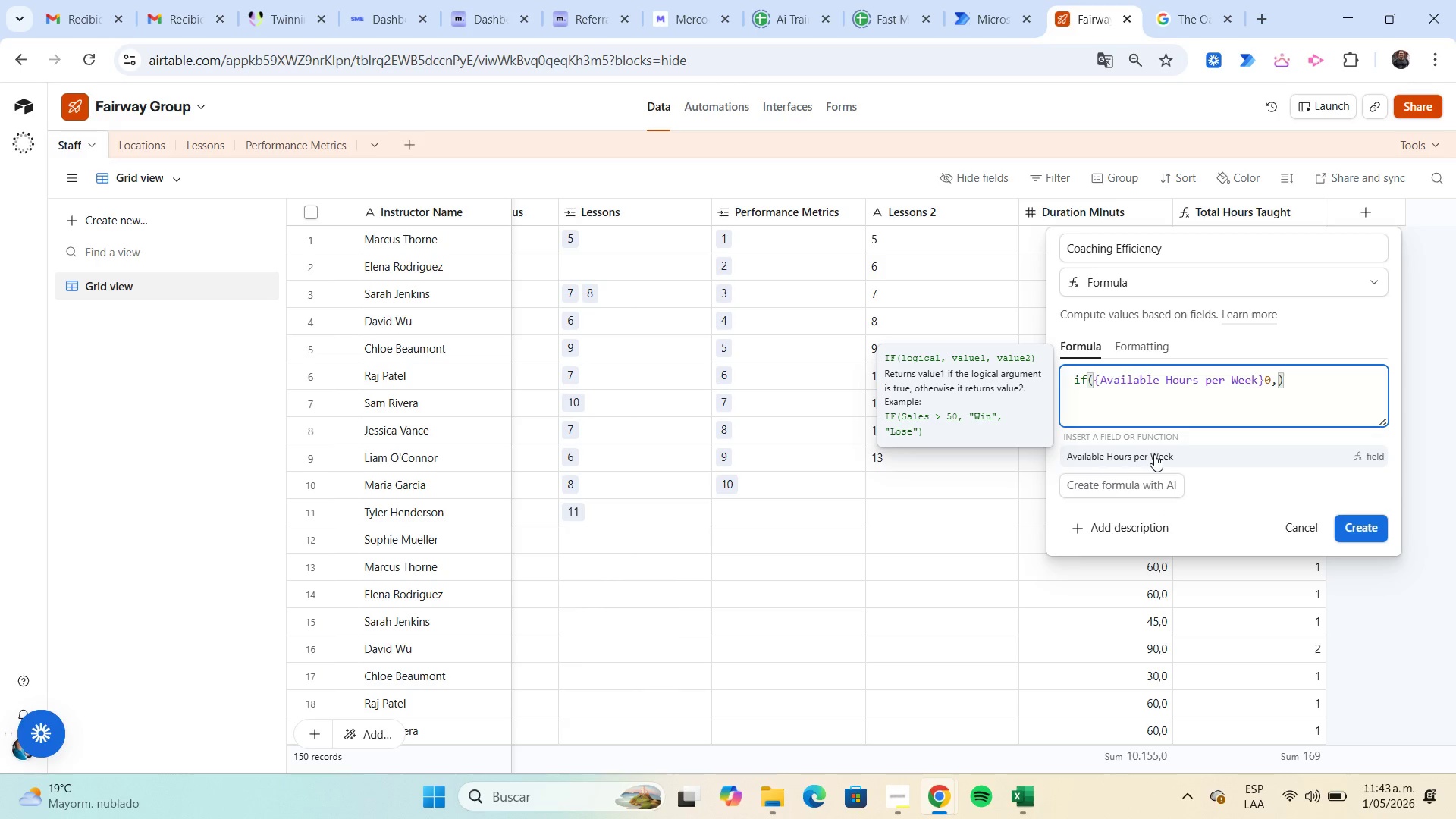 
key(Shift+0)
 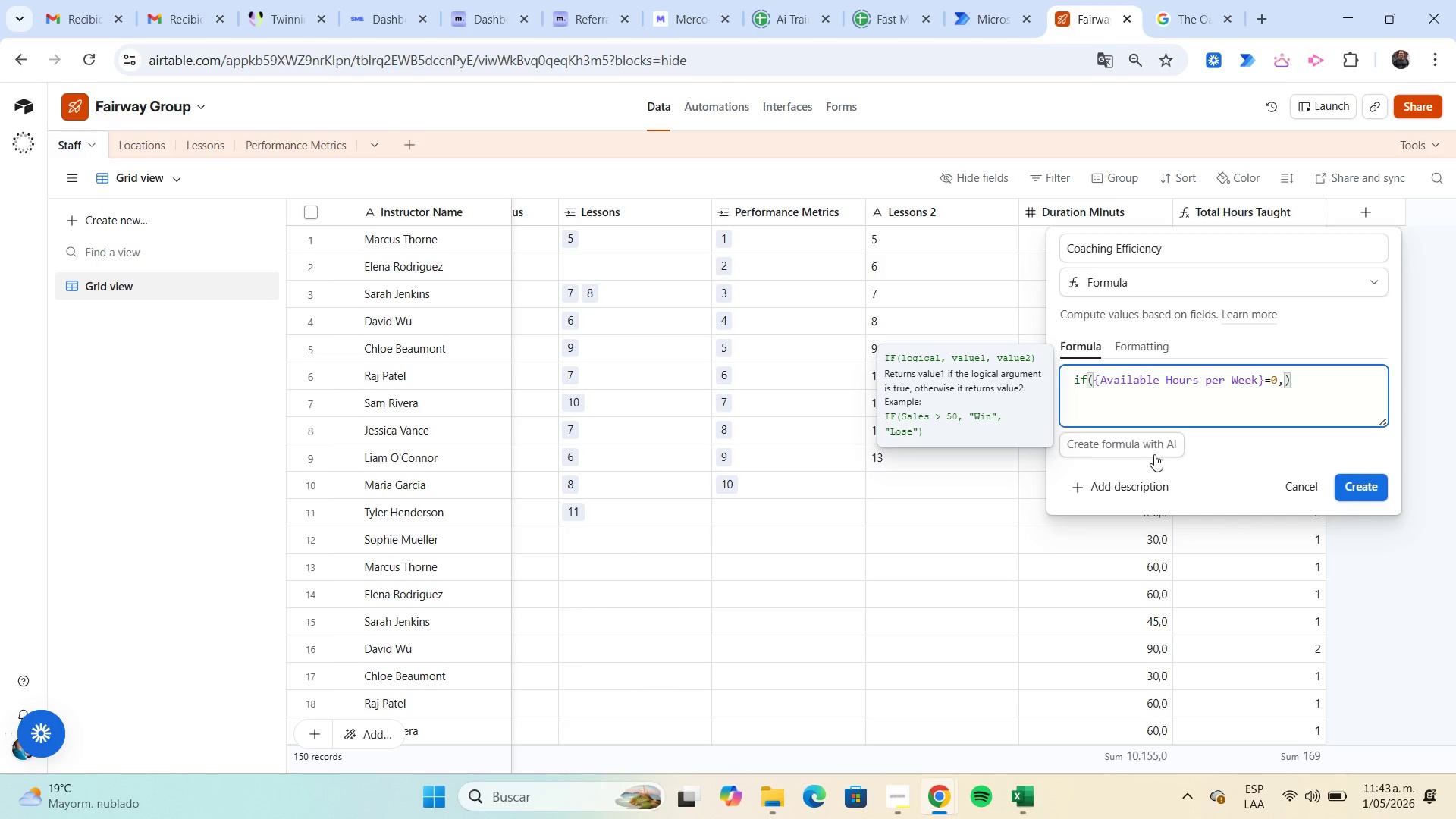 
key(ArrowRight)
 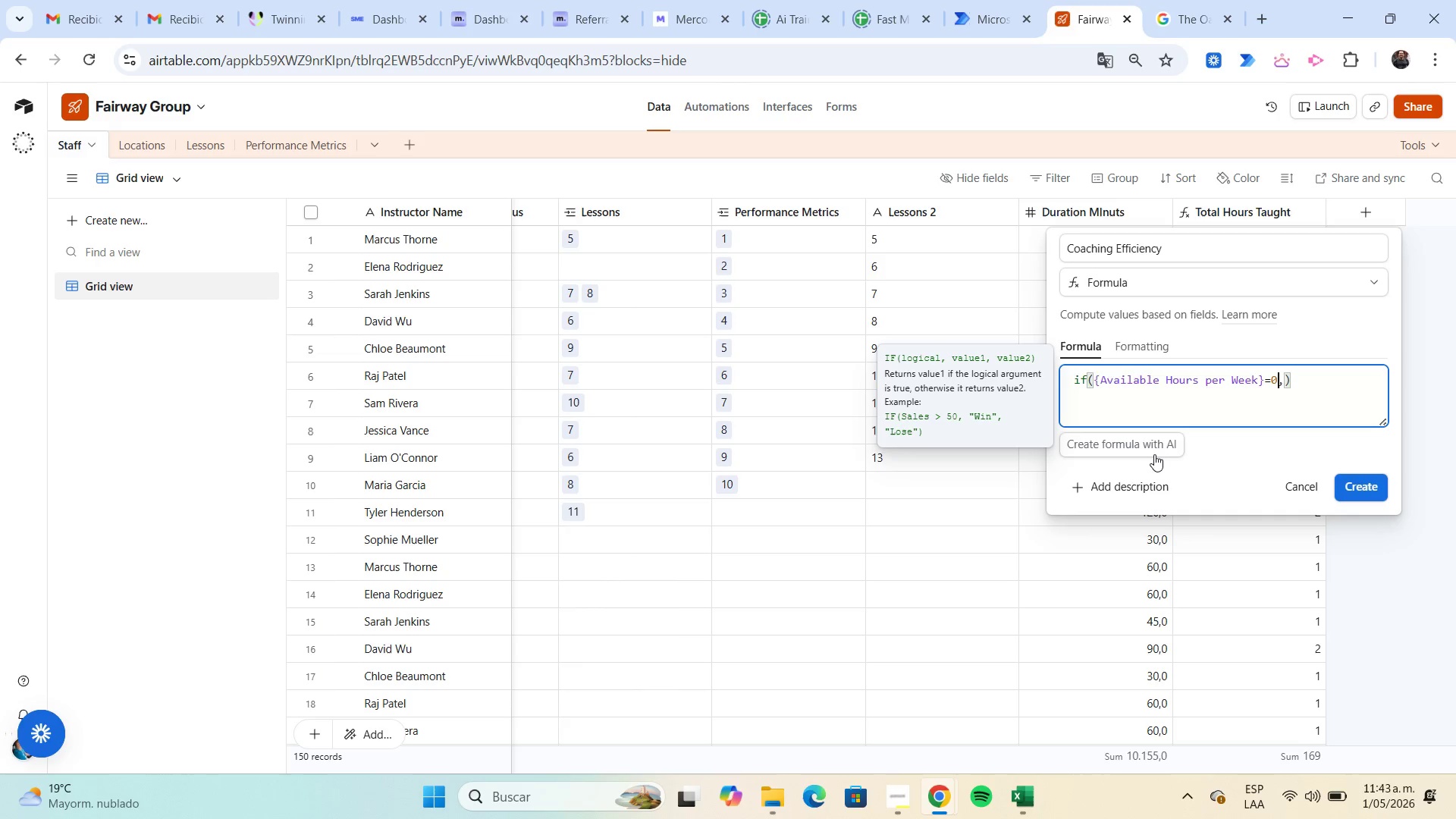 
key(ArrowRight)
 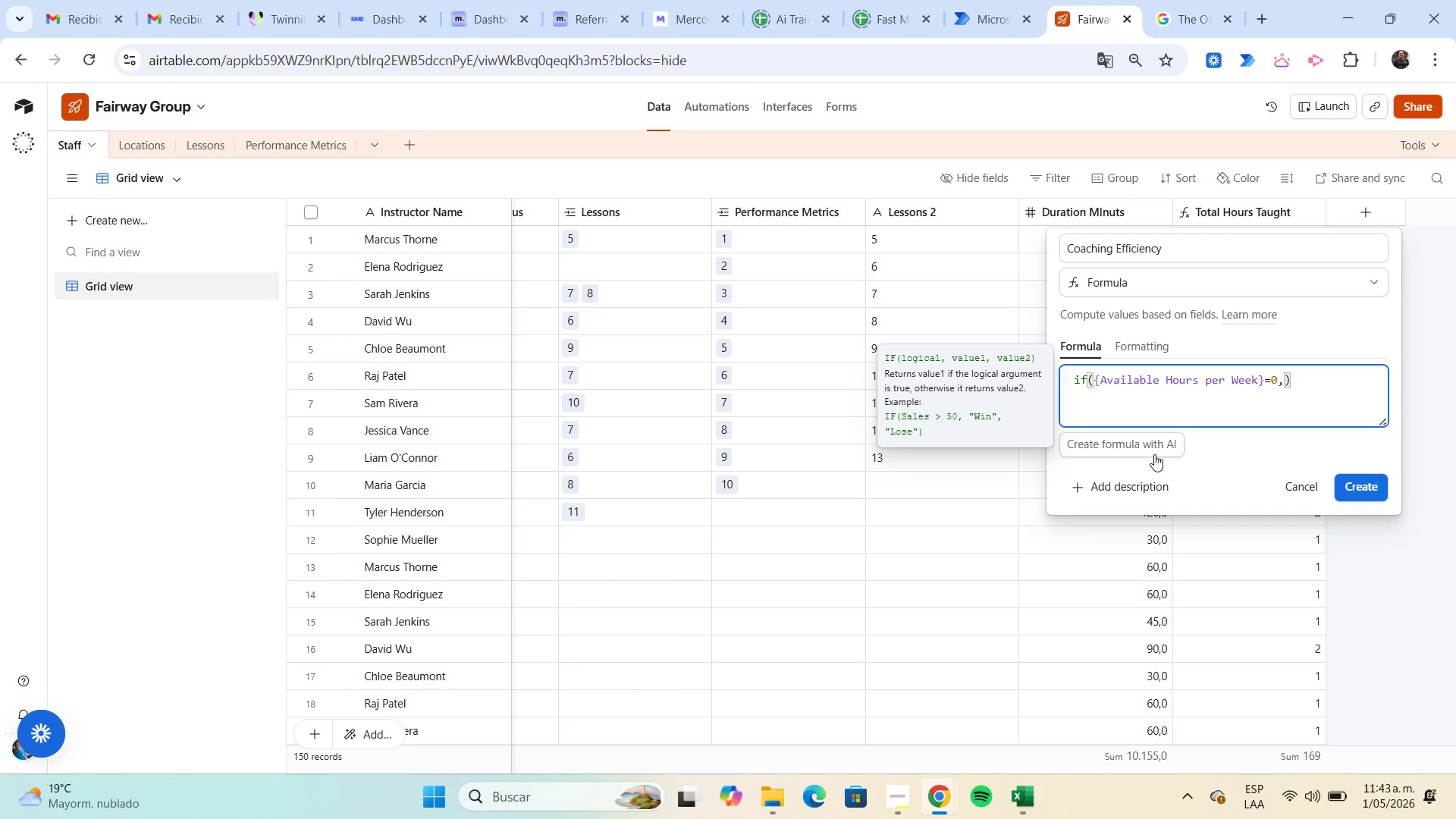 
key(0)
 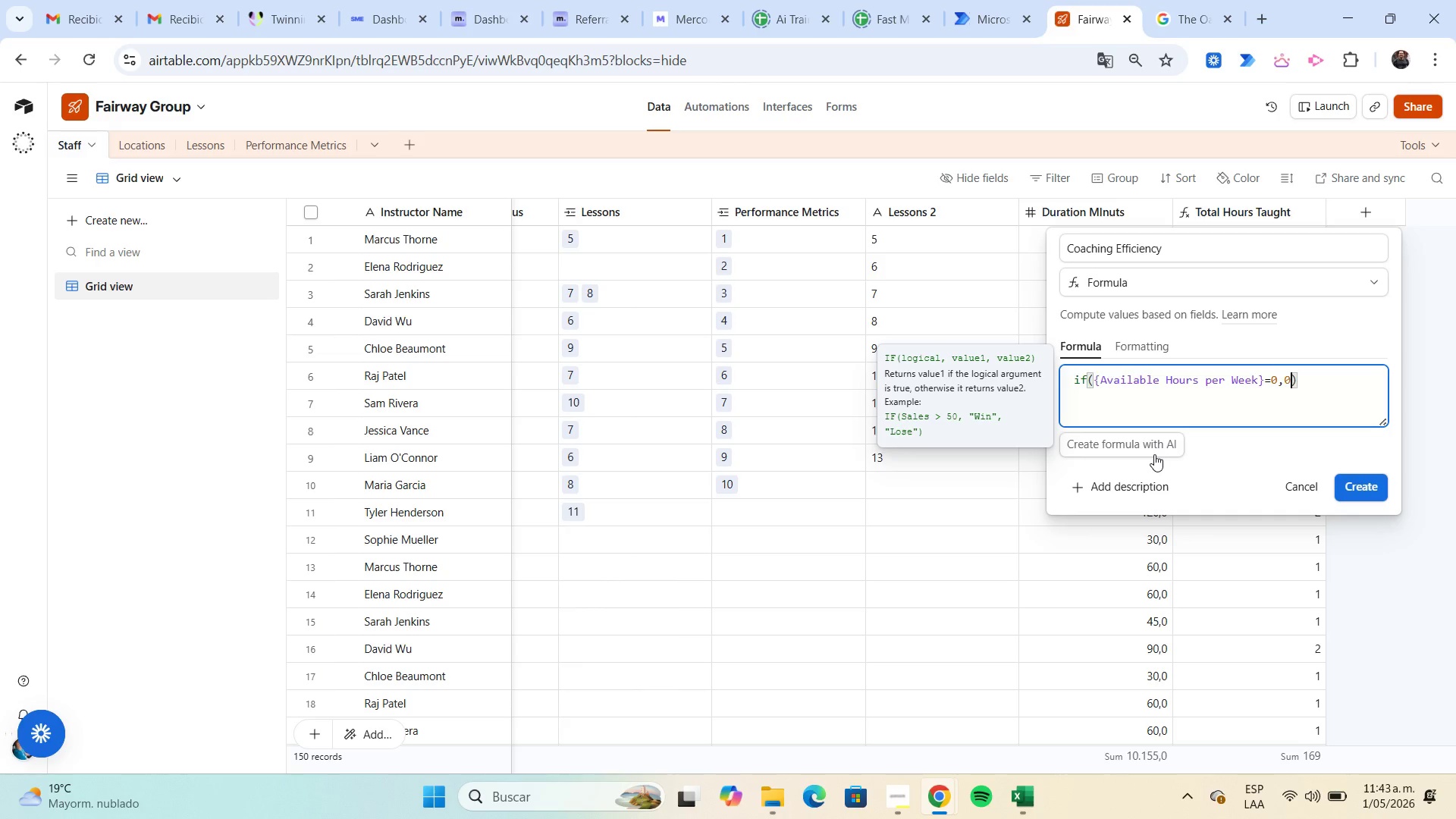 
key(Comma)
 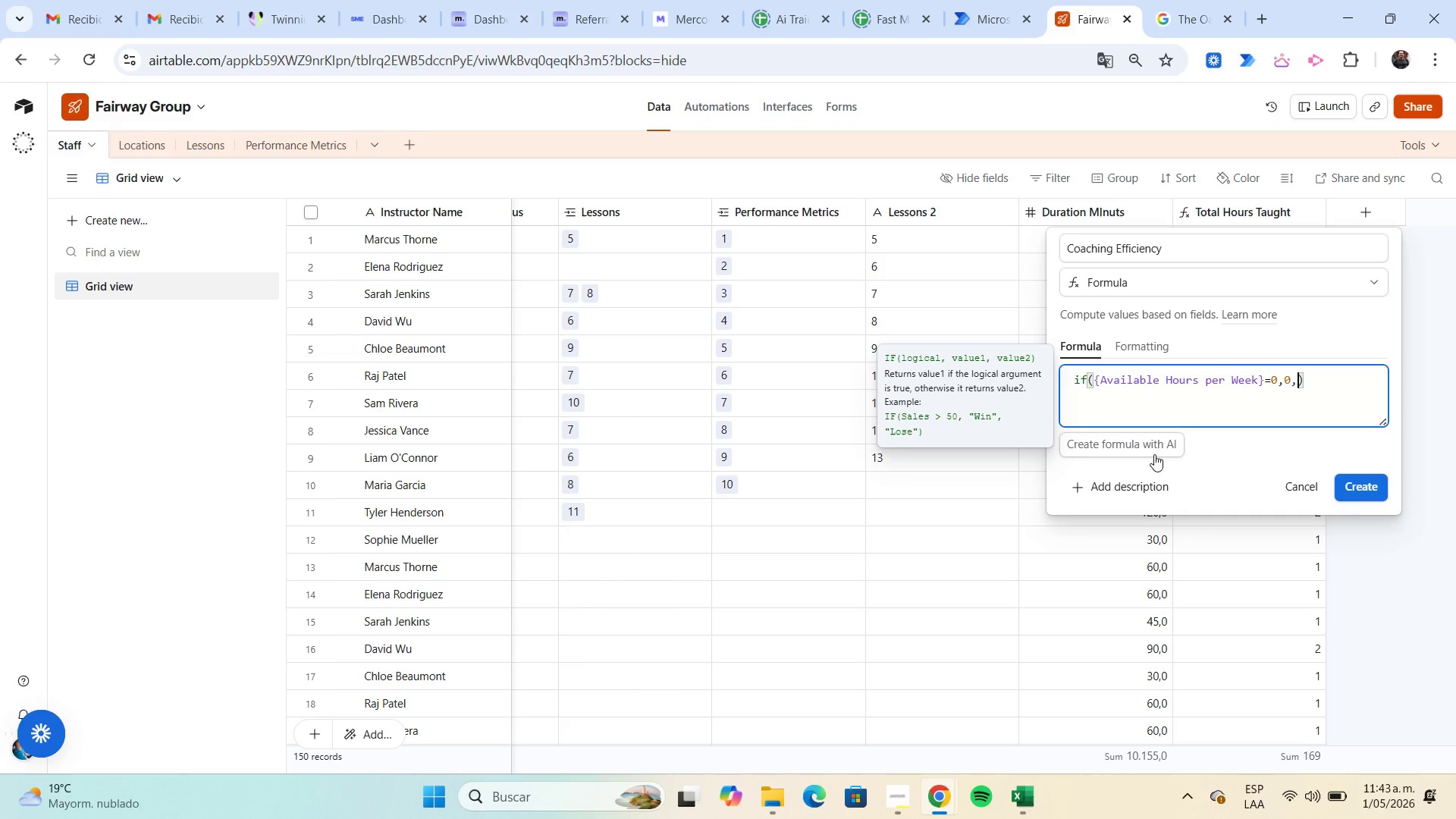 
type(*to)
 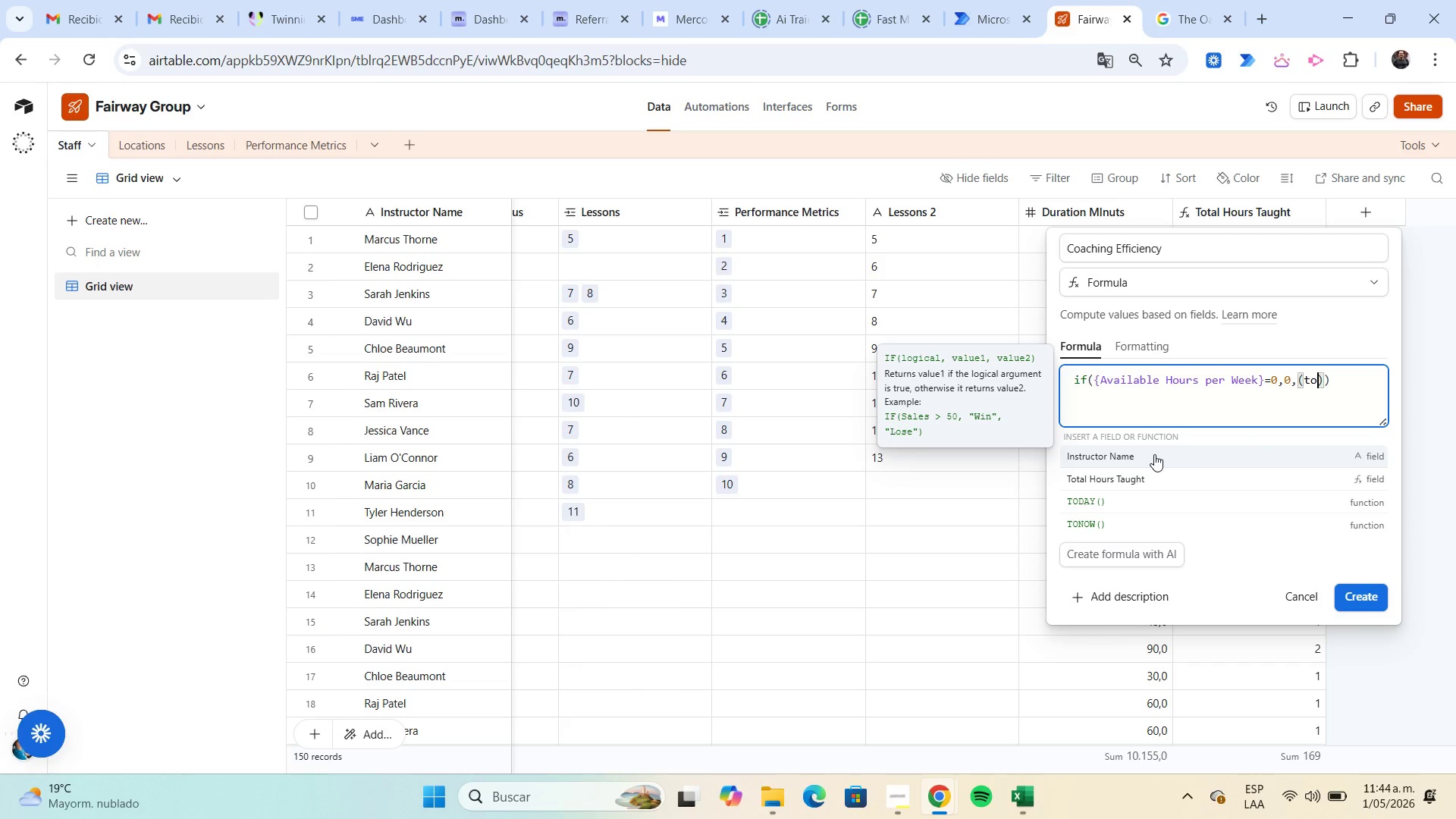 
left_click([1156, 475])
 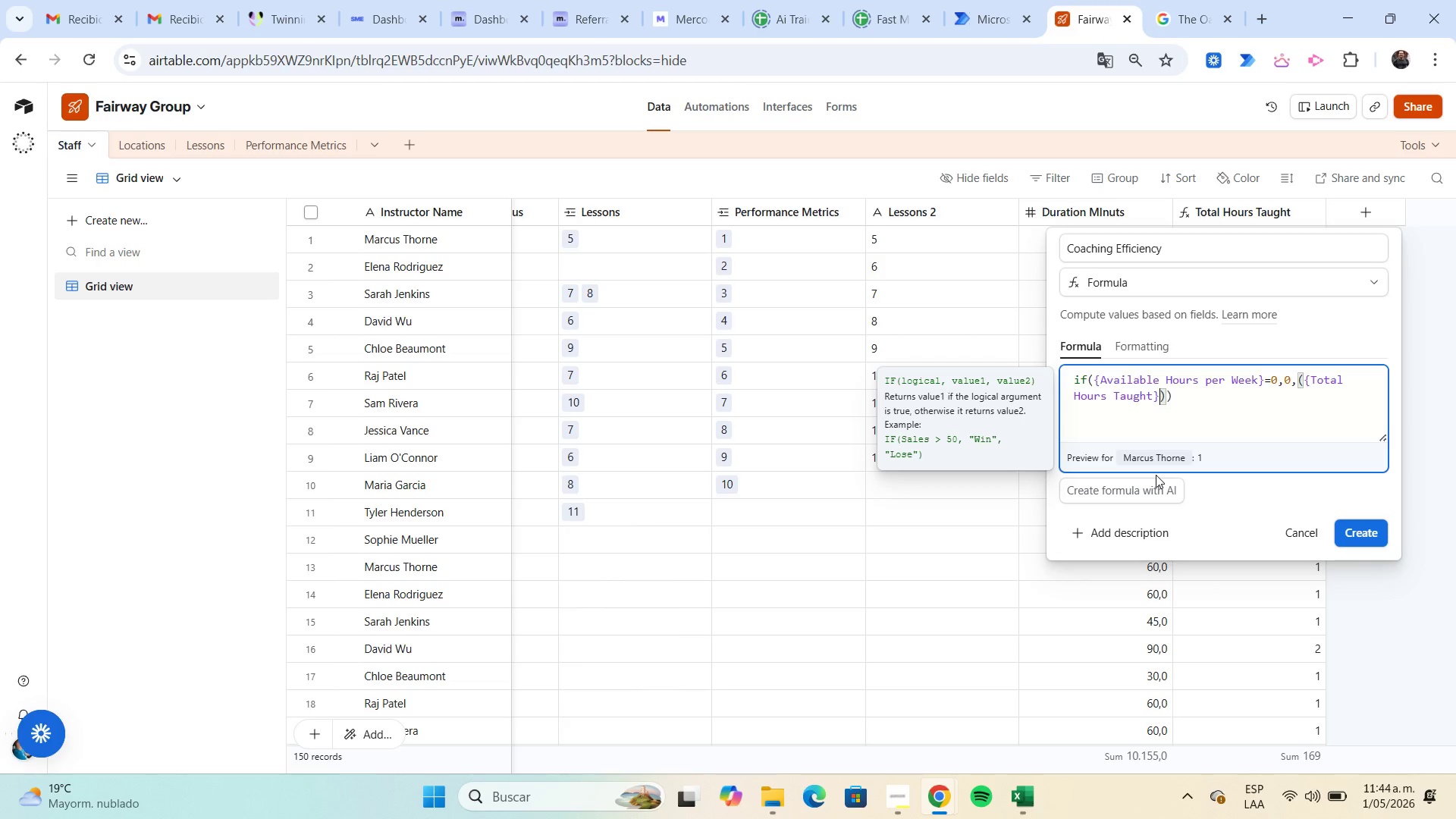 
type(/av)
 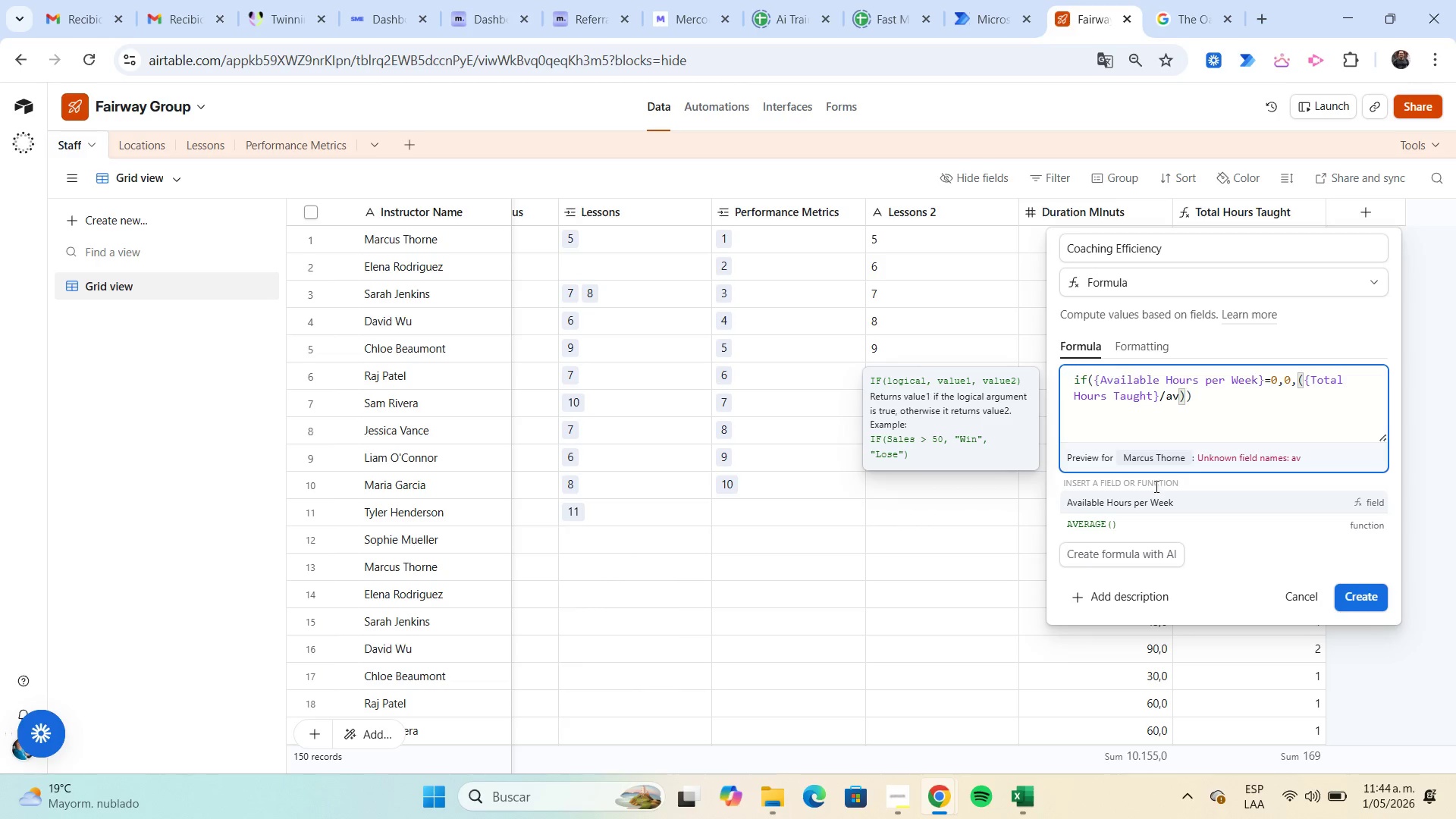 
left_click([1162, 504])
 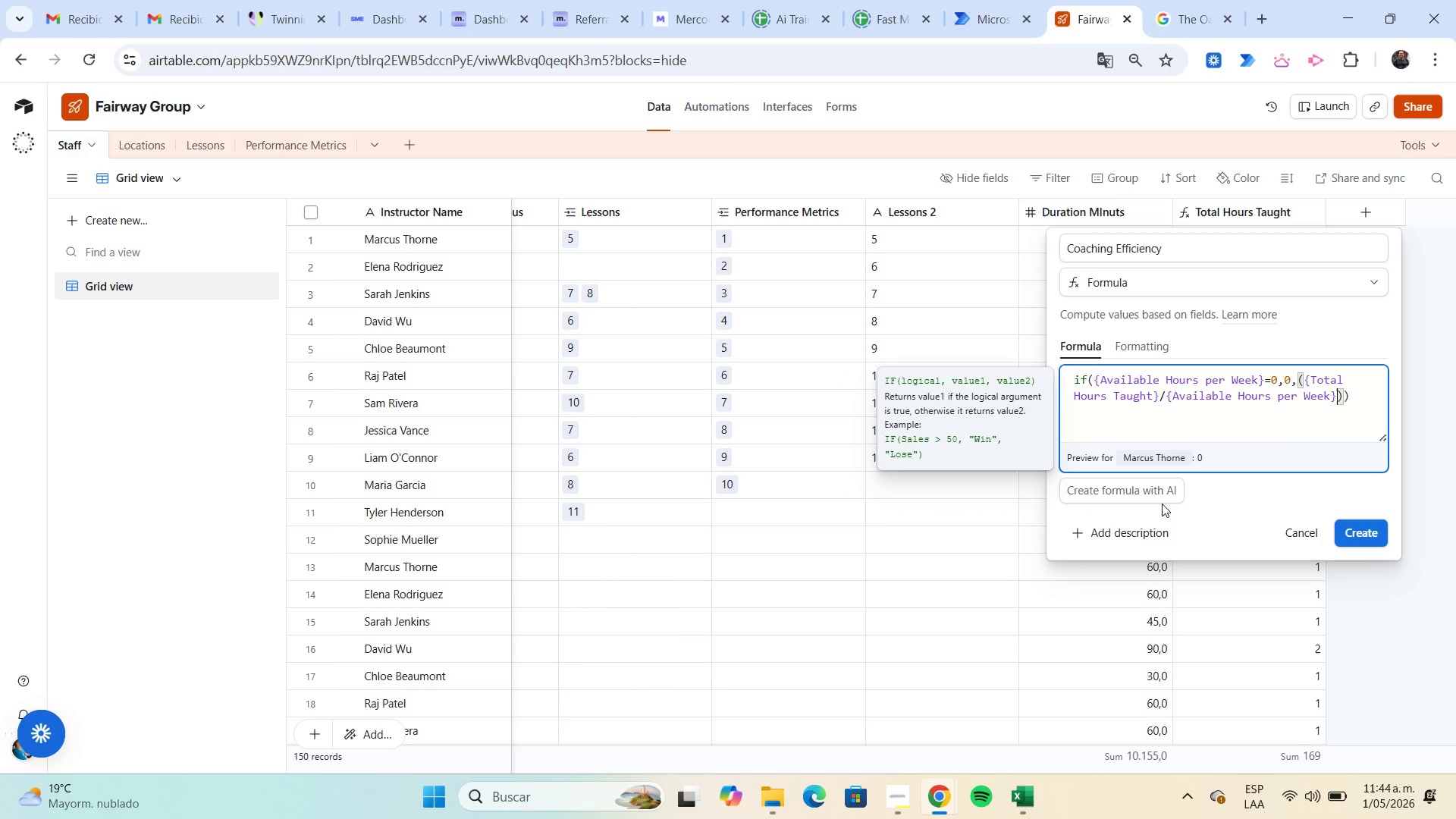 
key(NumpadMultiply)
 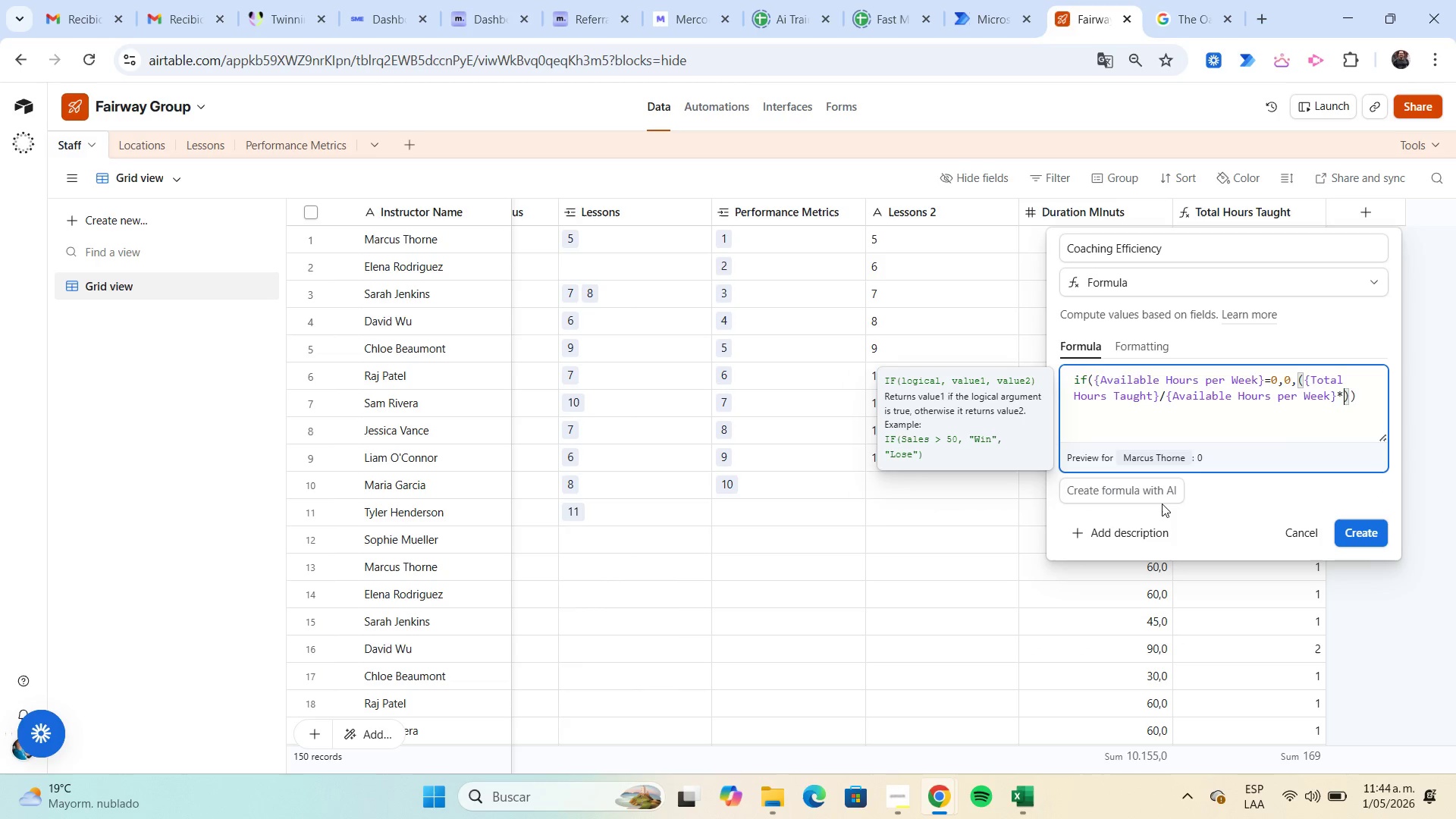 
key(Numpad1)
 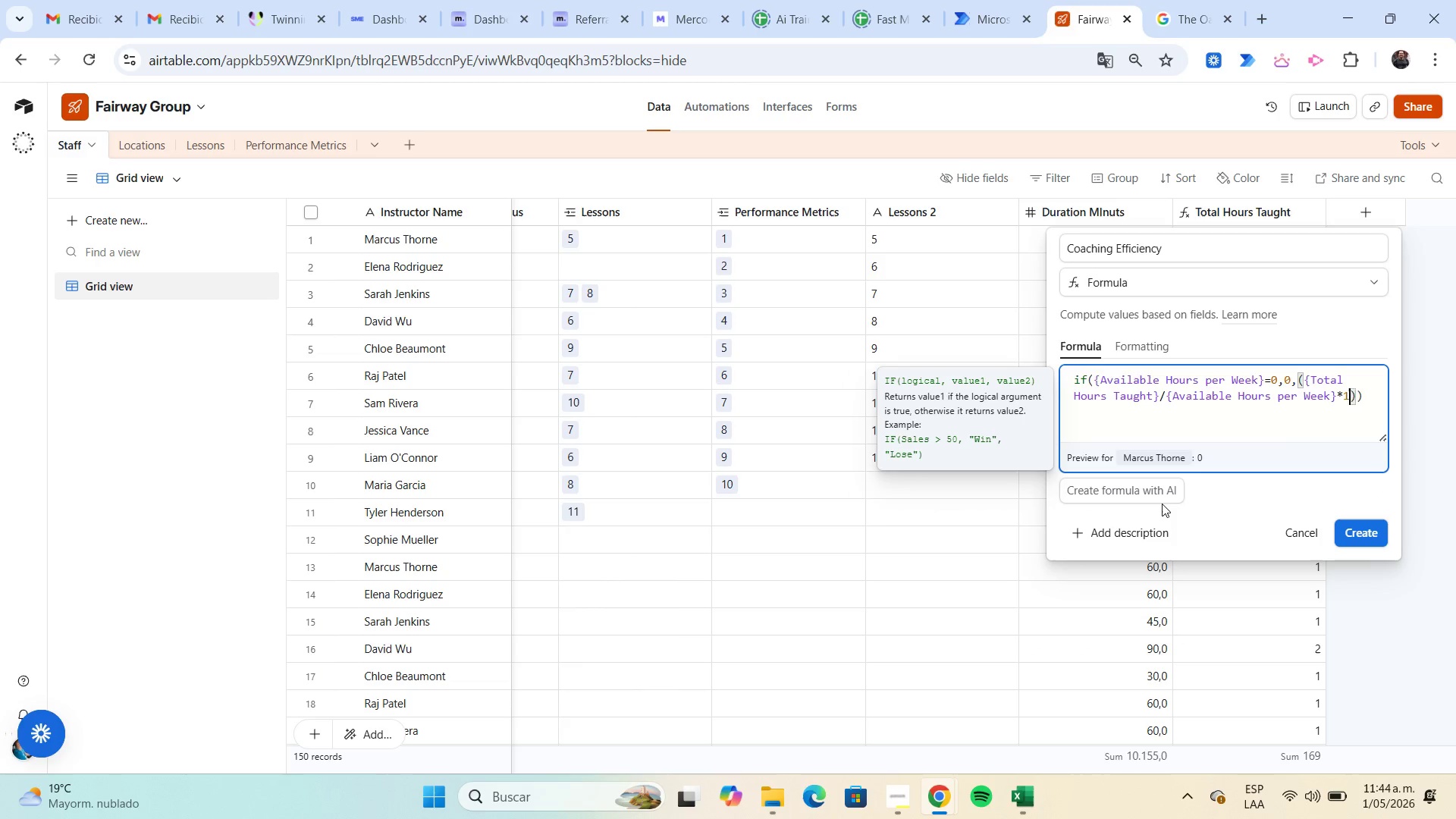 
key(Numpad0)
 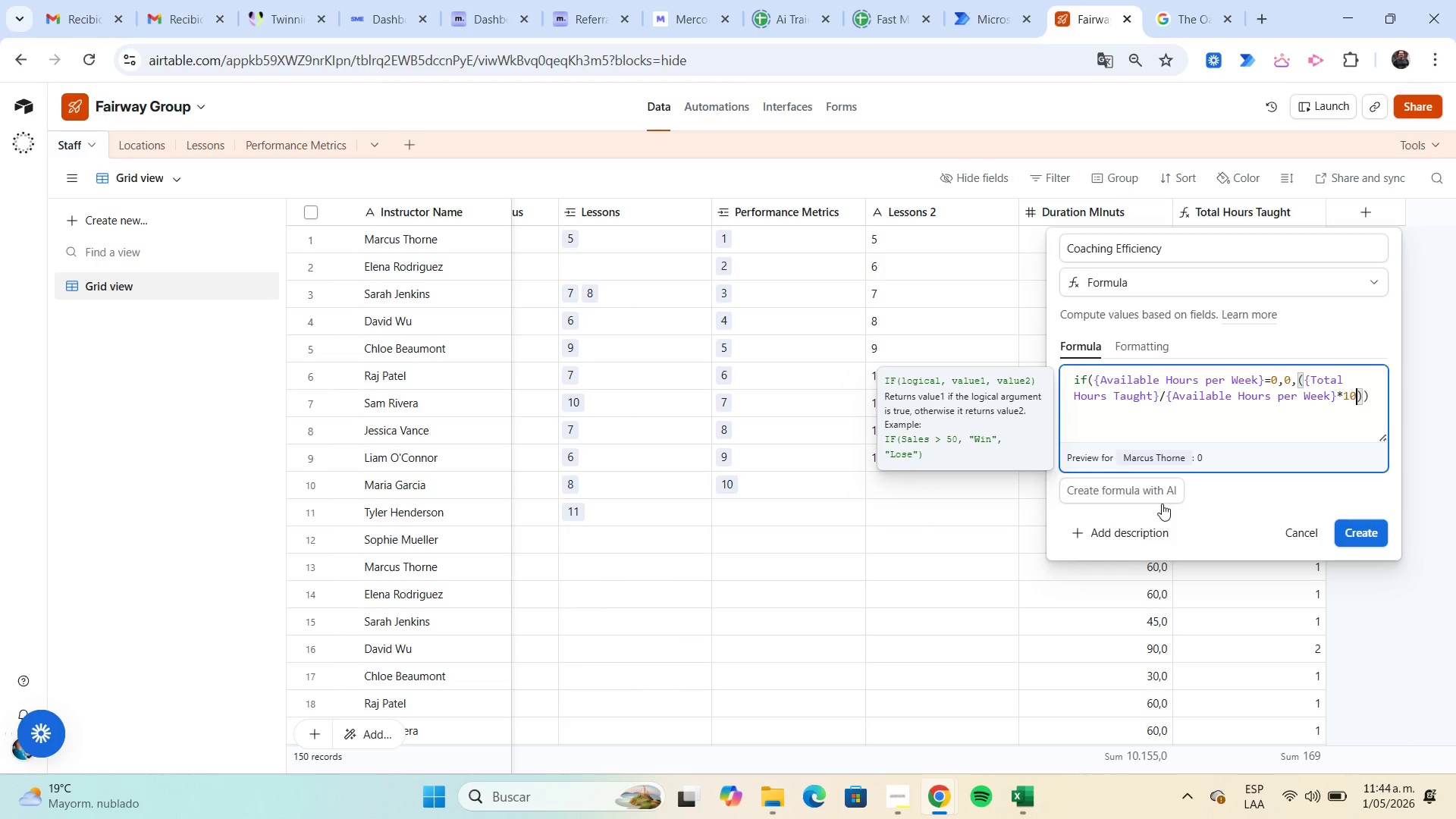 
key(Numpad0)
 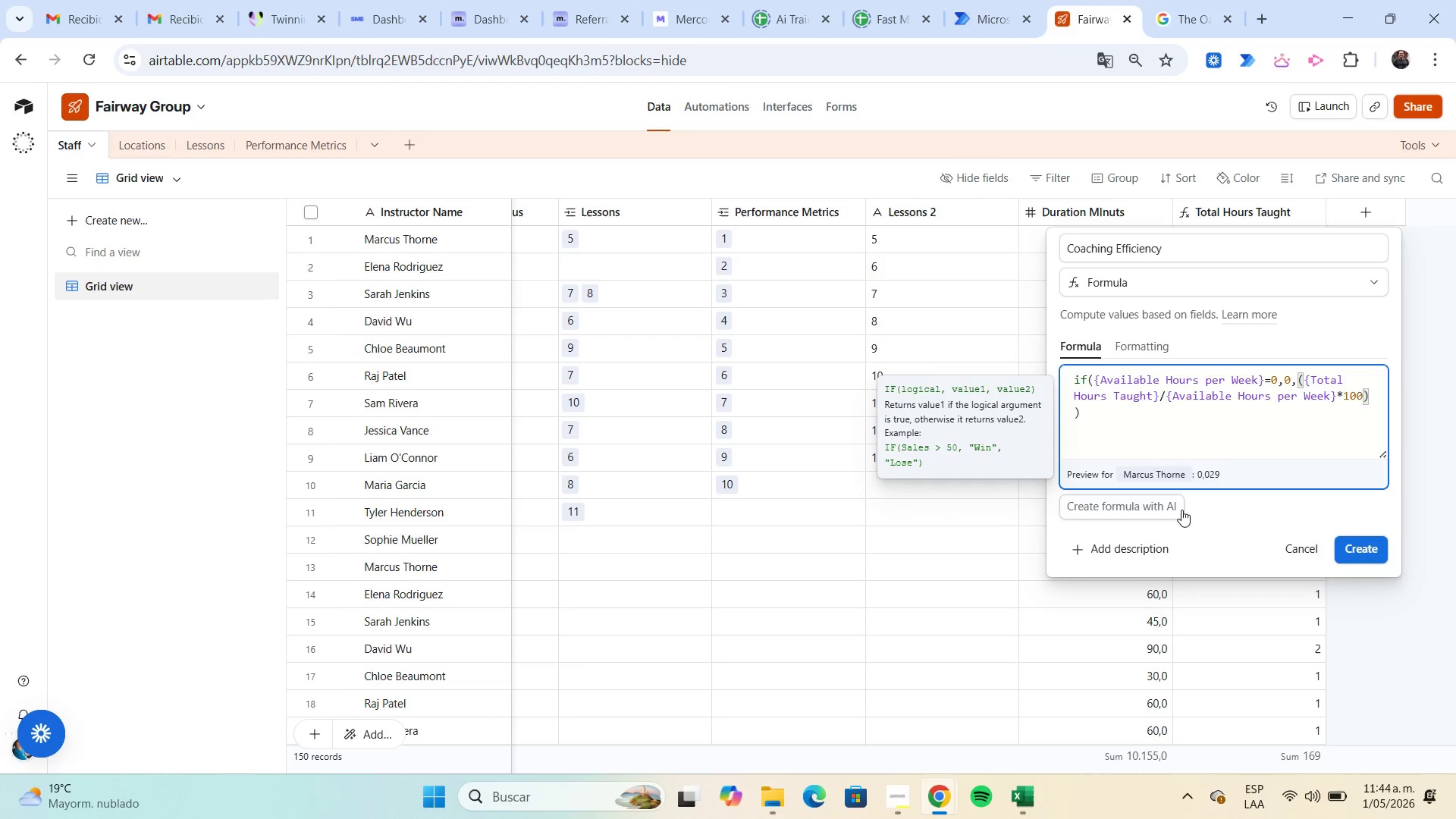 
left_click([1160, 431])
 